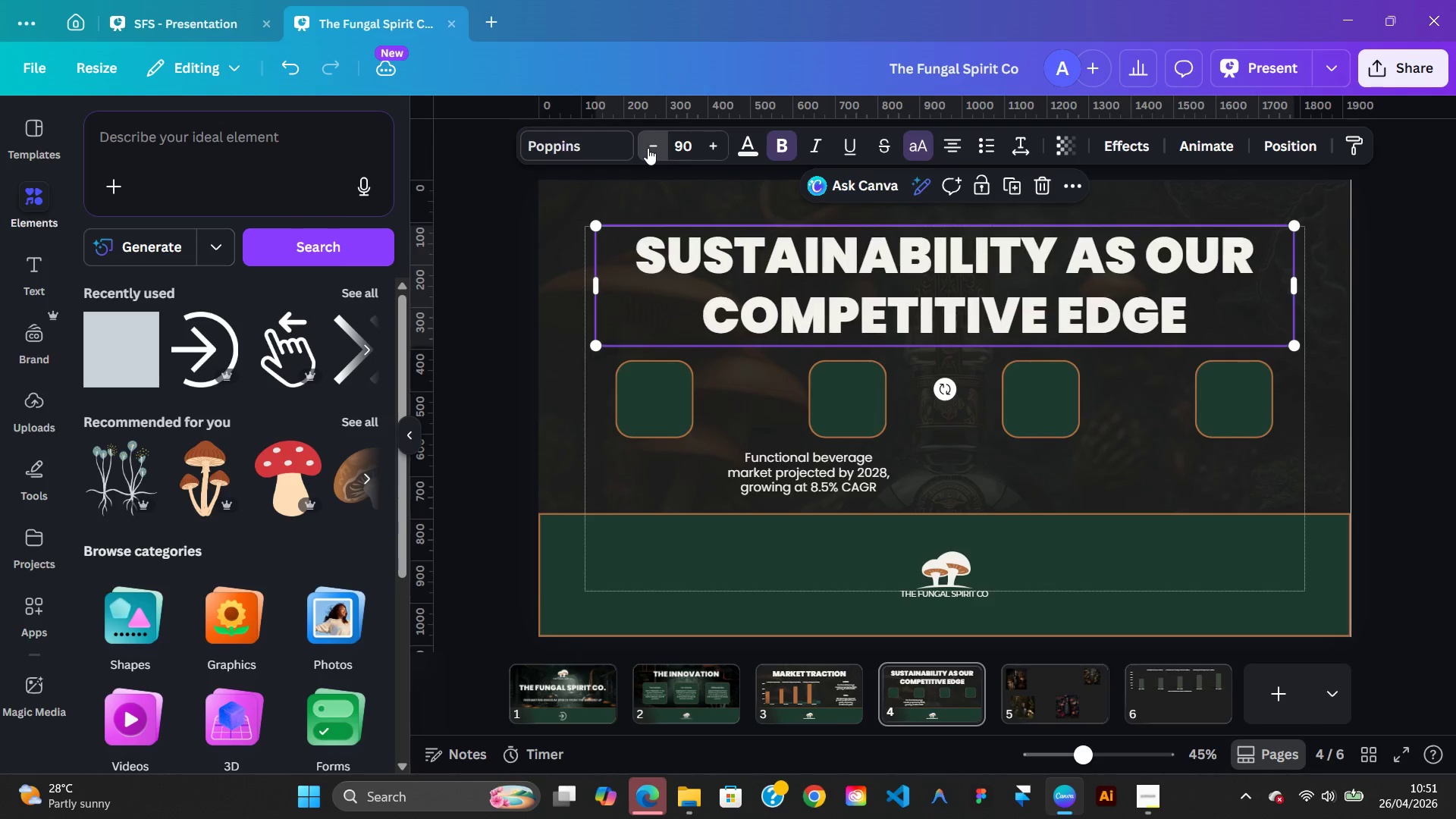 
triple_click([648, 148])
 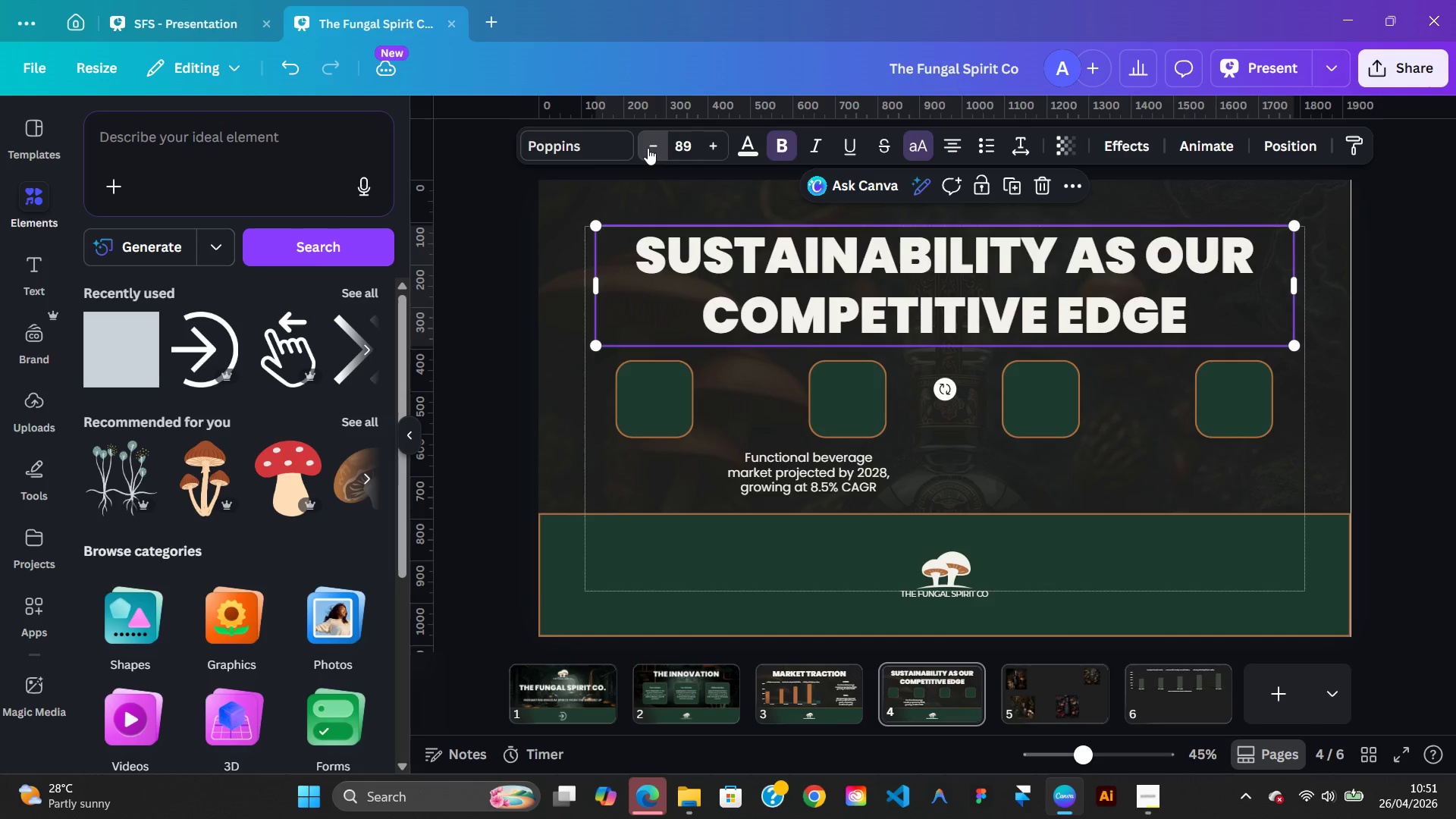 
triple_click([648, 148])
 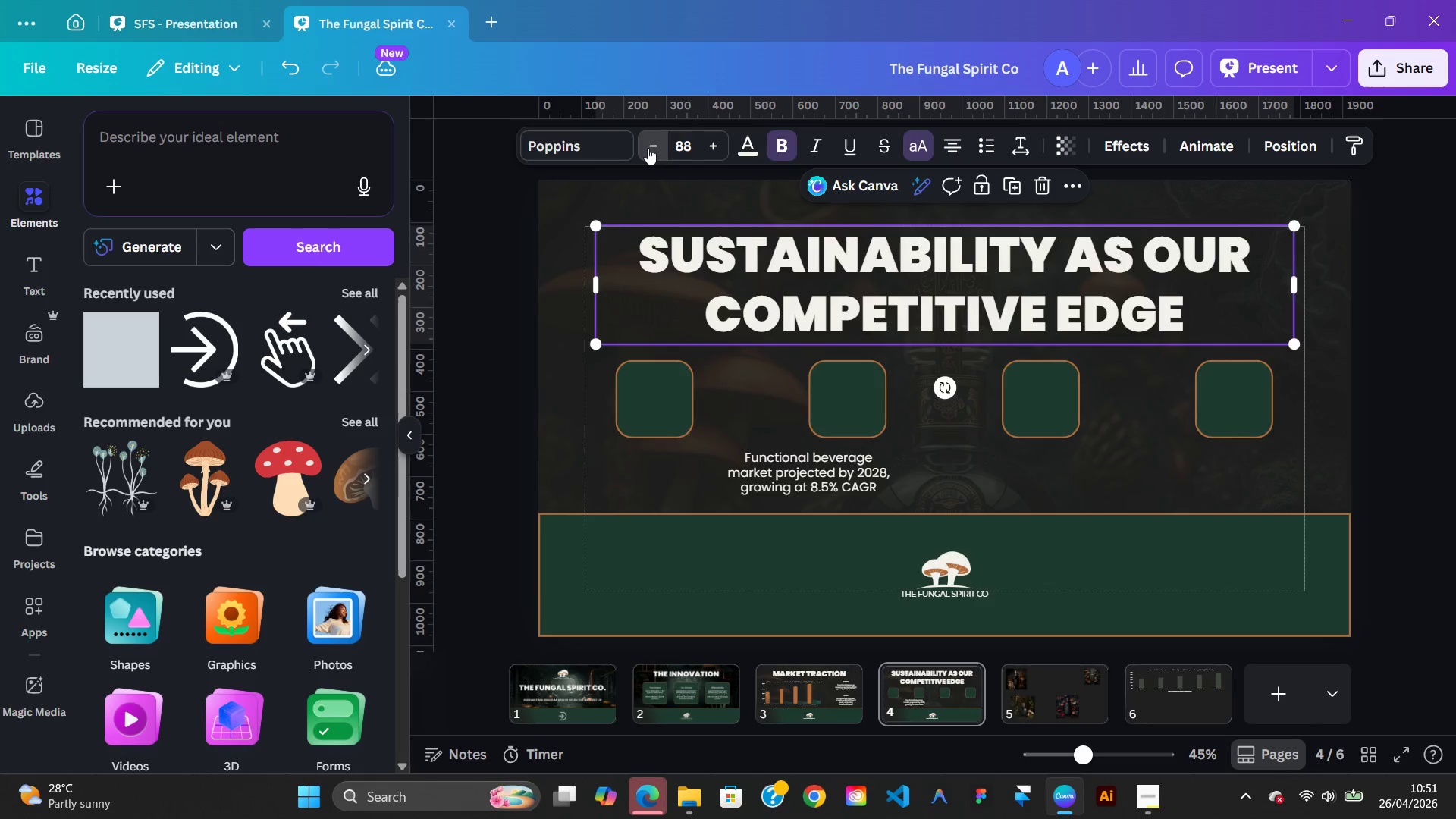 
triple_click([648, 148])
 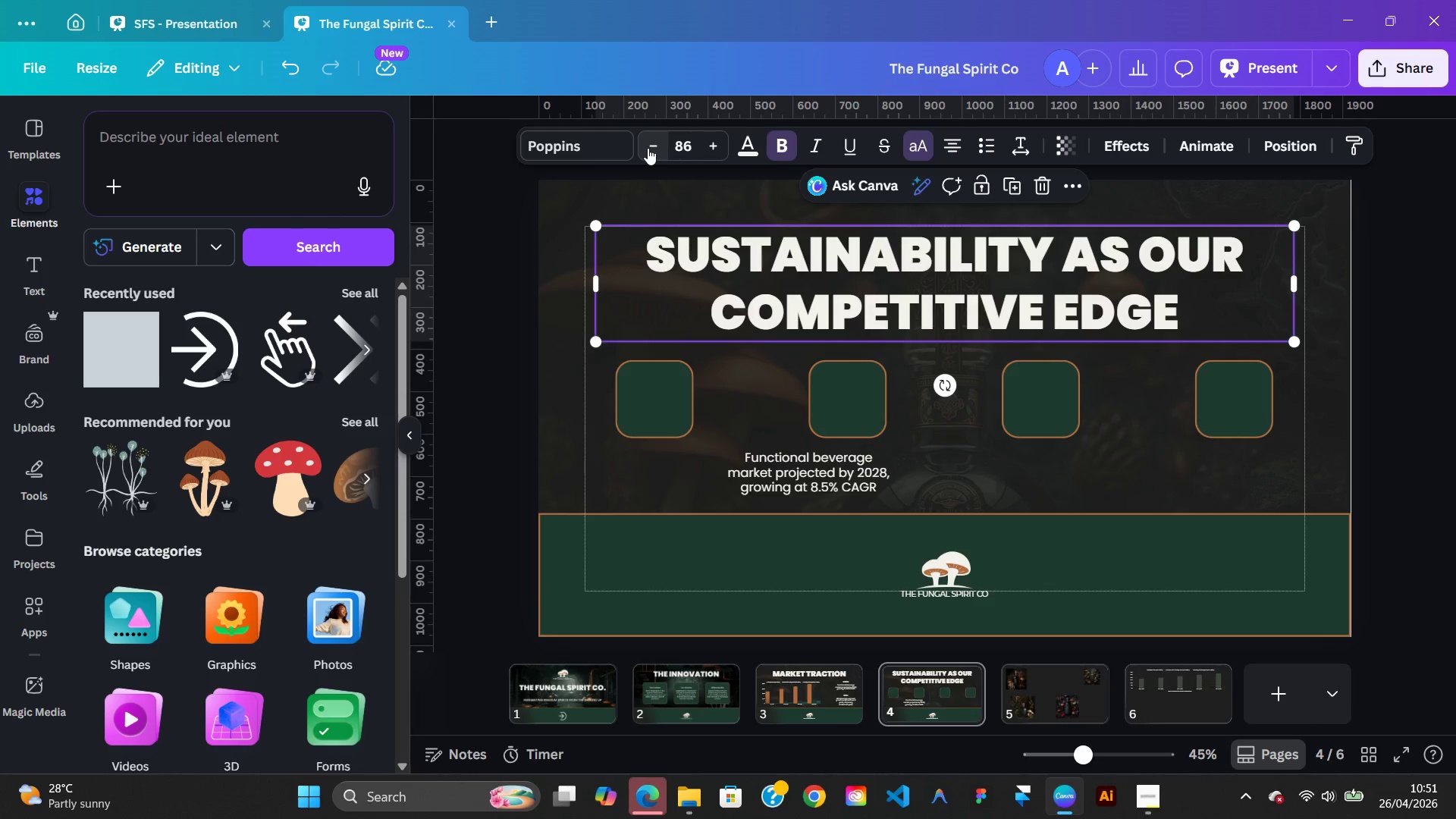 
double_click([648, 148])
 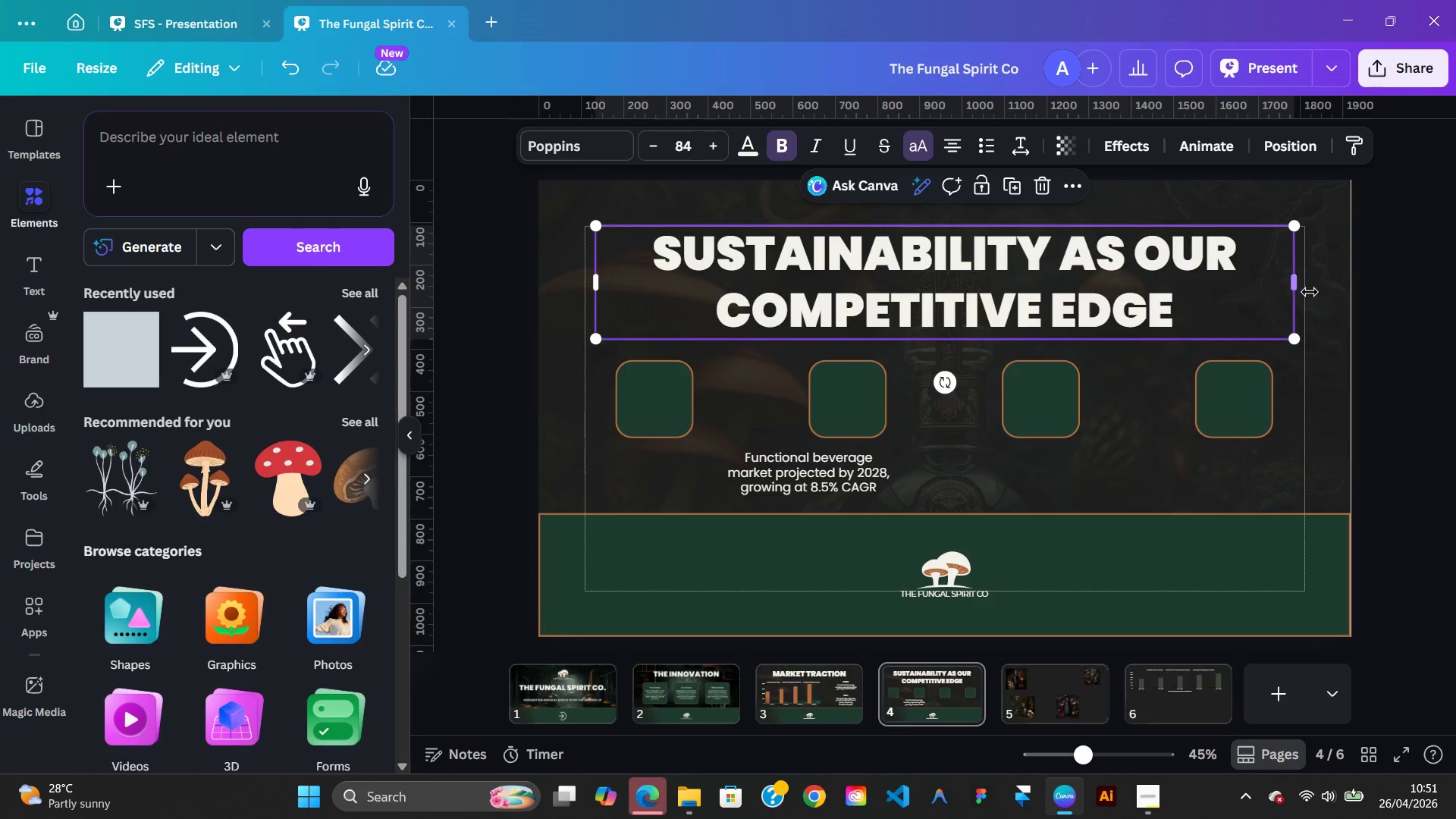 
left_click_drag(start_coordinate=[1296, 285], to_coordinate=[1191, 278])
 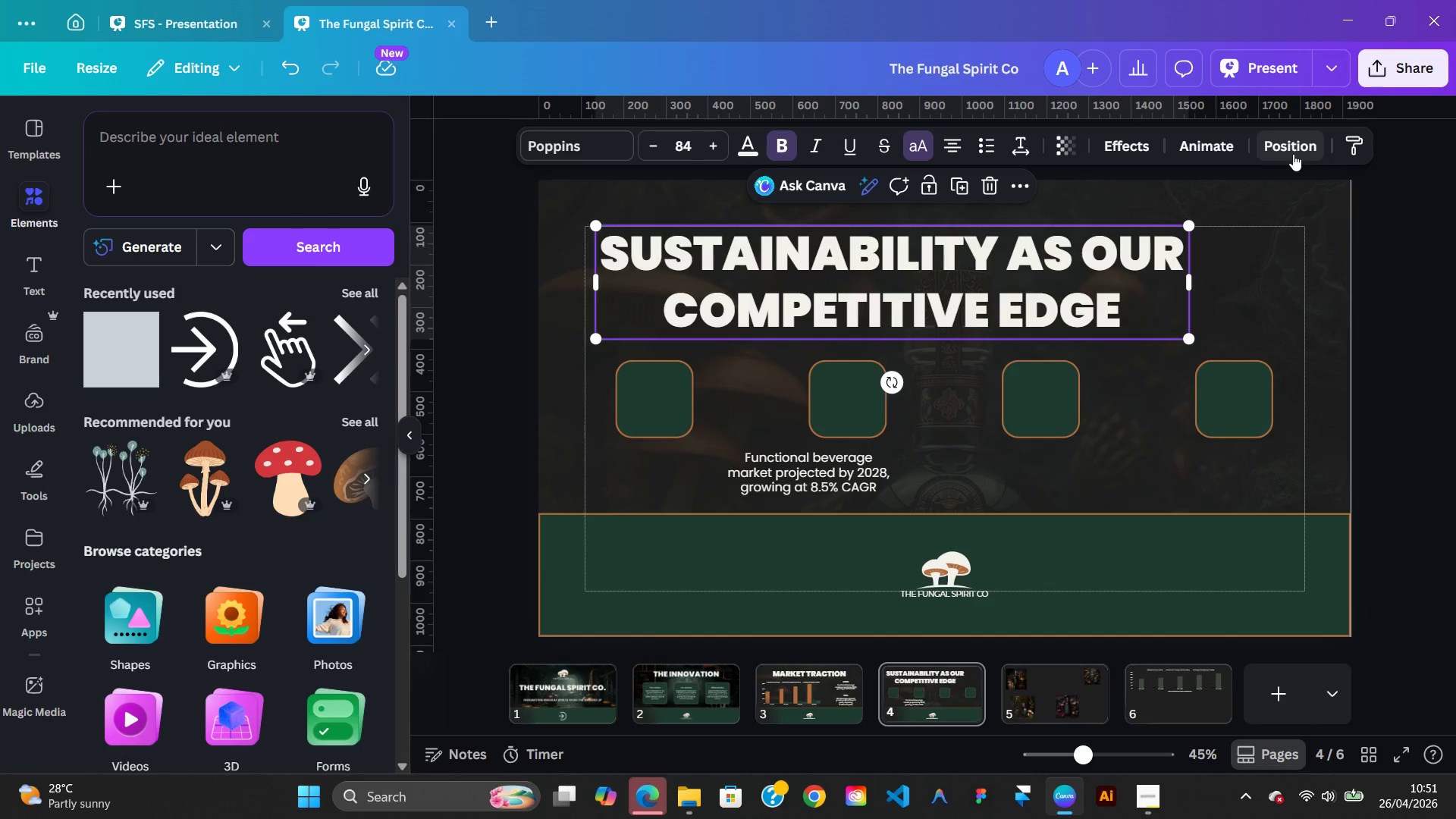 
left_click([1293, 154])
 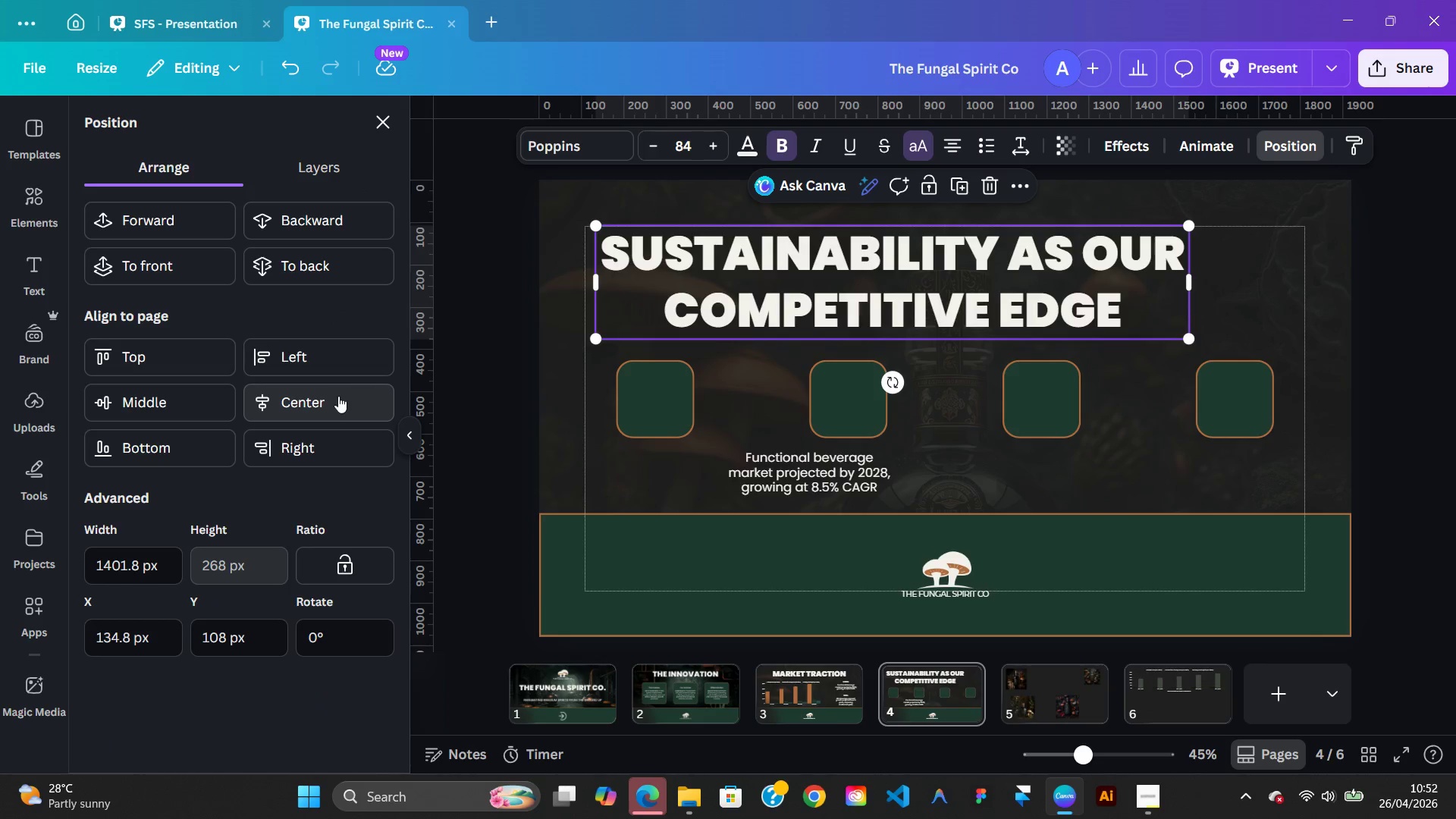 
left_click([337, 396])
 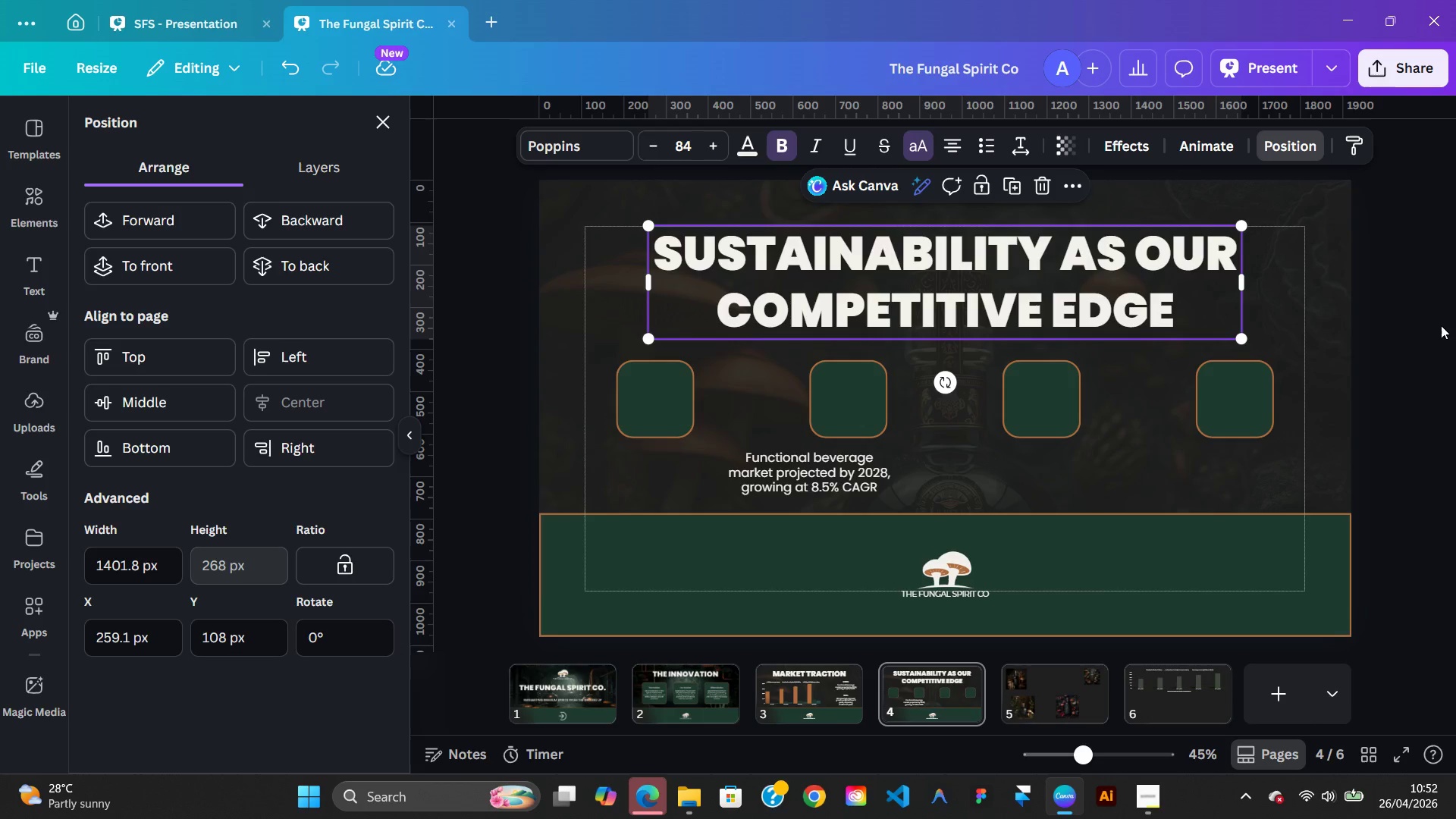 
left_click([1455, 325])
 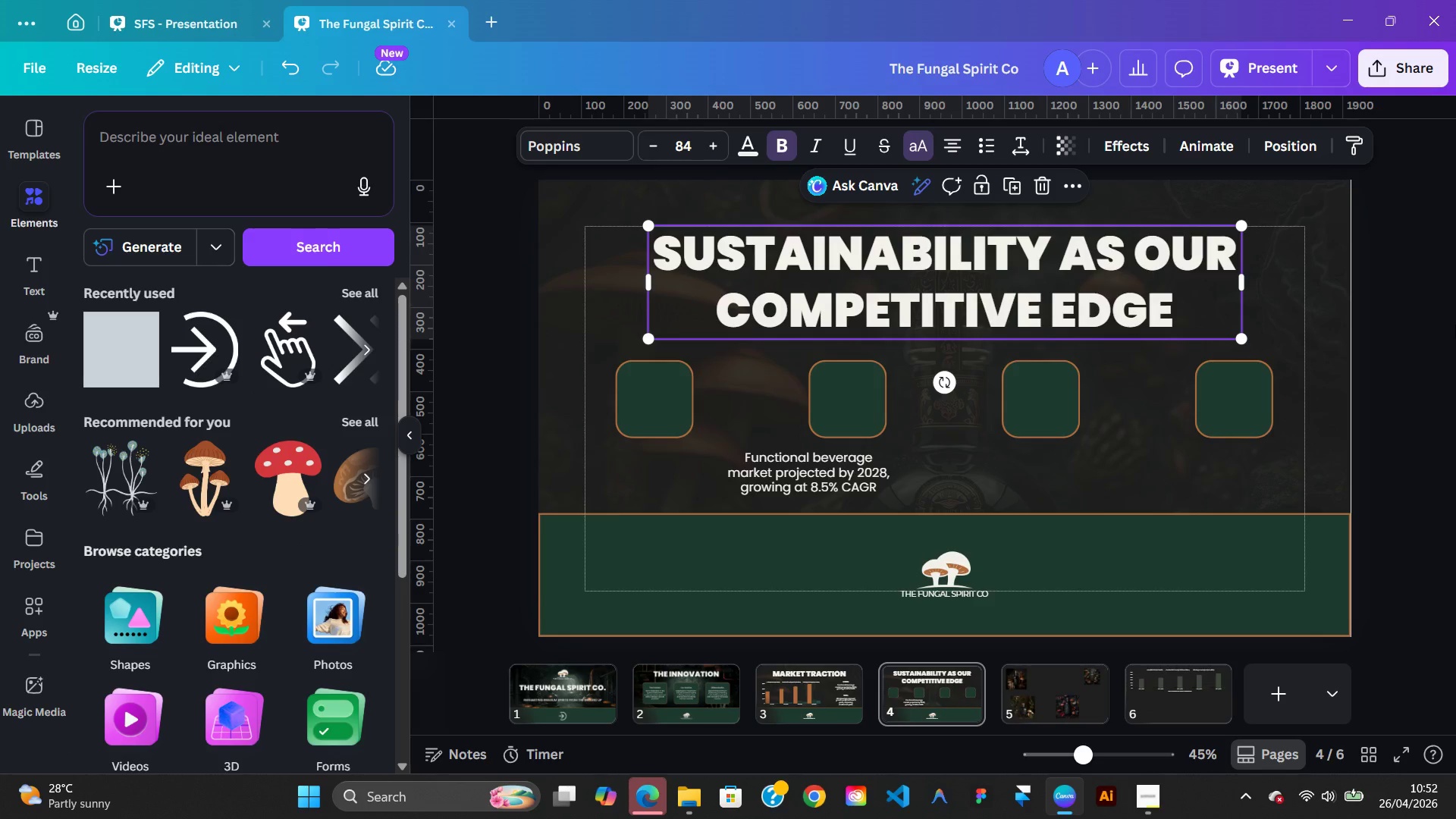 
left_click([1455, 325])
 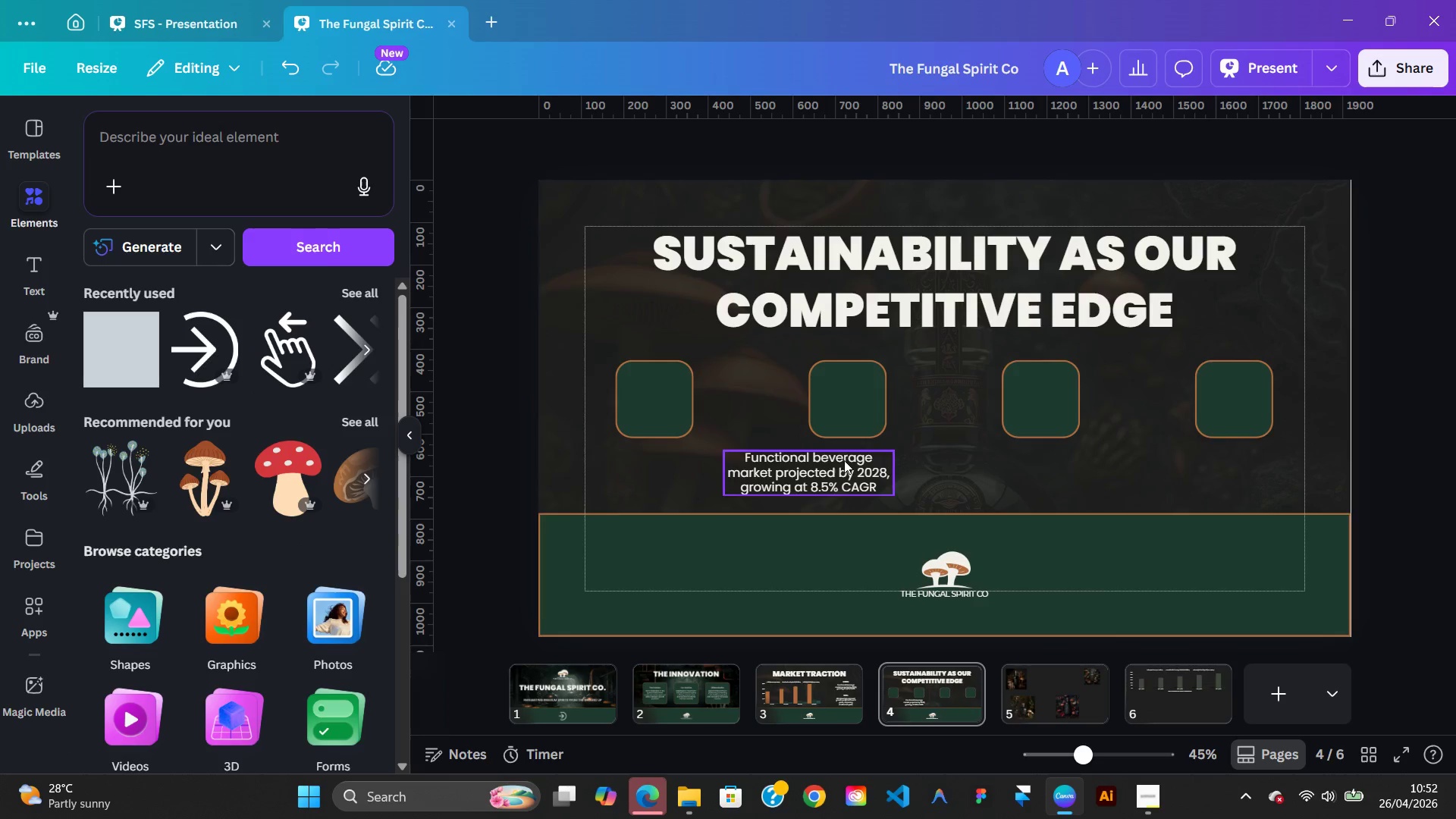 
left_click([196, 33])
 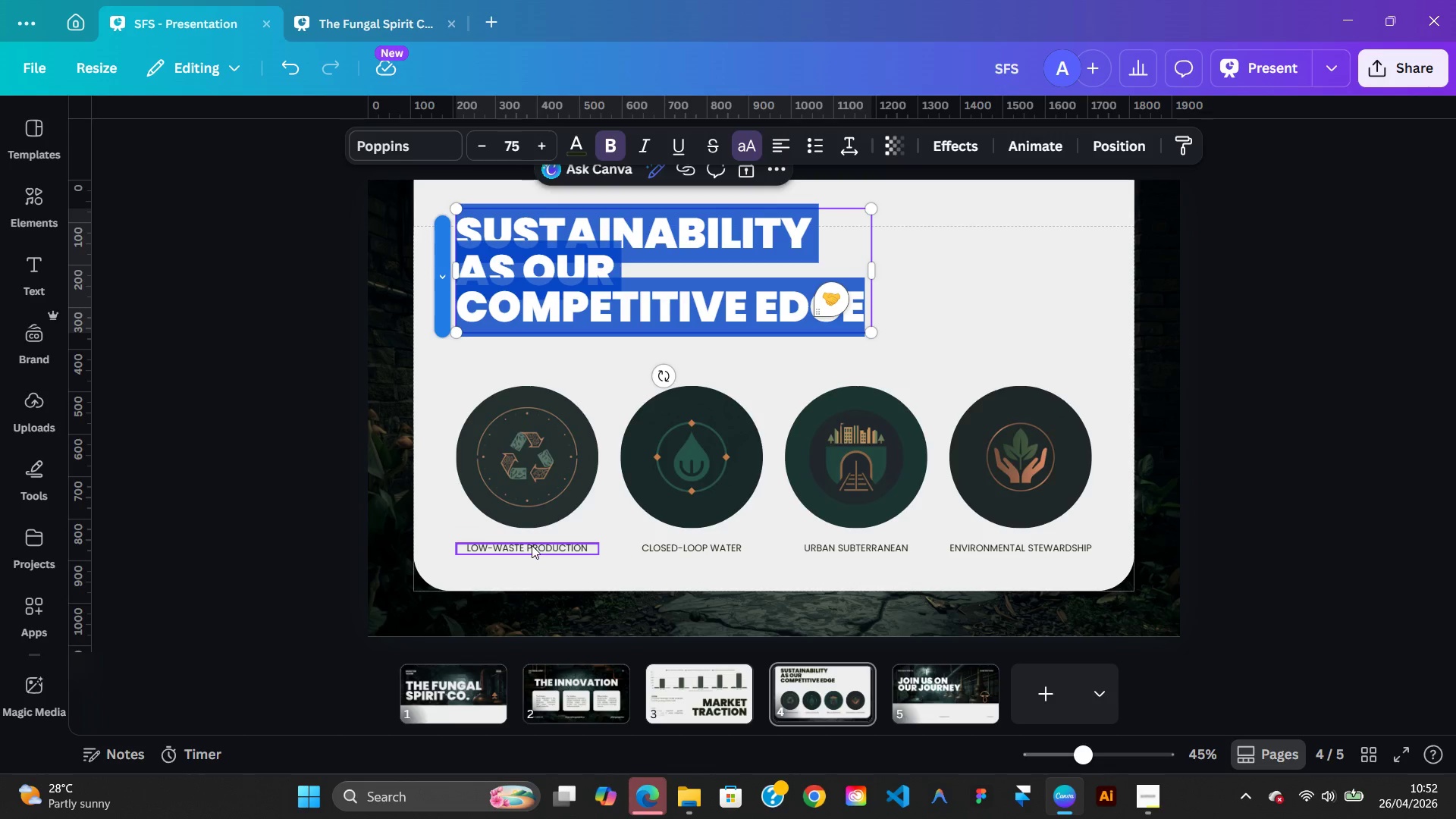 
double_click([532, 546])
 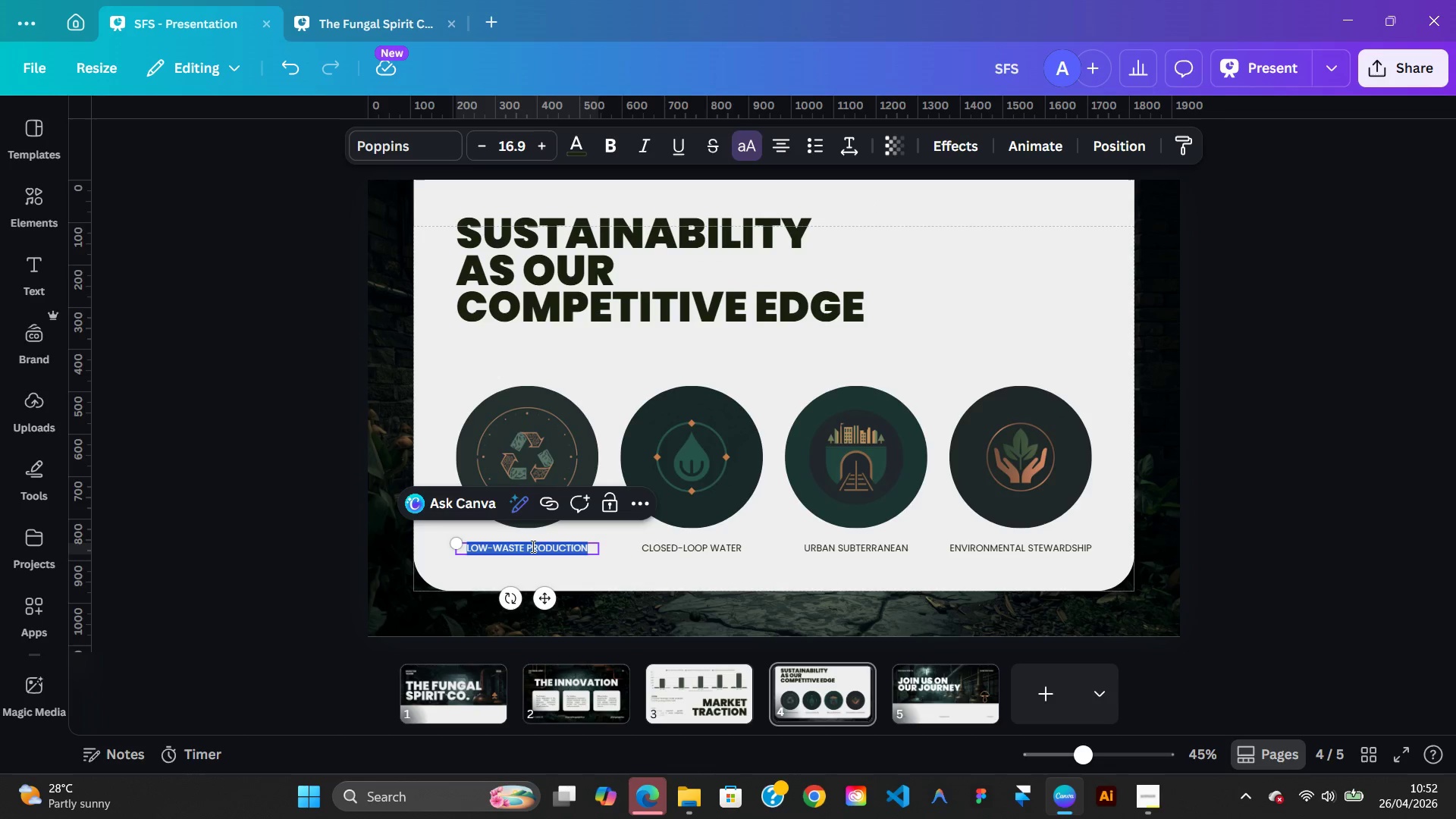 
right_click([532, 546])
 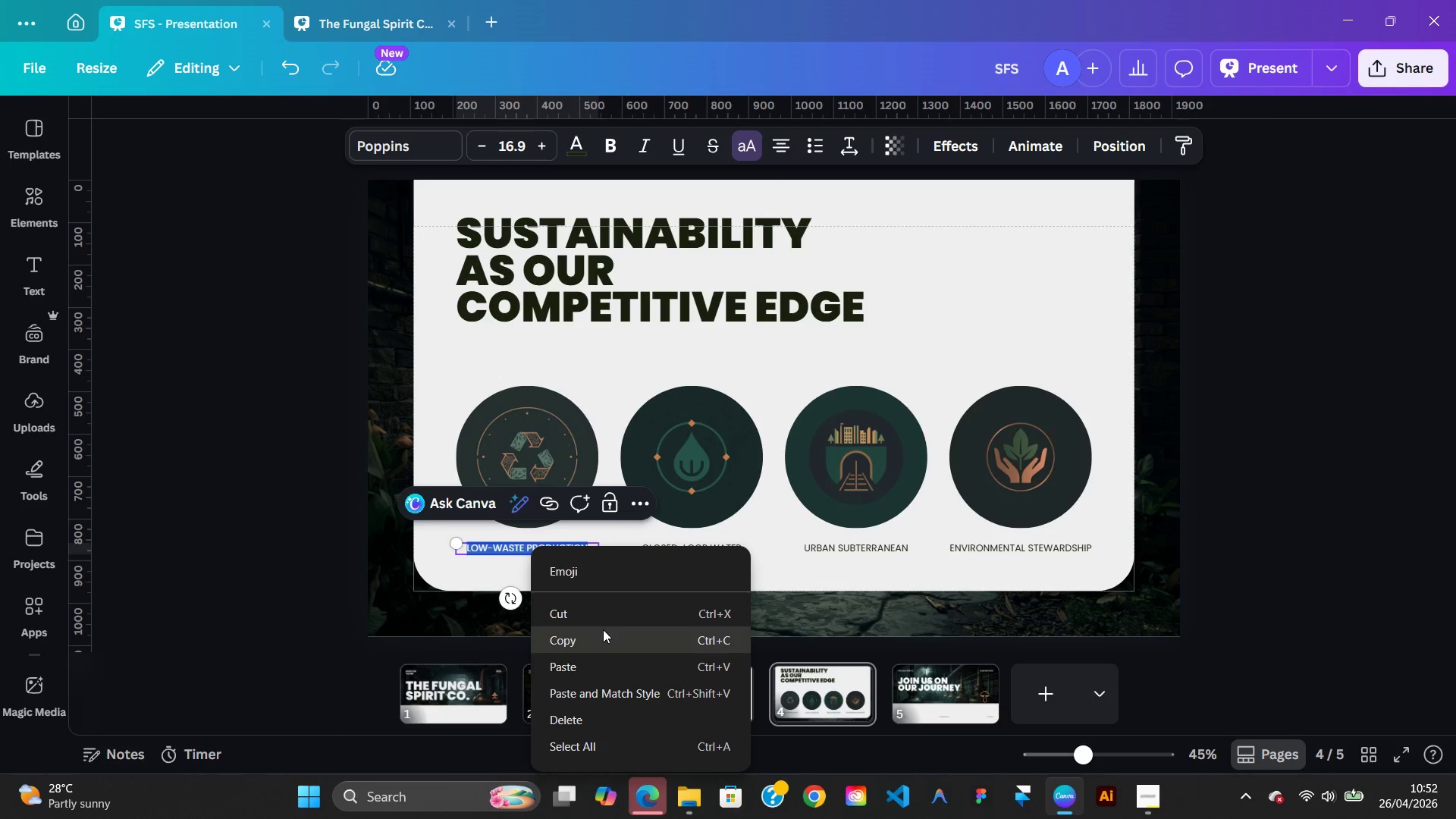 
left_click([603, 632])
 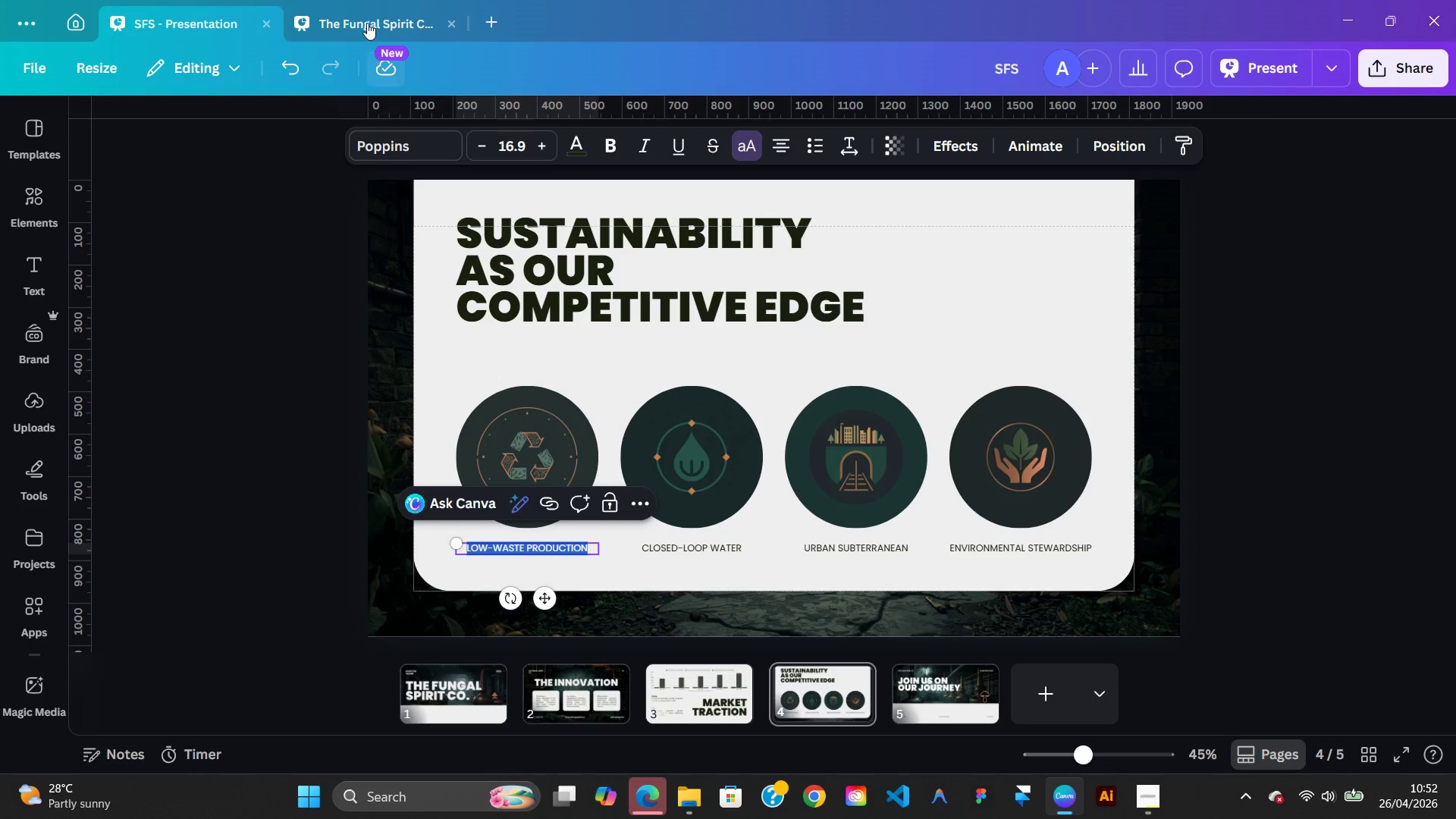 
left_click([367, 22])
 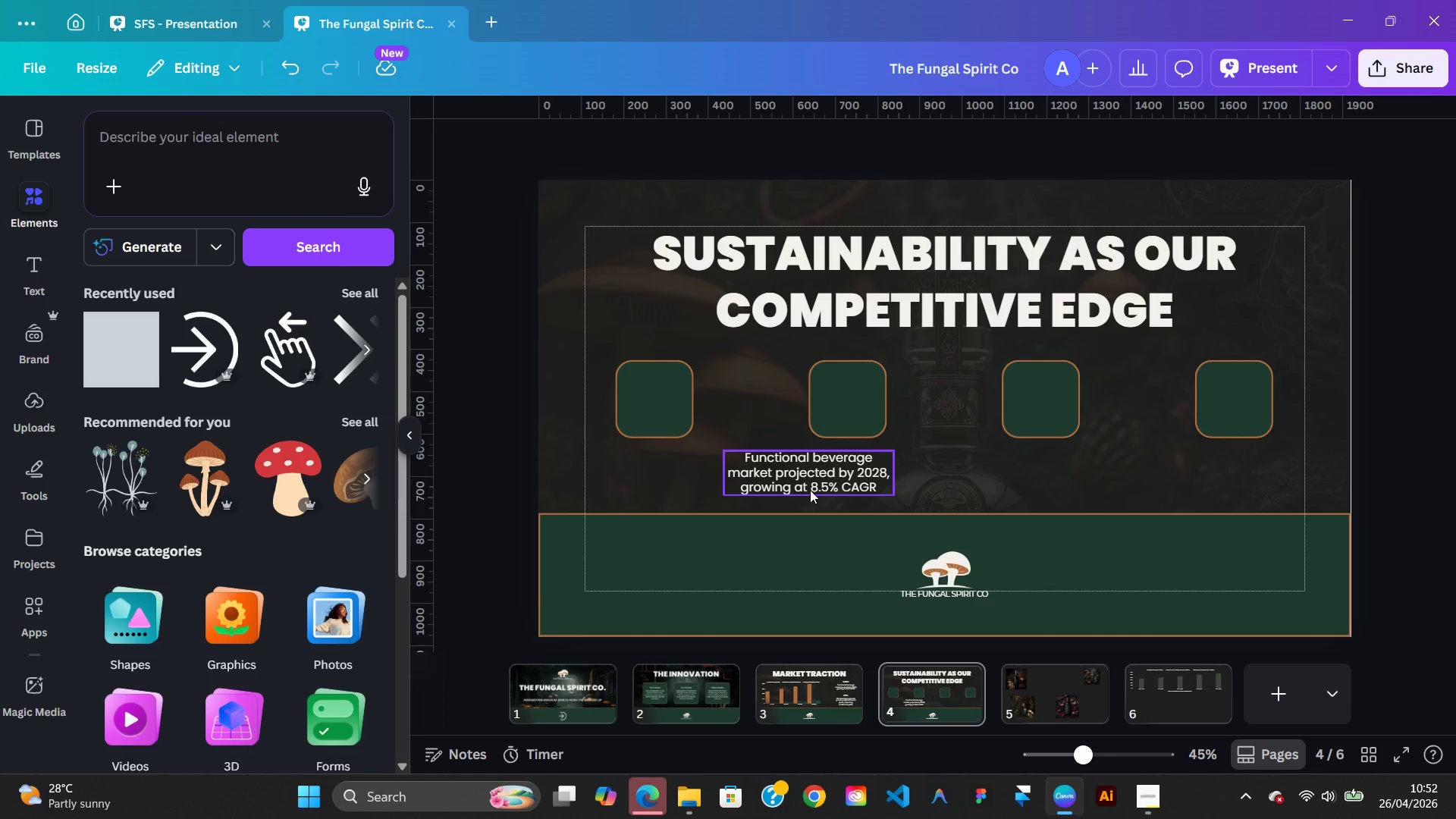 
double_click([810, 490])
 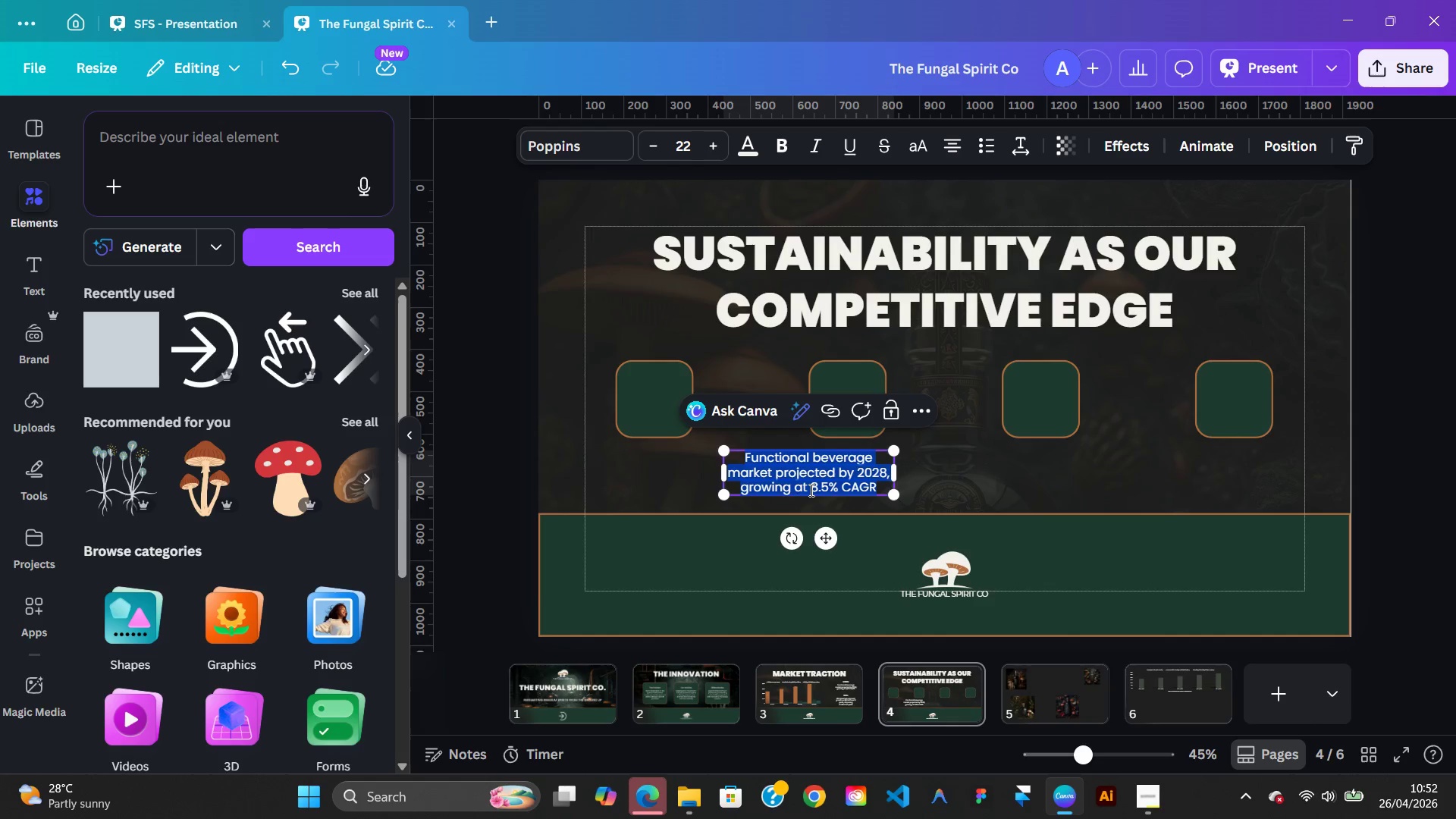 
right_click([810, 490])
 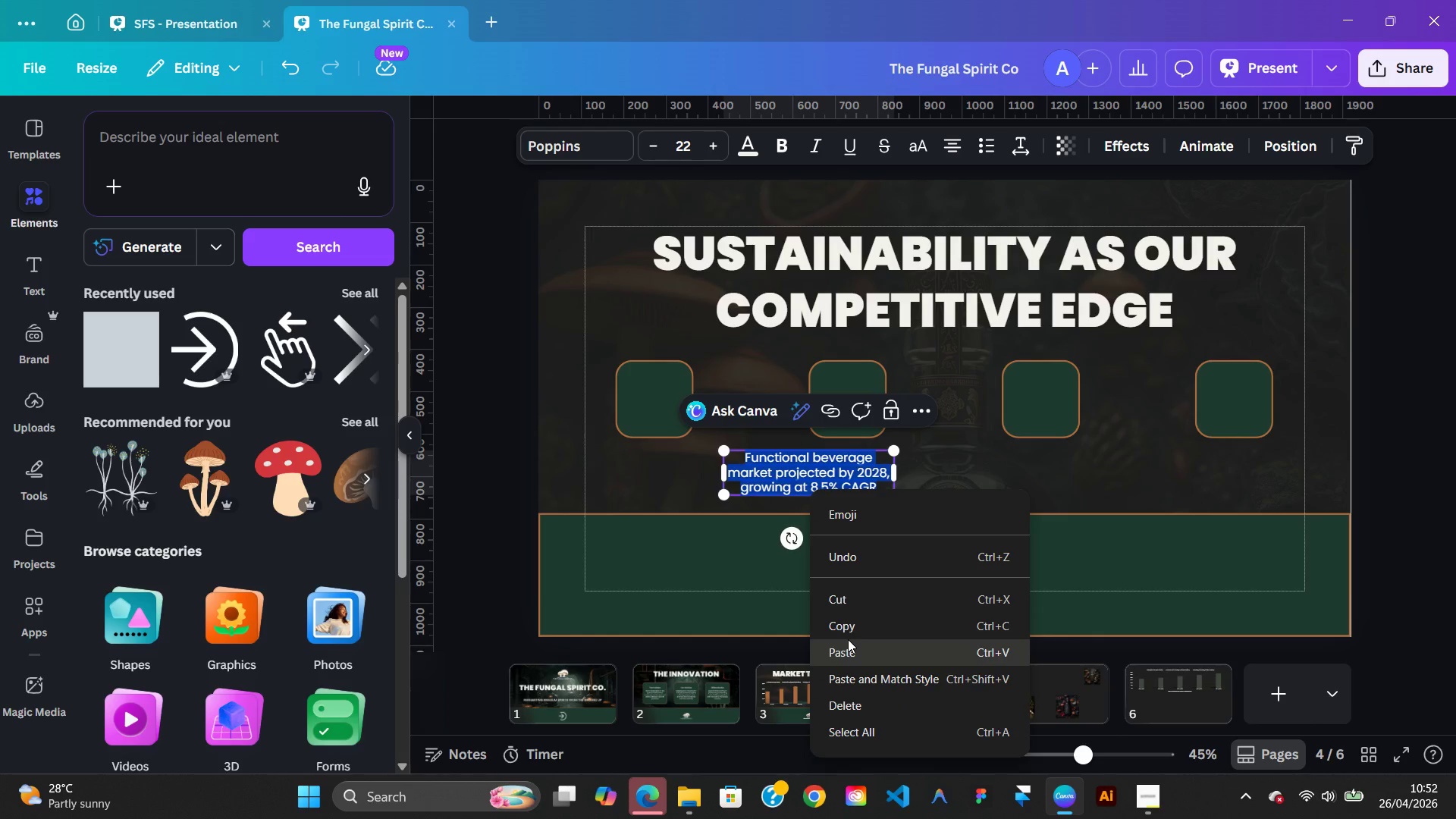 
left_click([848, 639])
 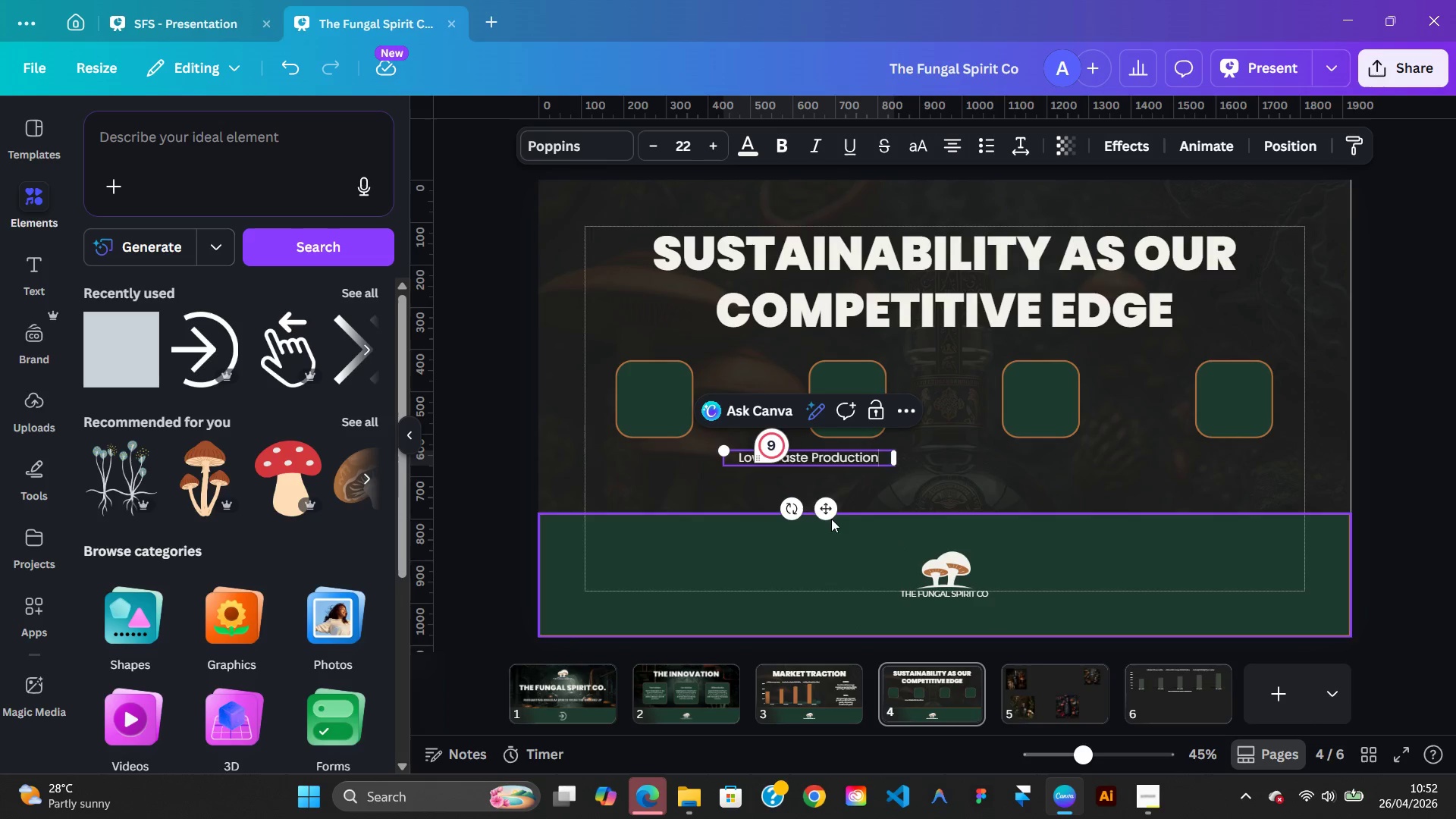 
left_click_drag(start_coordinate=[828, 514], to_coordinate=[711, 530])
 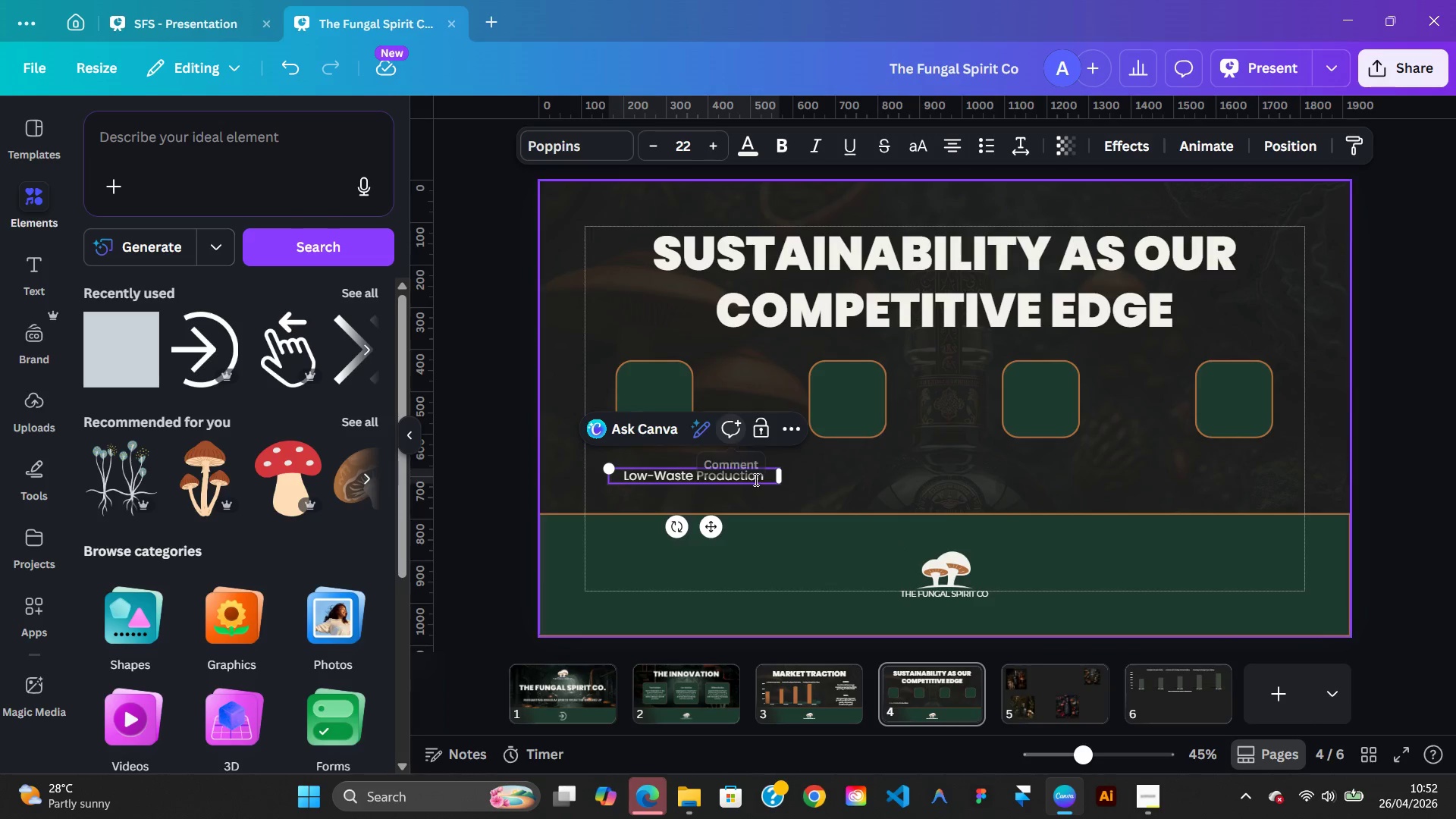 
left_click([802, 490])
 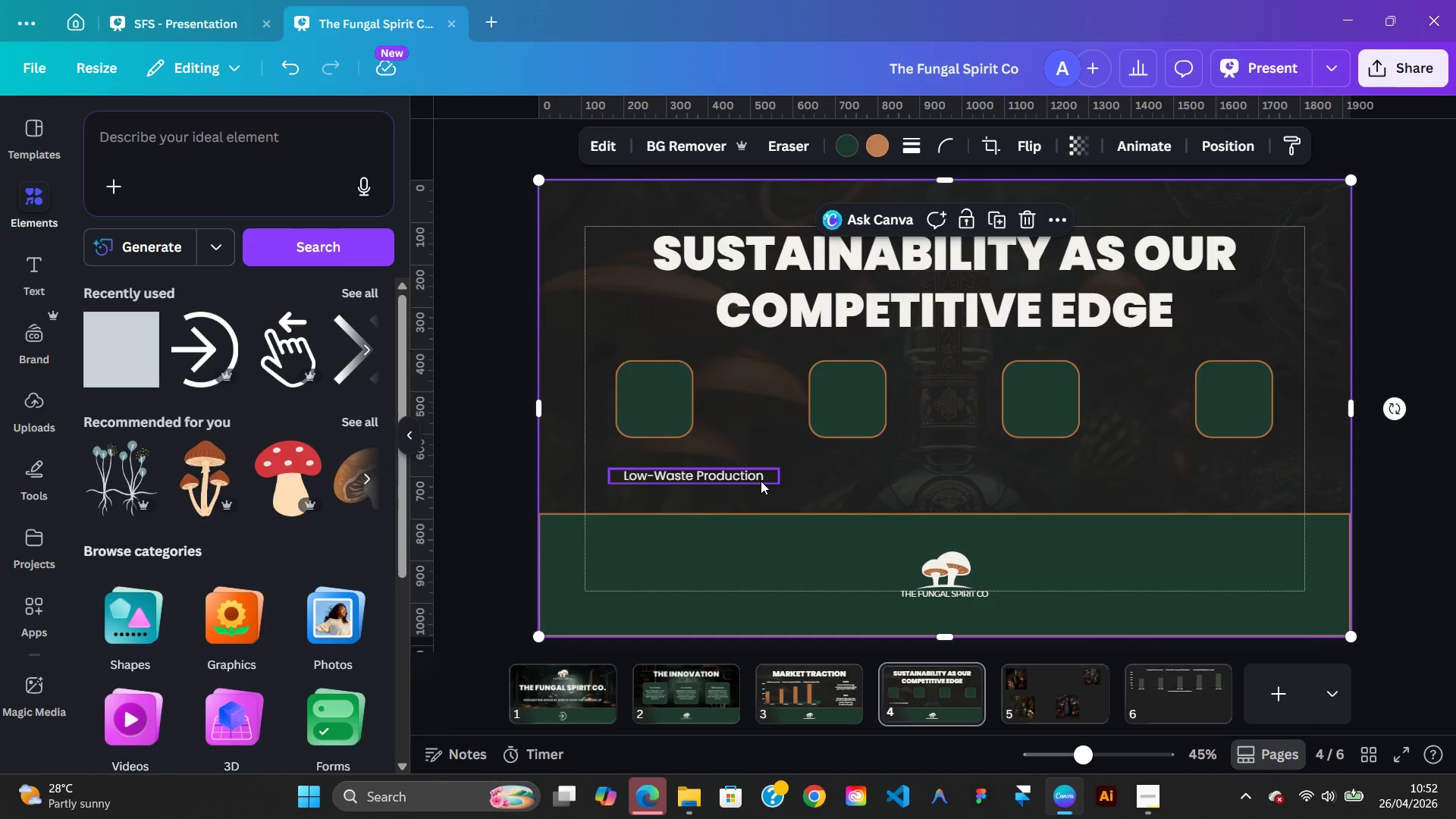 
left_click([761, 481])
 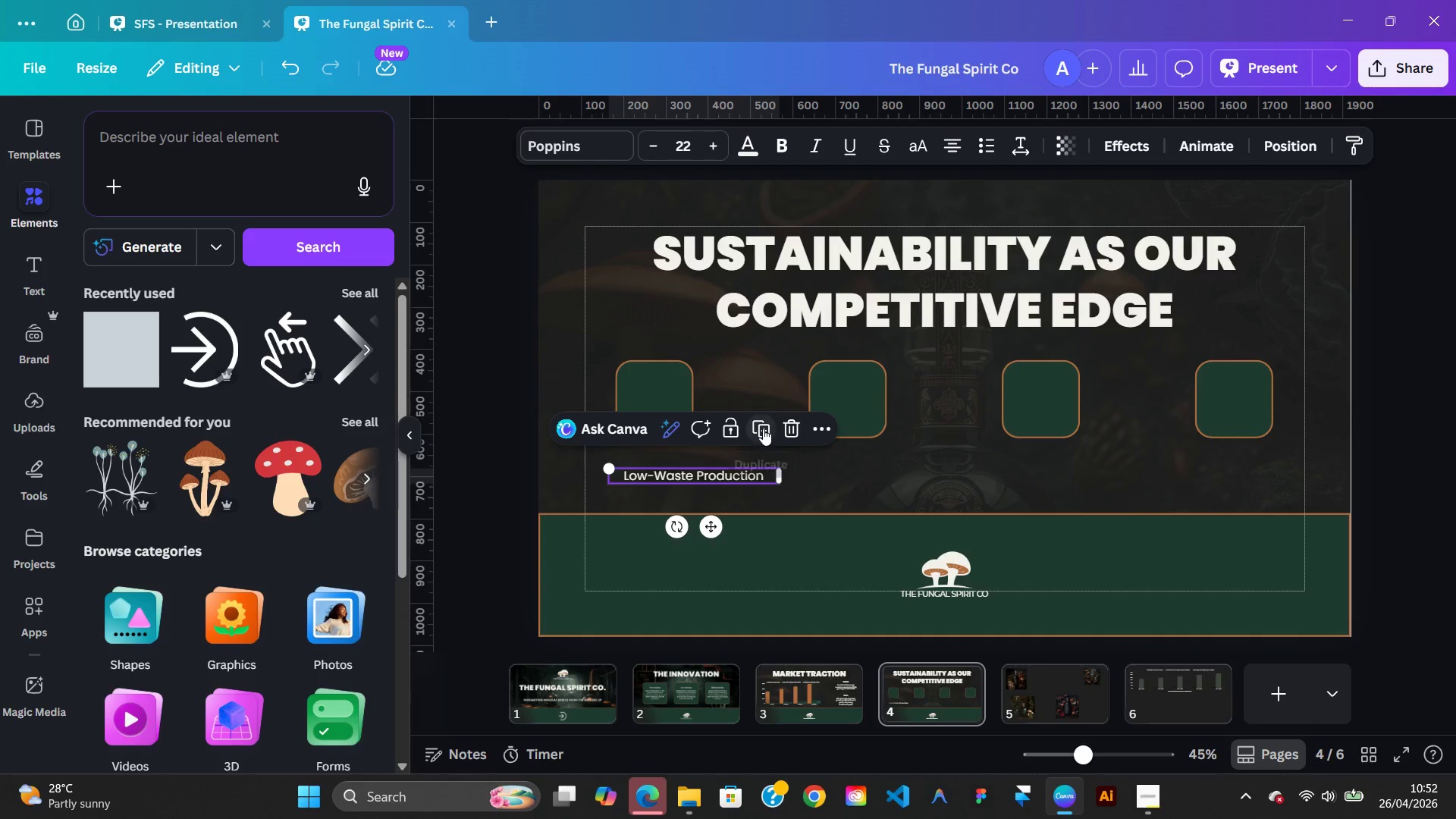 
left_click([763, 428])
 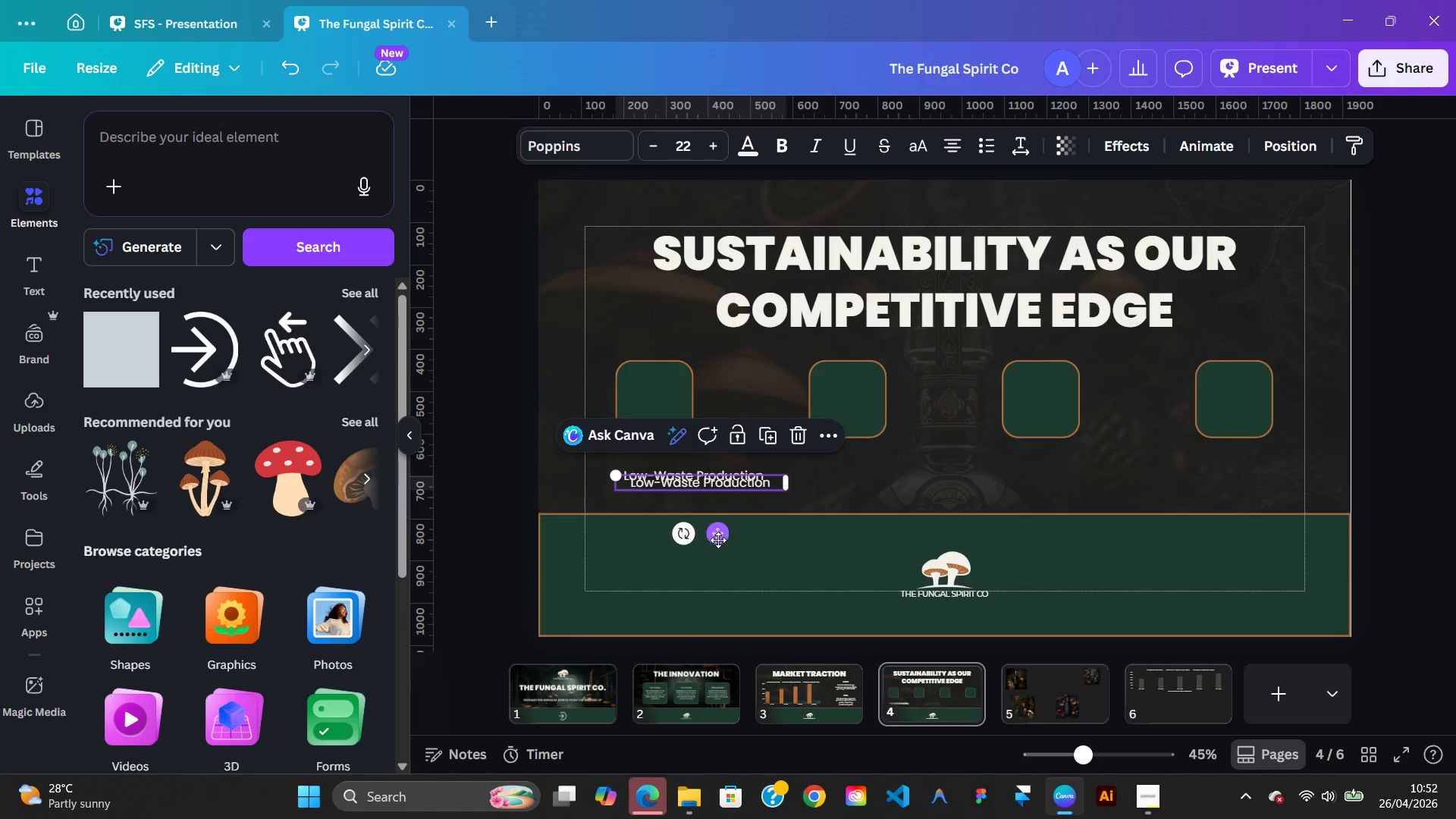 
left_click_drag(start_coordinate=[718, 539], to_coordinate=[906, 545])
 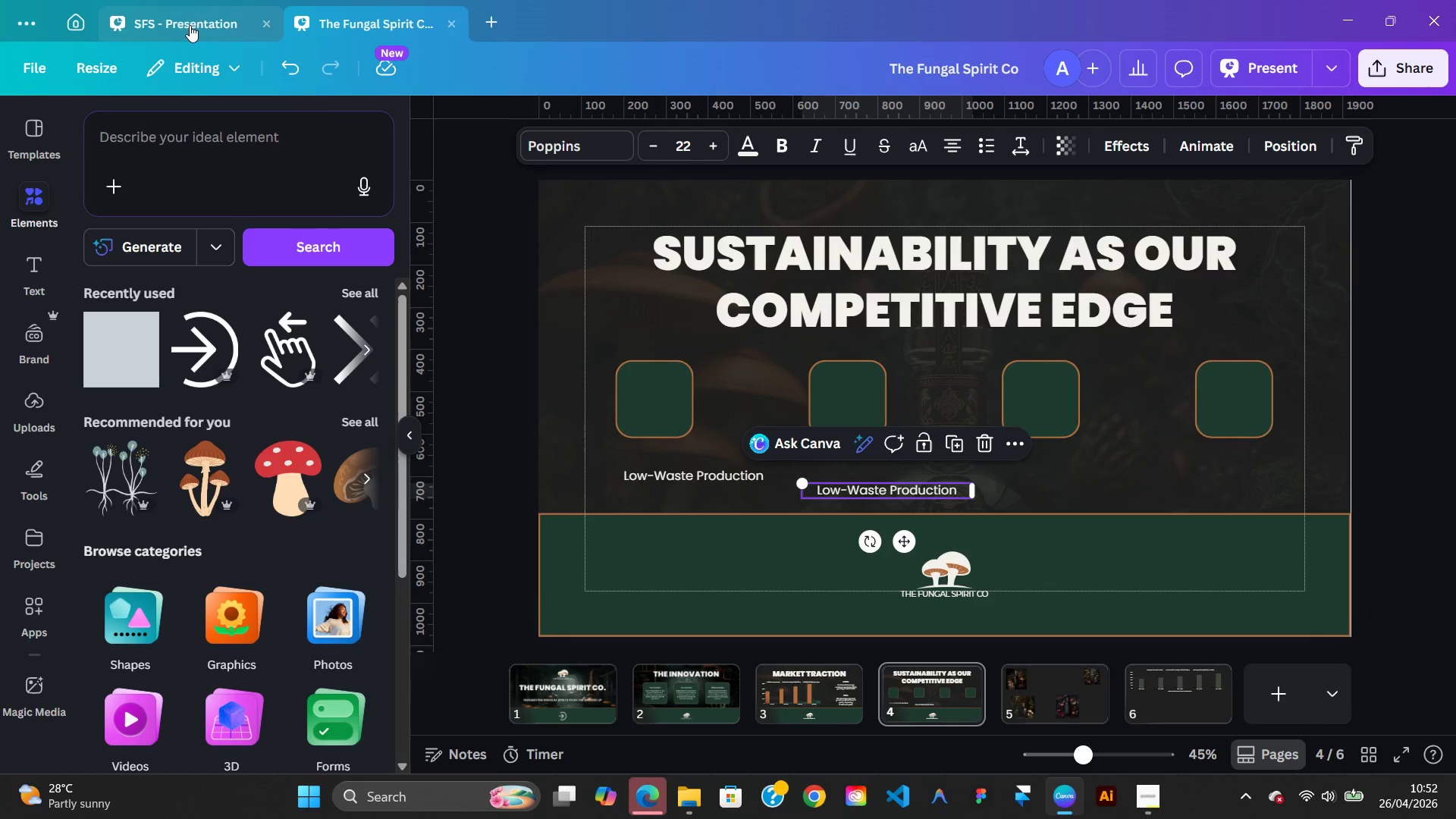 
left_click([190, 25])
 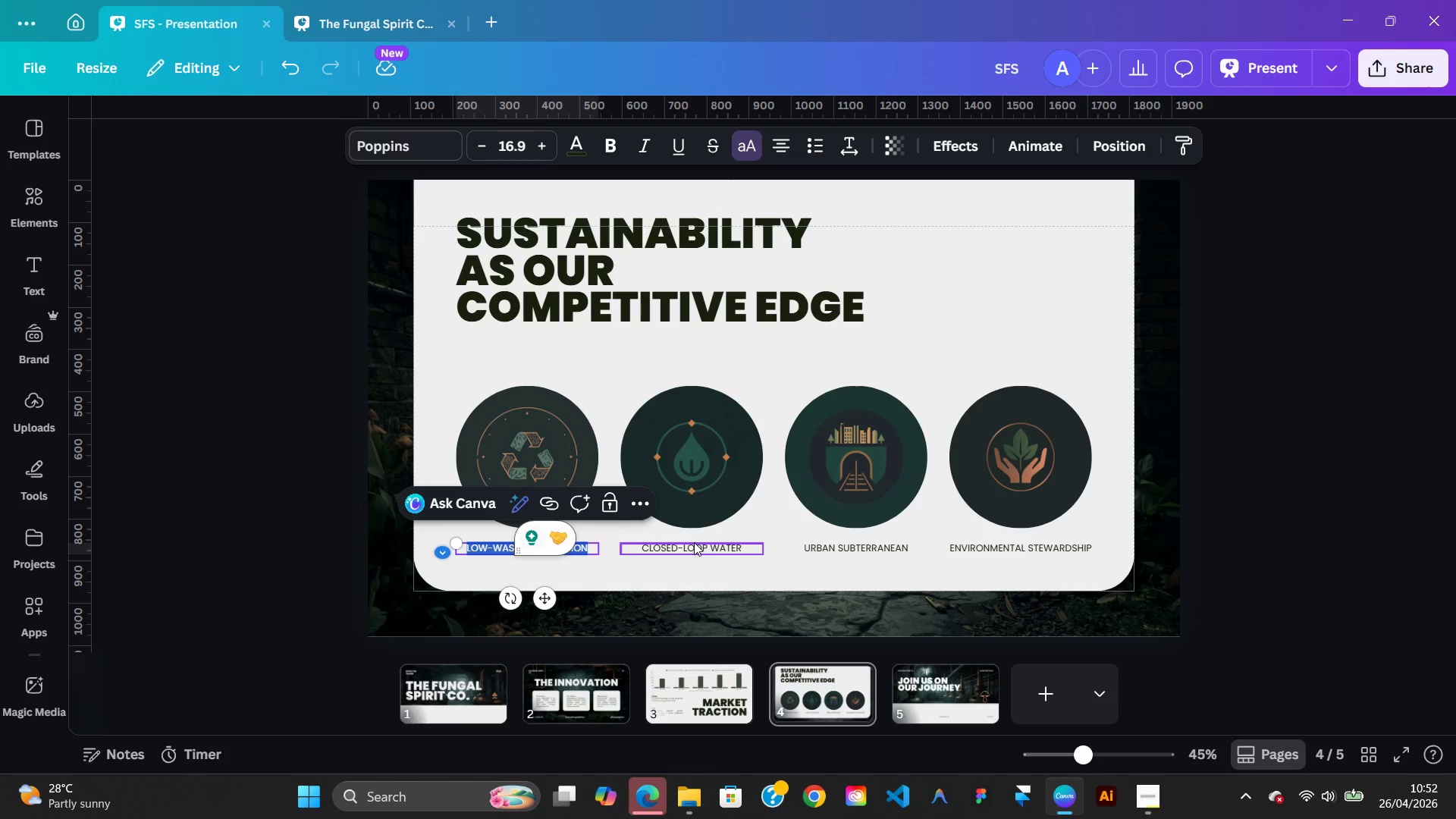 
double_click([694, 542])
 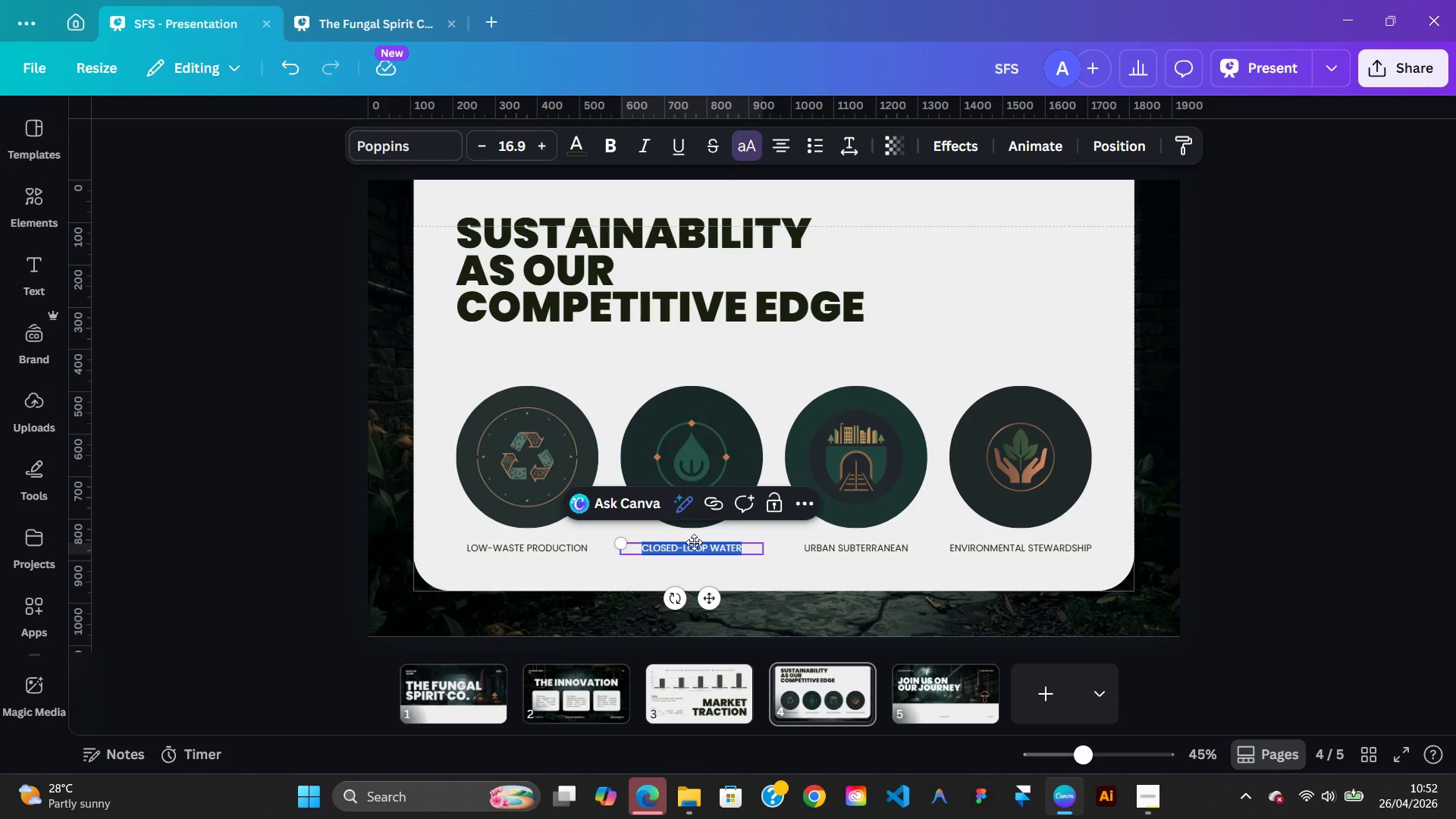 
right_click([694, 542])
 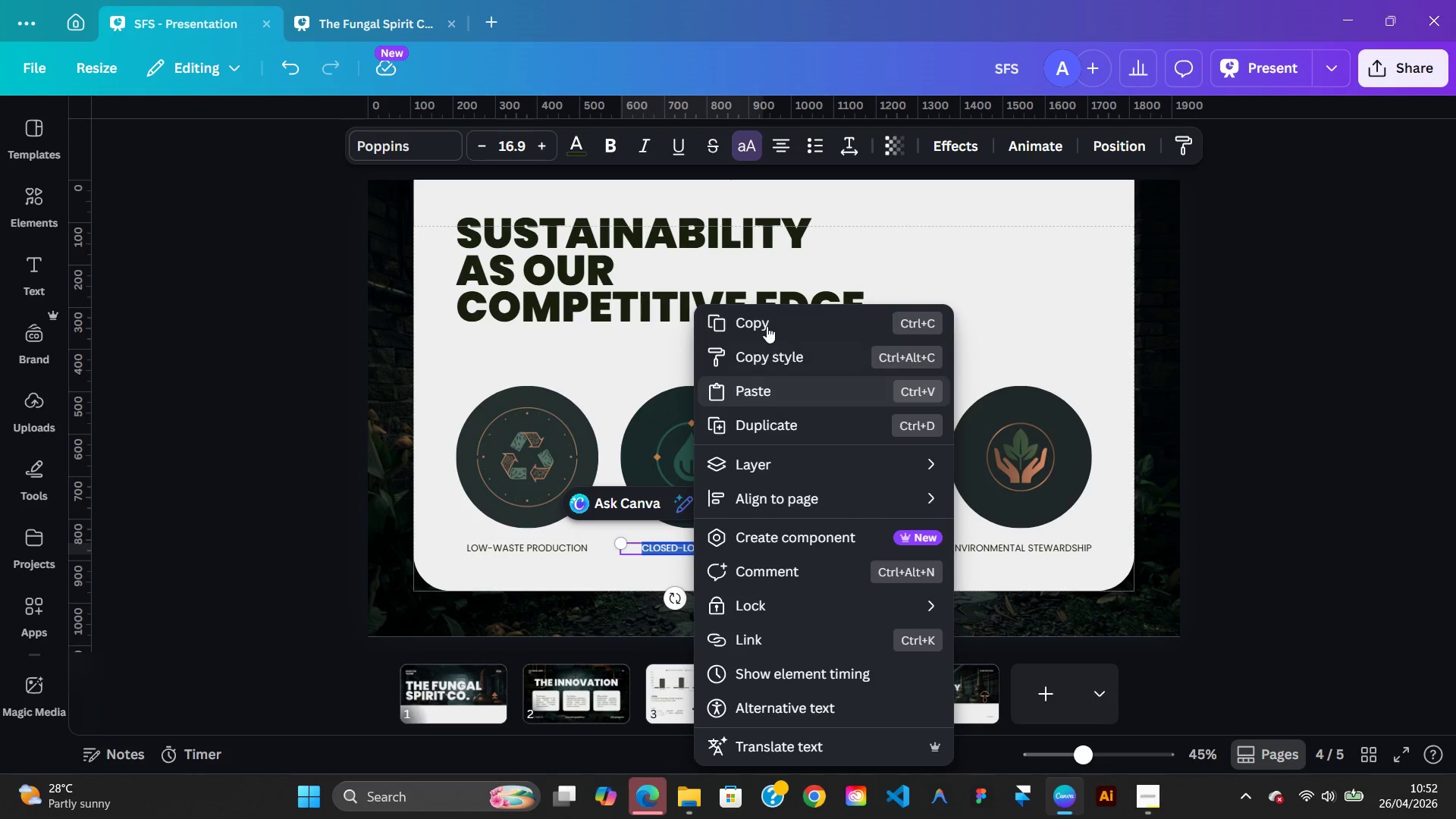 
left_click([767, 322])
 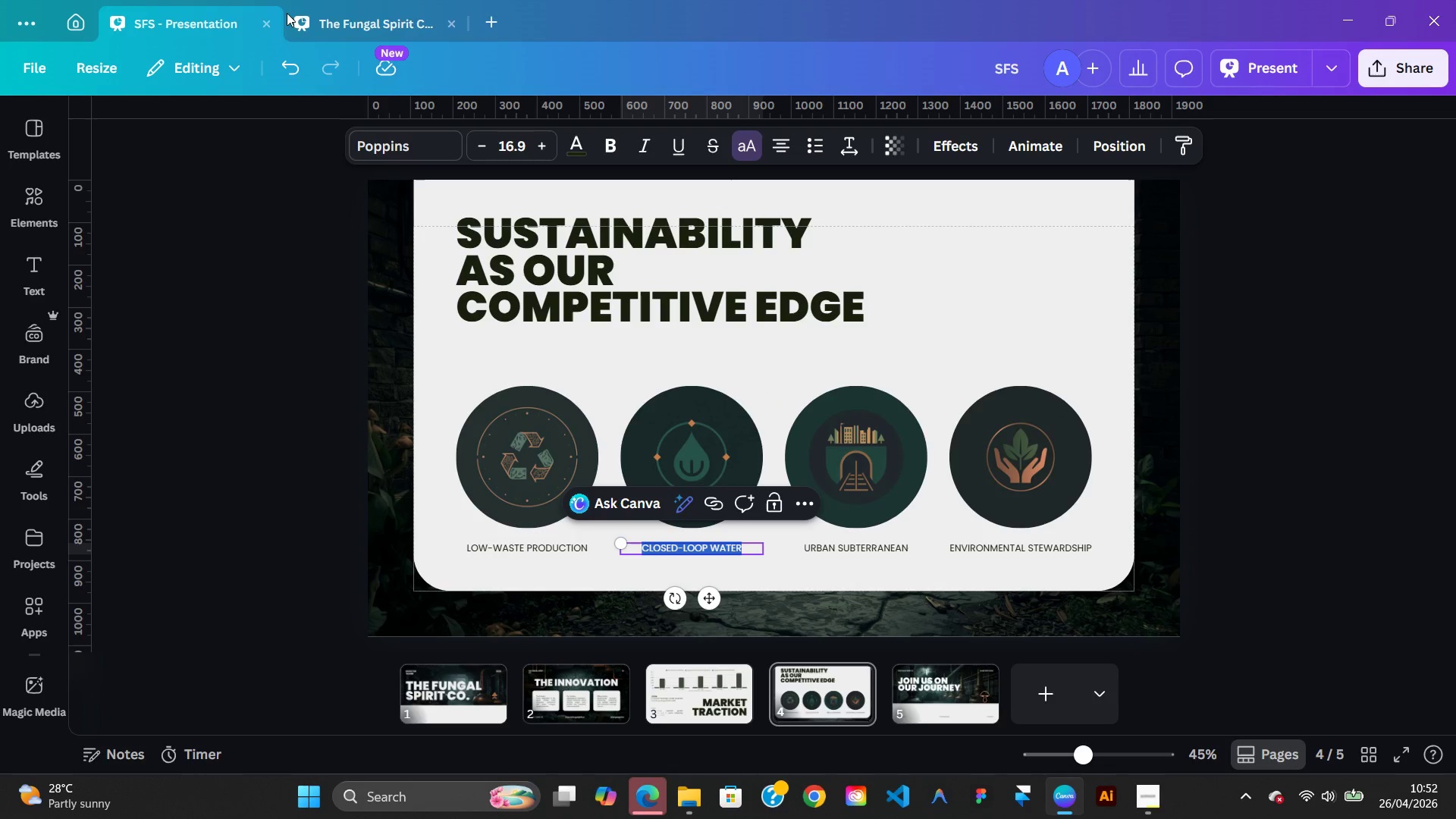 
left_click([331, 13])
 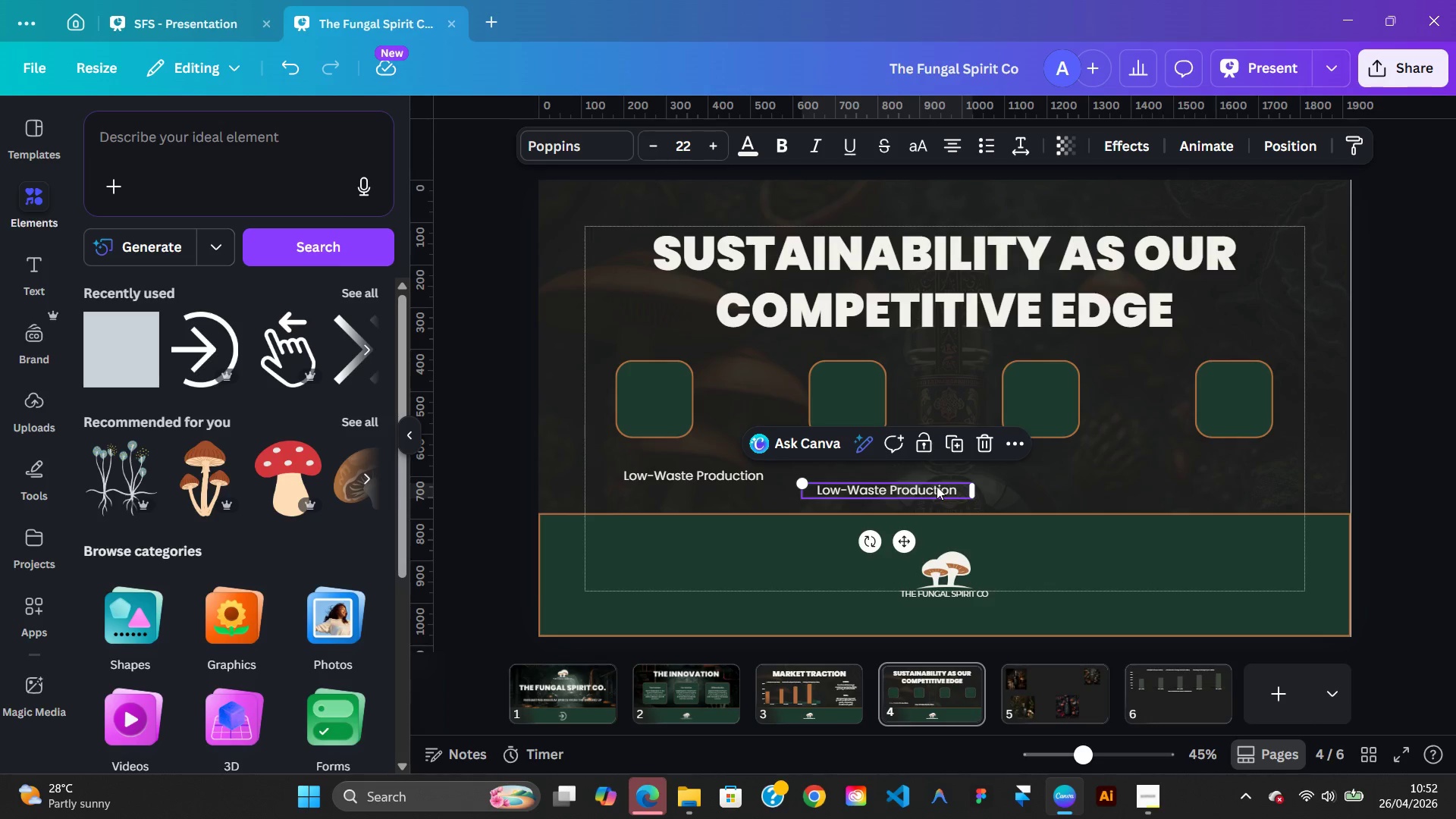 
double_click([937, 486])
 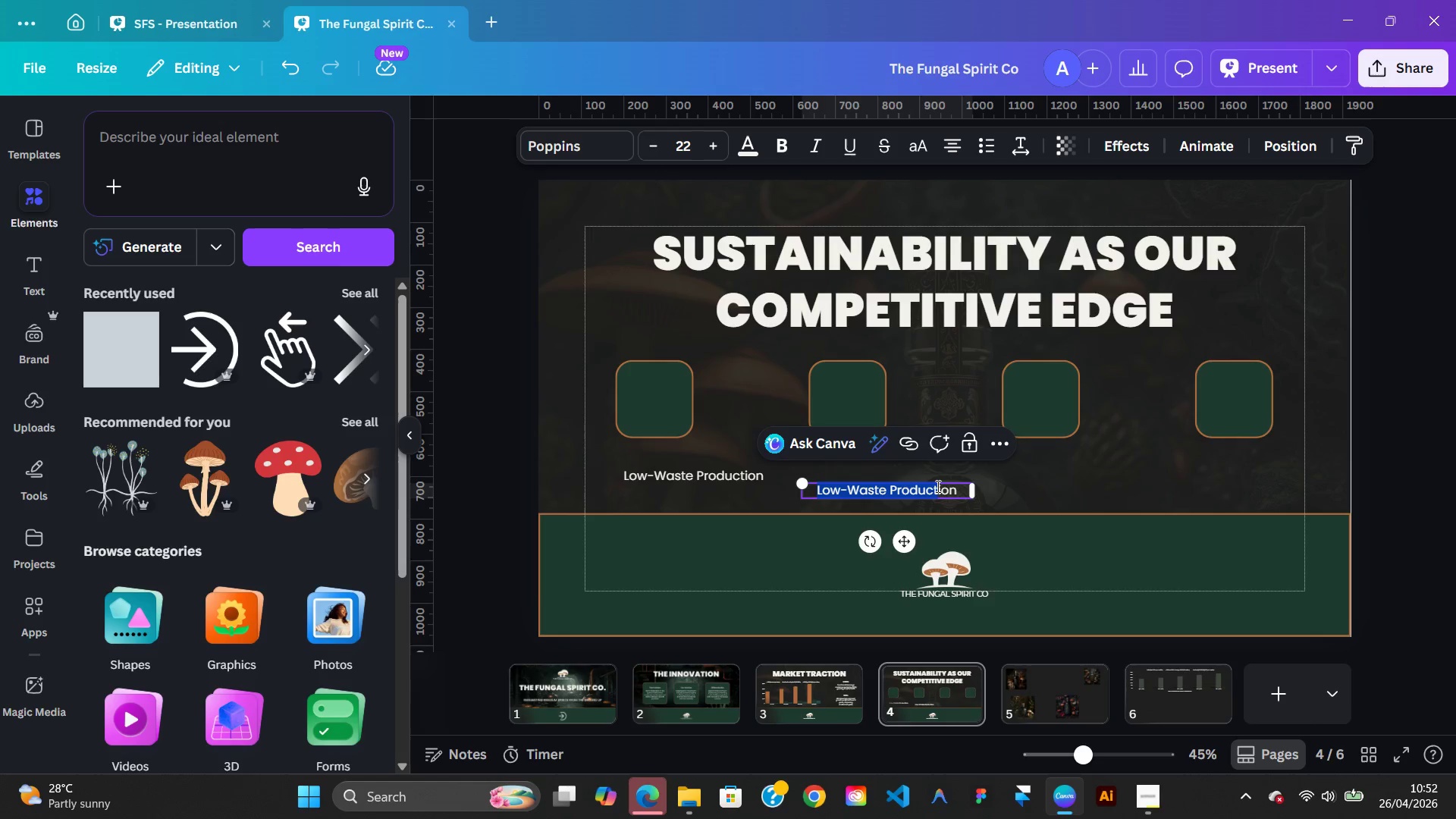 
right_click([937, 486])
 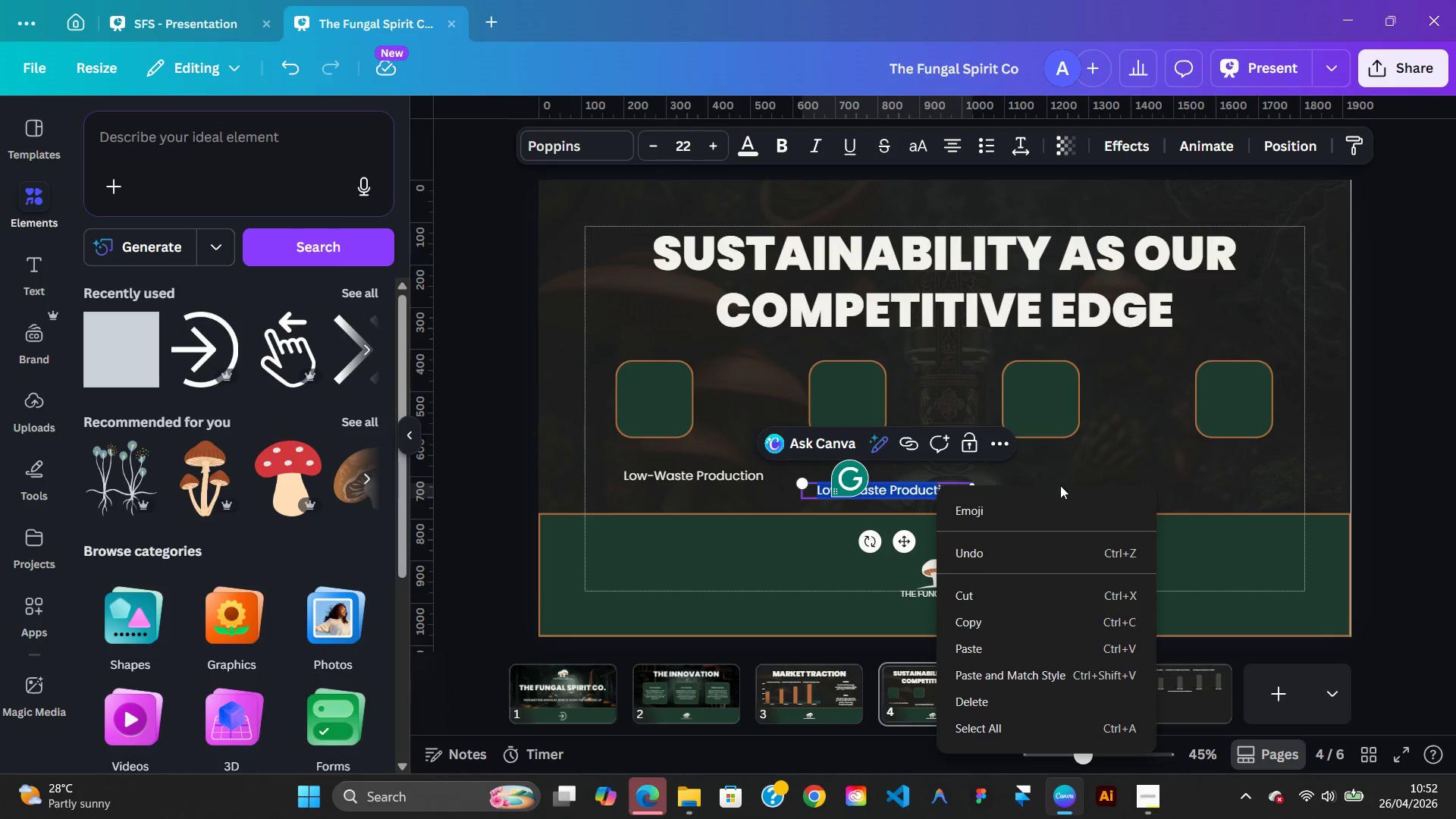 
left_click([1063, 485])
 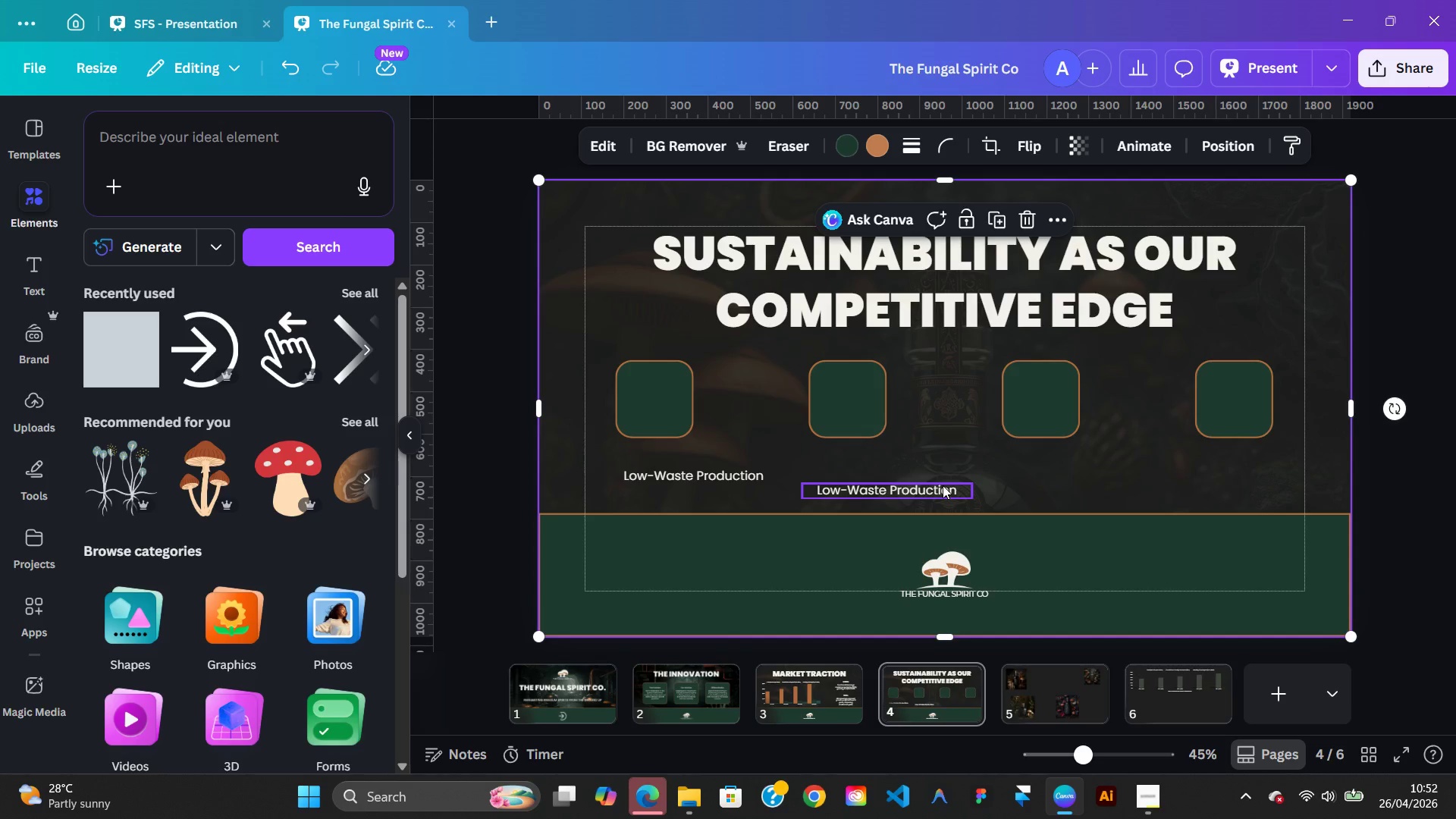 
double_click([943, 485])
 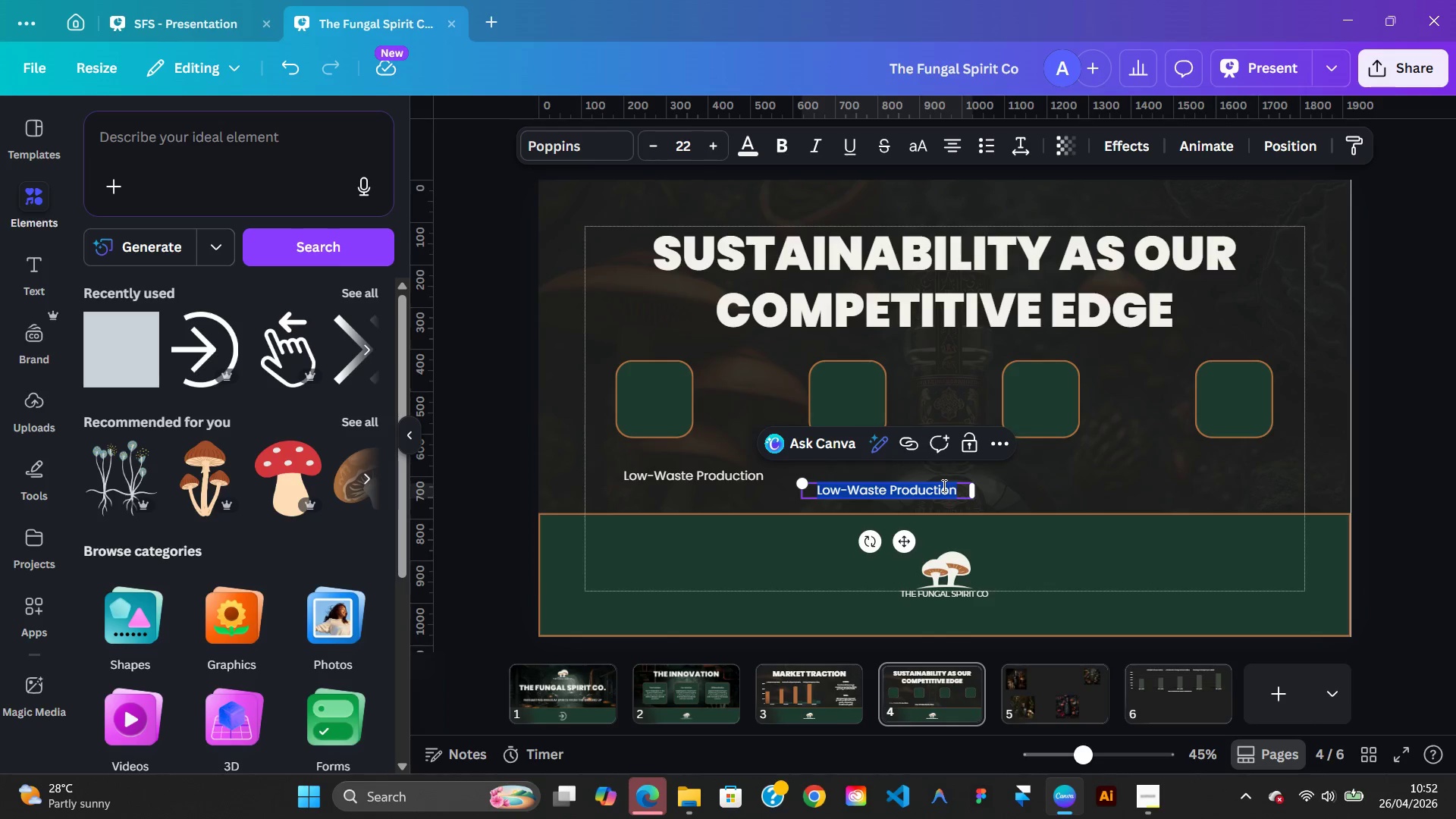 
right_click([943, 485])
 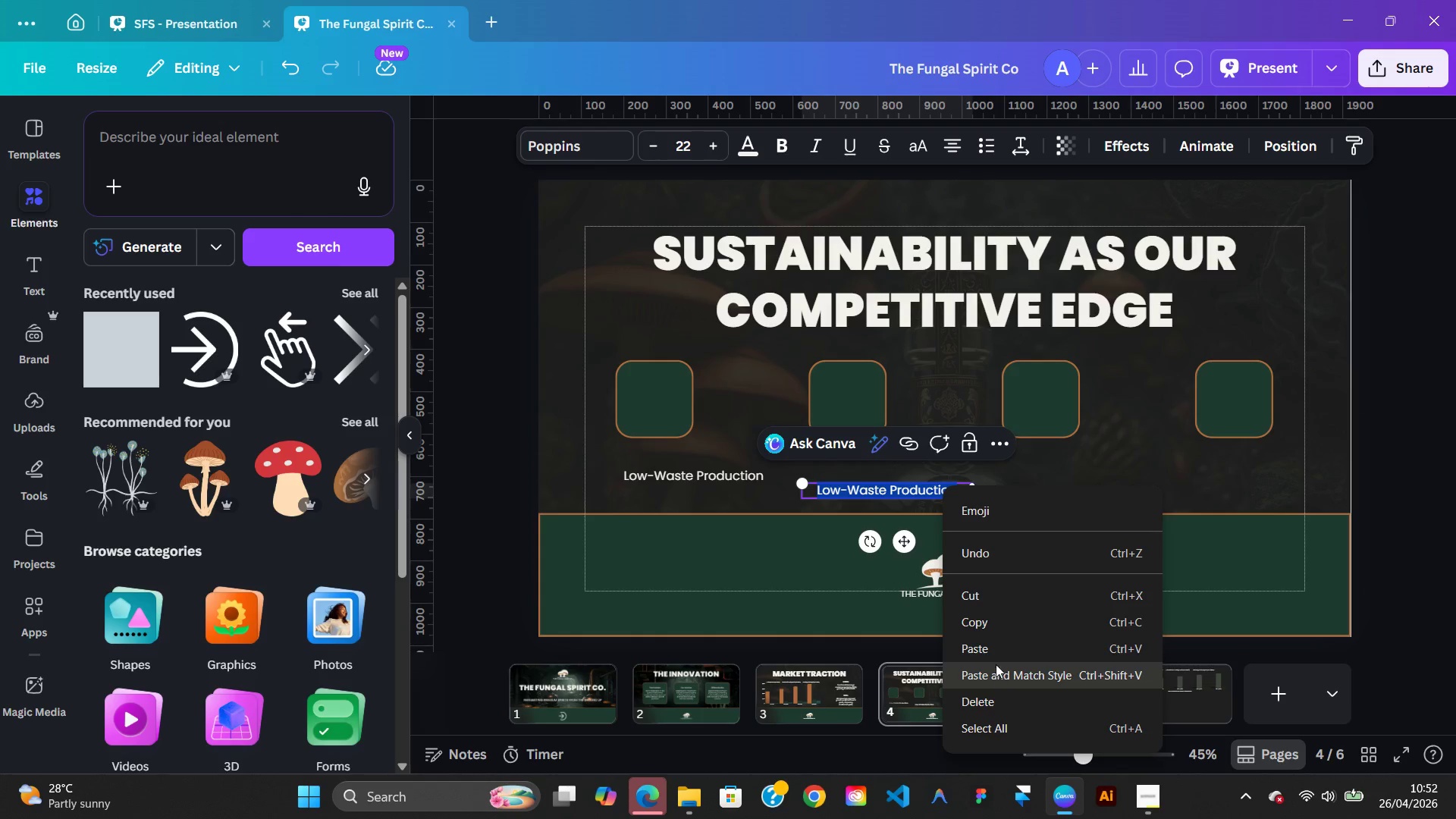 
left_click([996, 648])
 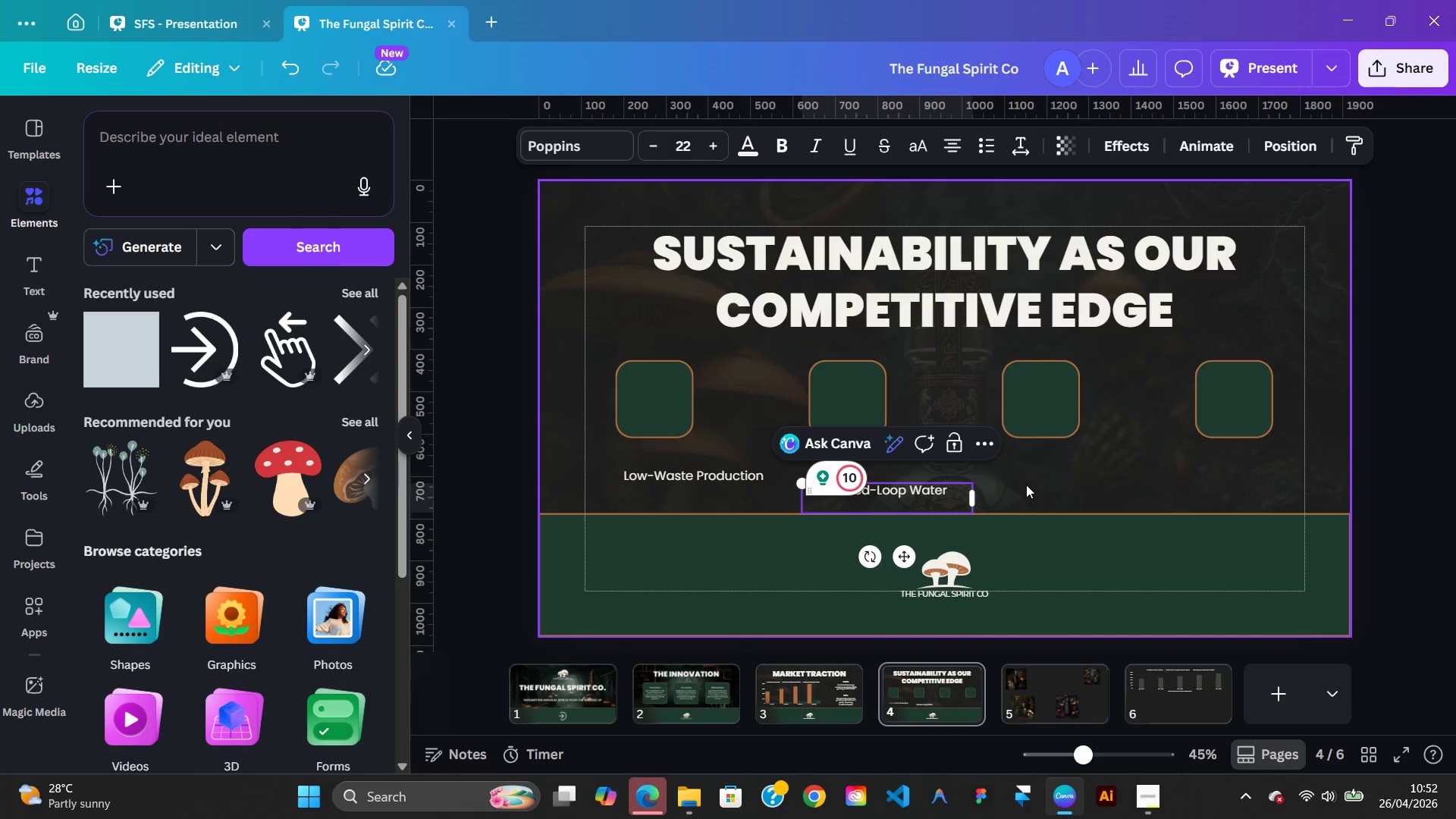 
key(Backspace)
 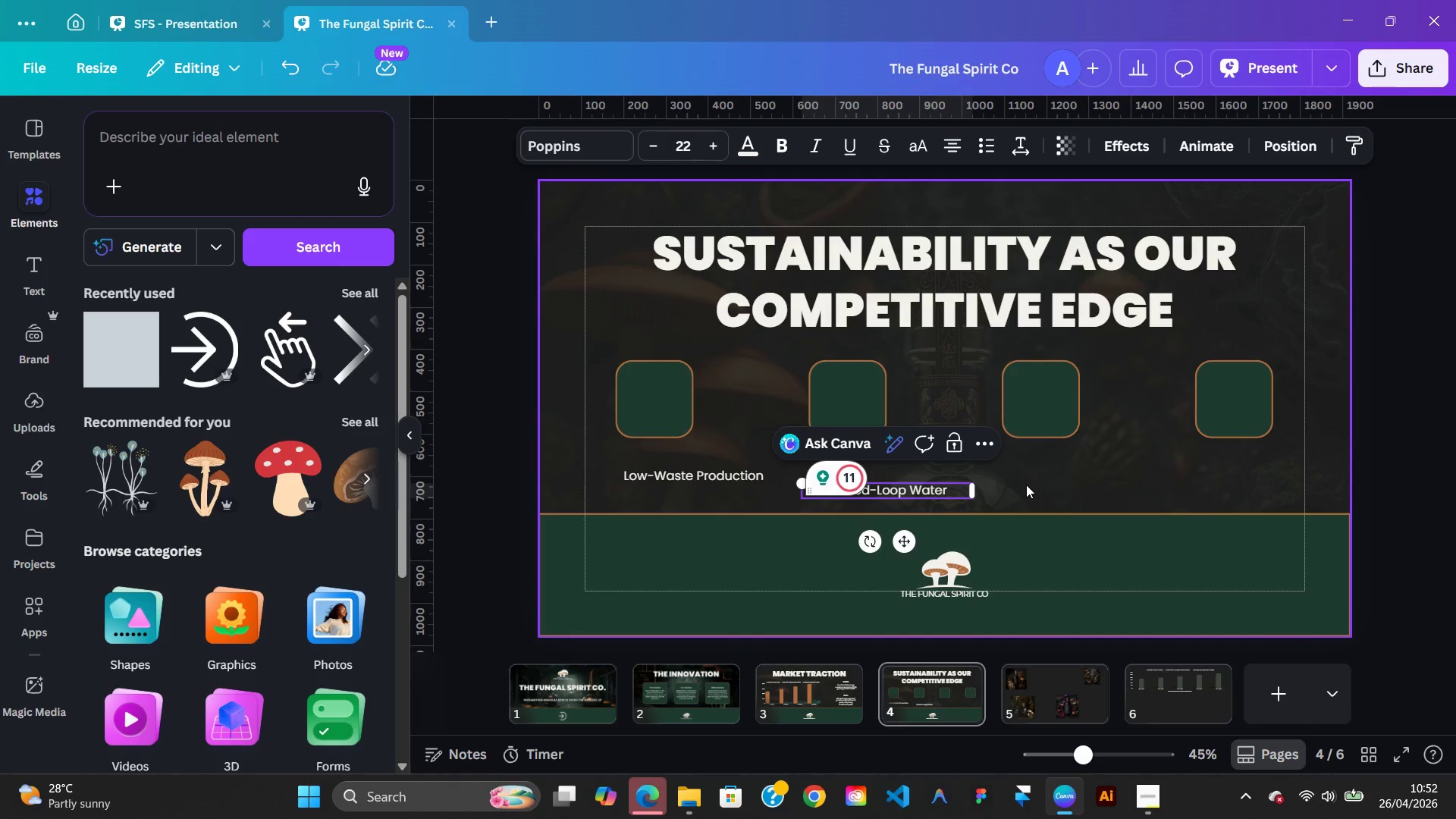 
left_click([1026, 485])
 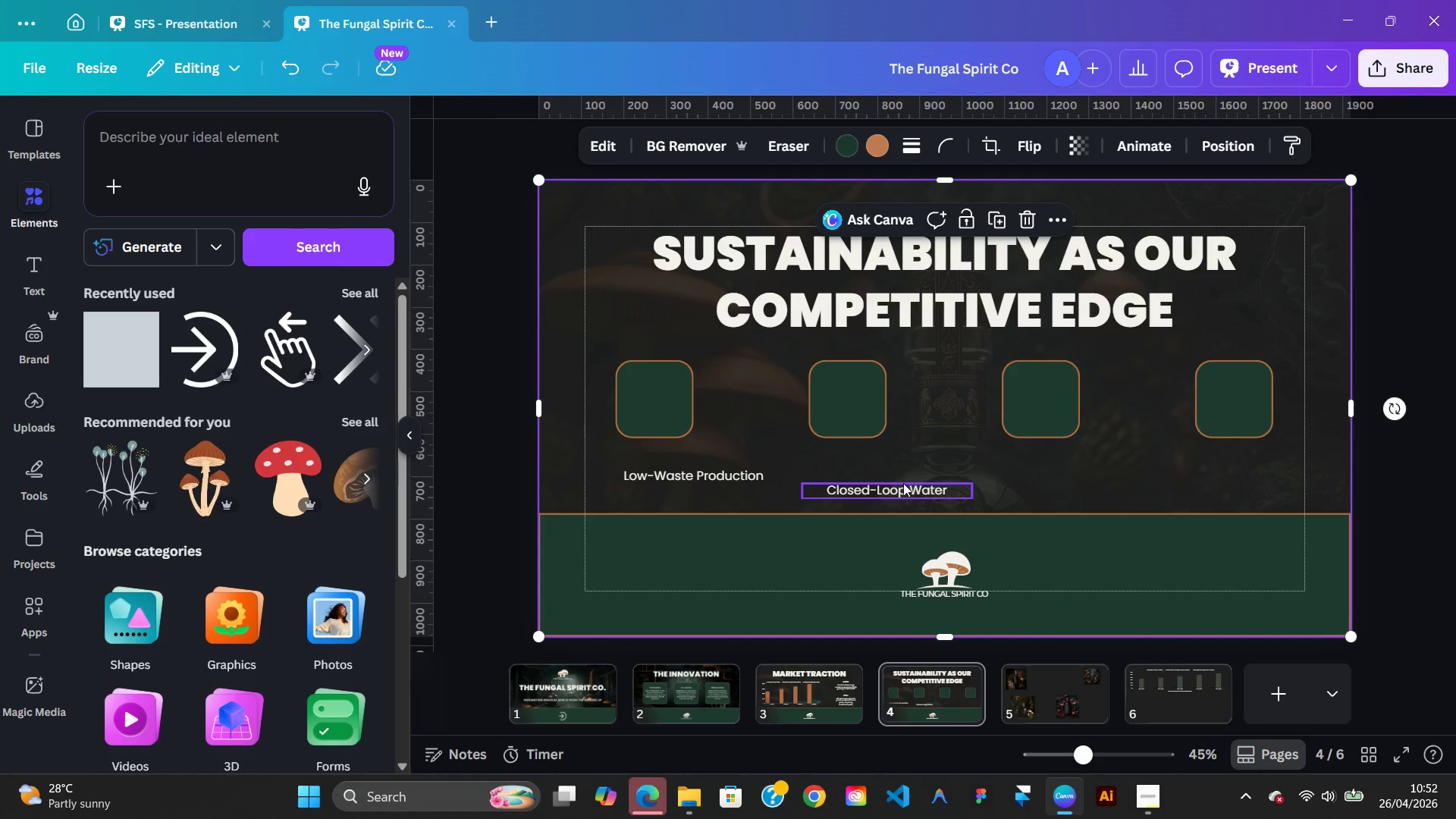 
left_click_drag(start_coordinate=[903, 485], to_coordinate=[916, 469])
 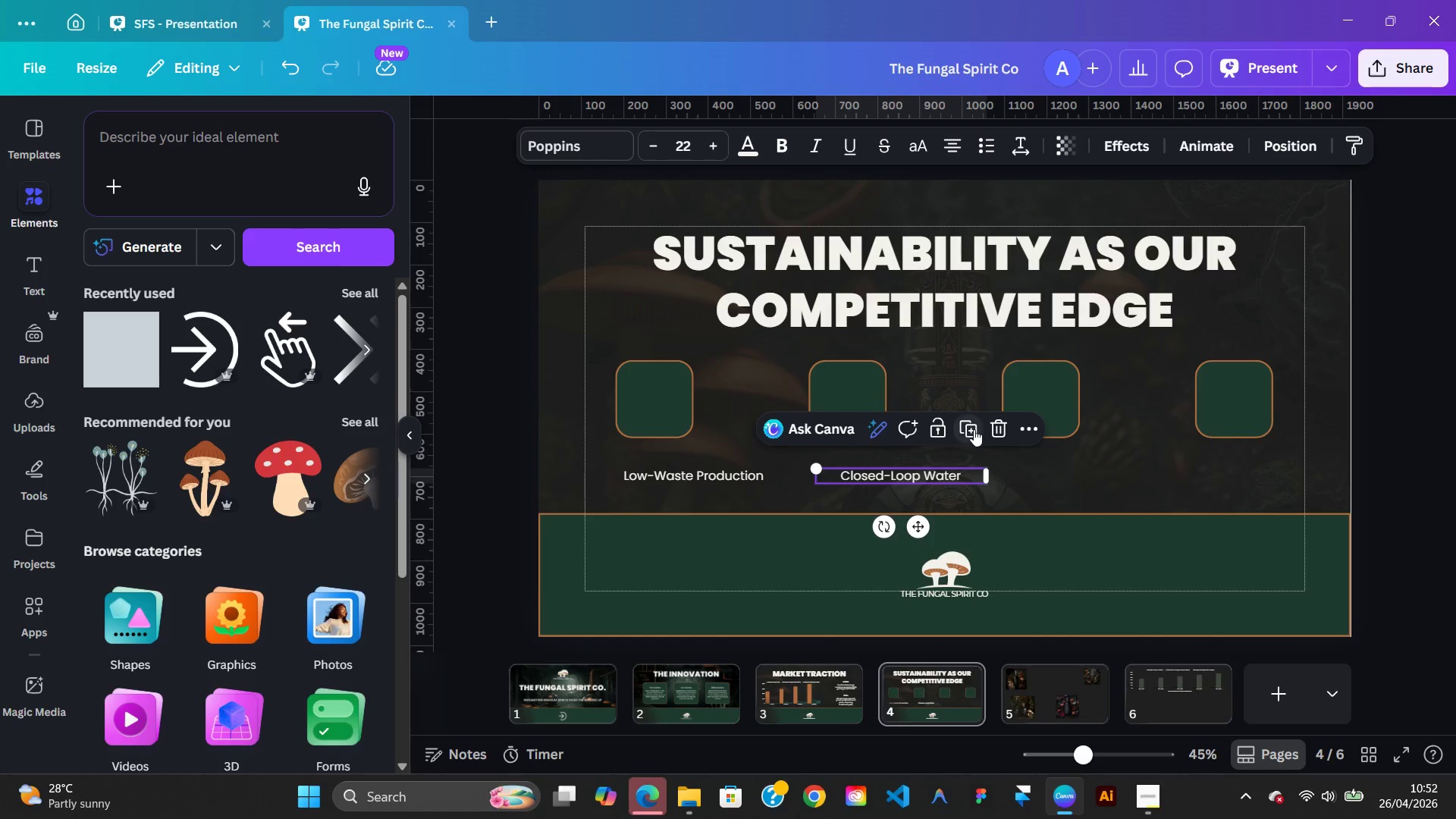 
left_click([974, 429])
 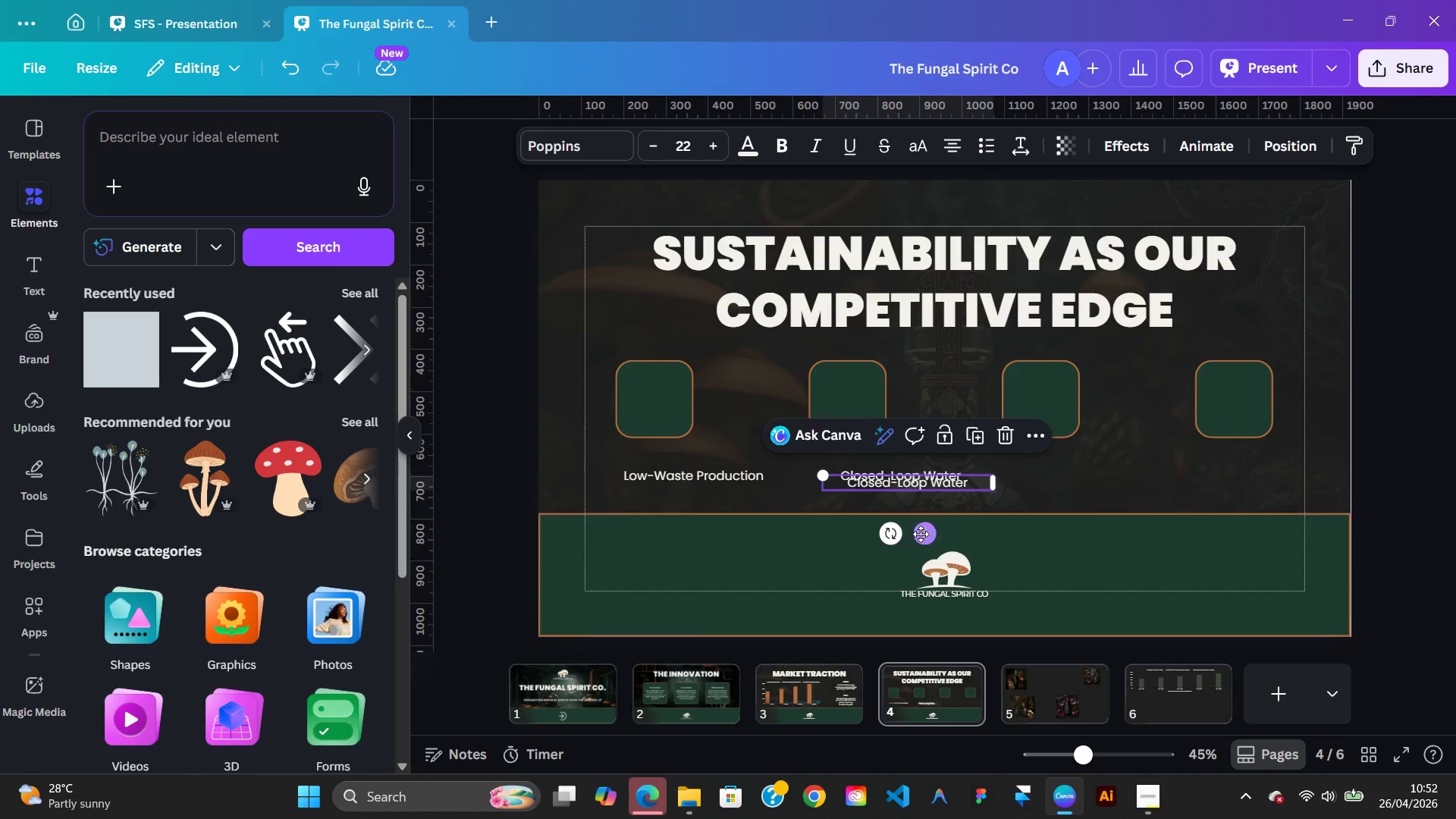 
left_click_drag(start_coordinate=[921, 534], to_coordinate=[1092, 533])
 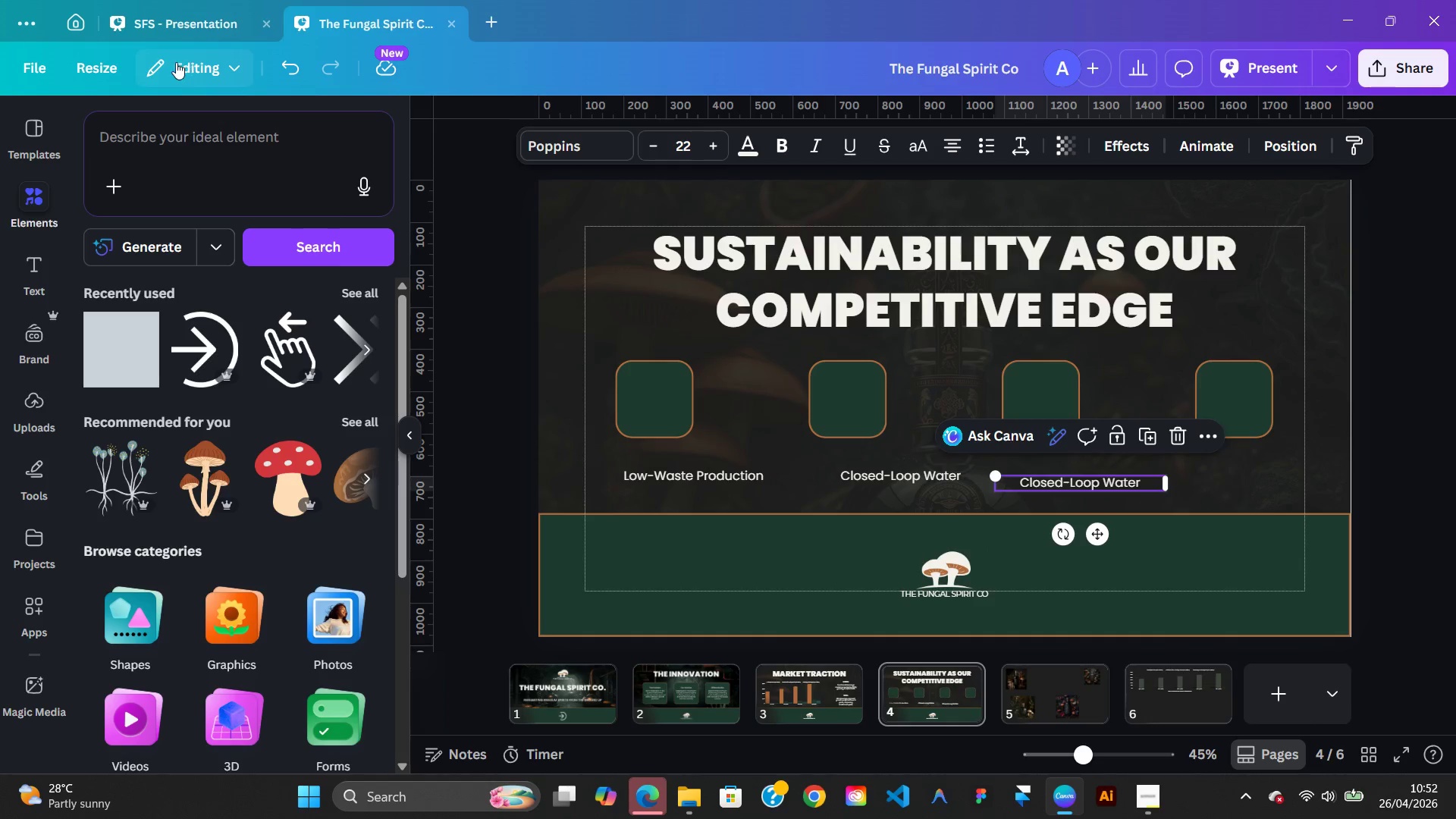 
left_click([171, 11])
 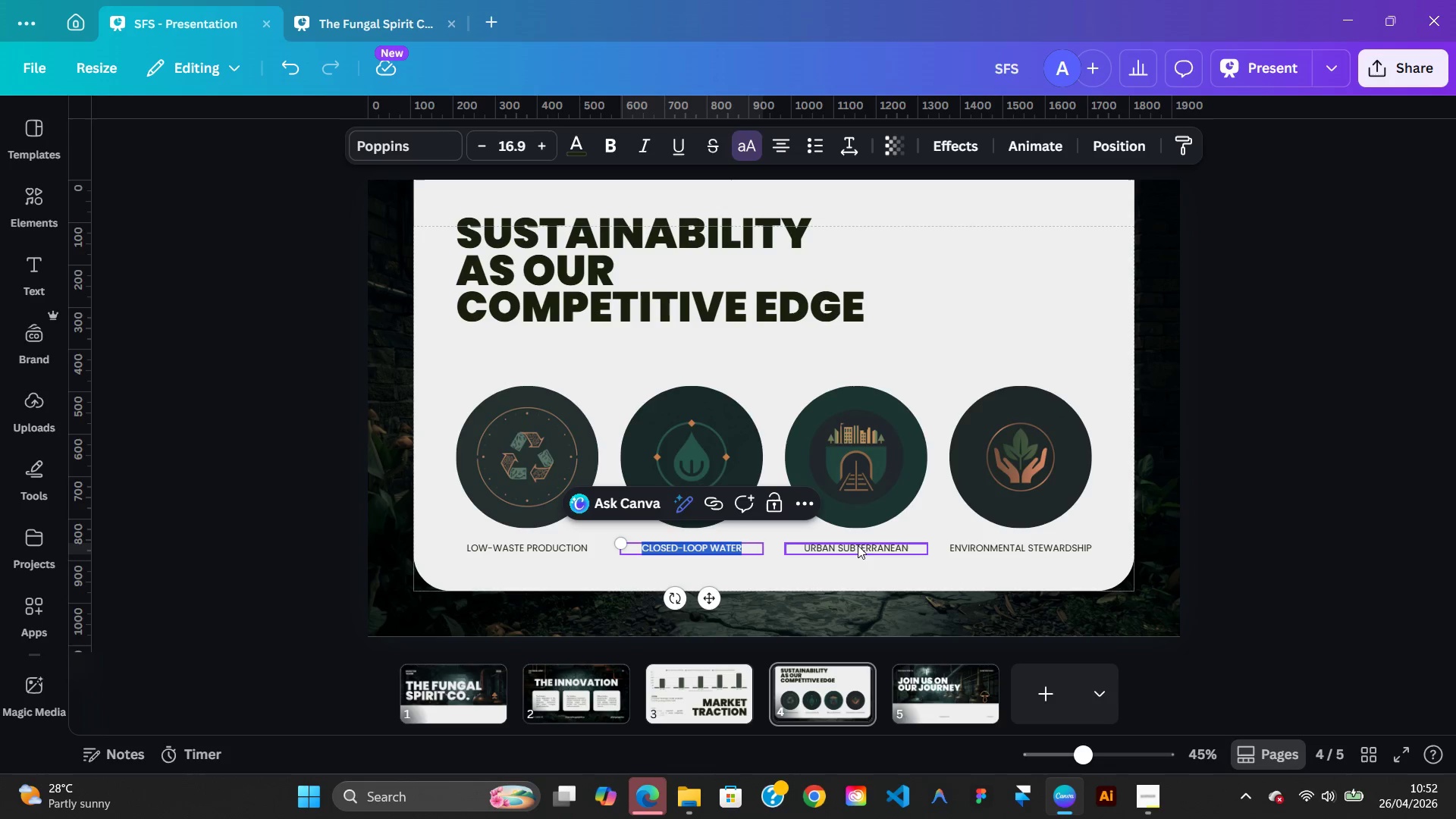 
double_click([860, 548])
 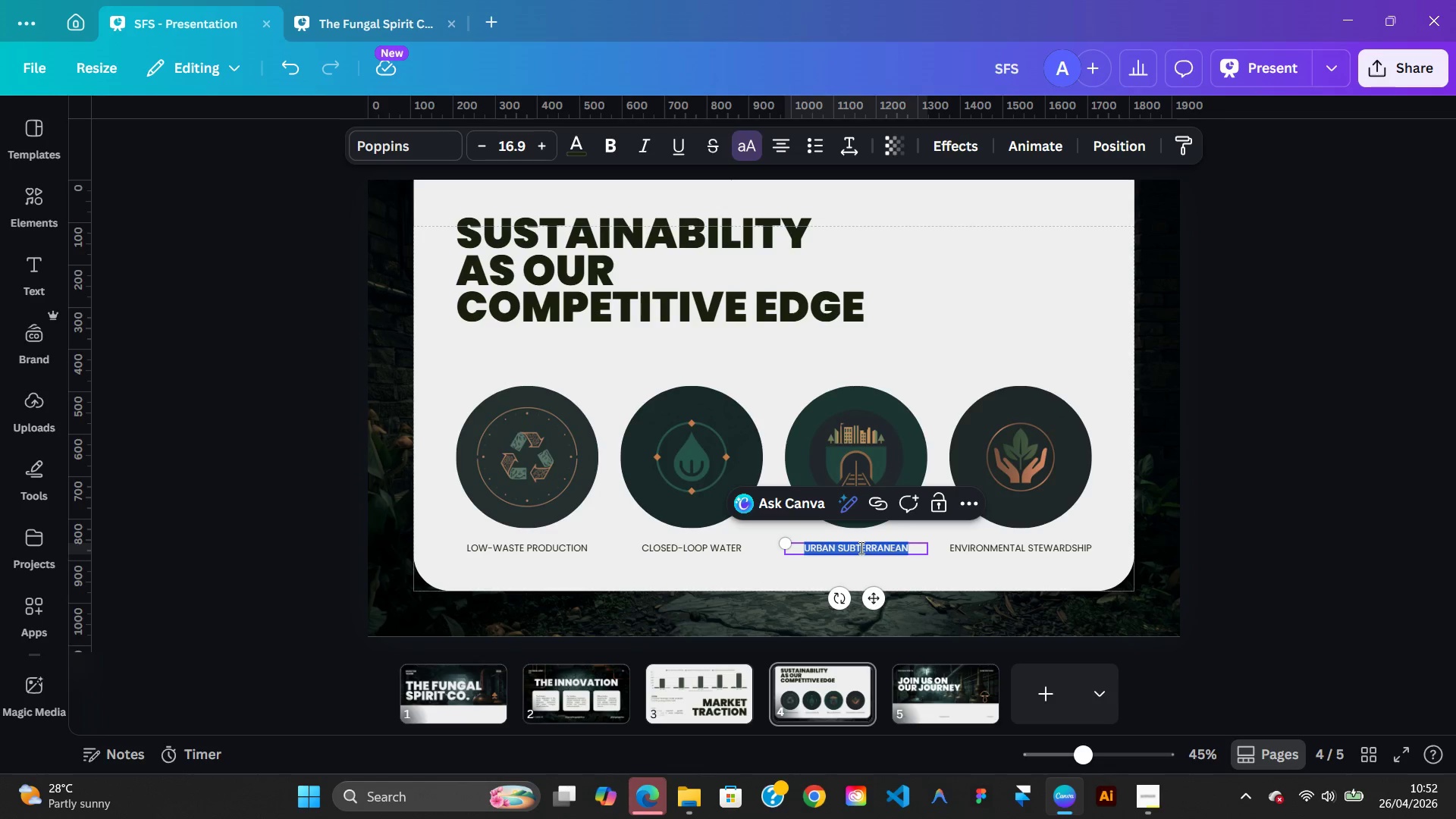 
right_click([860, 548])
 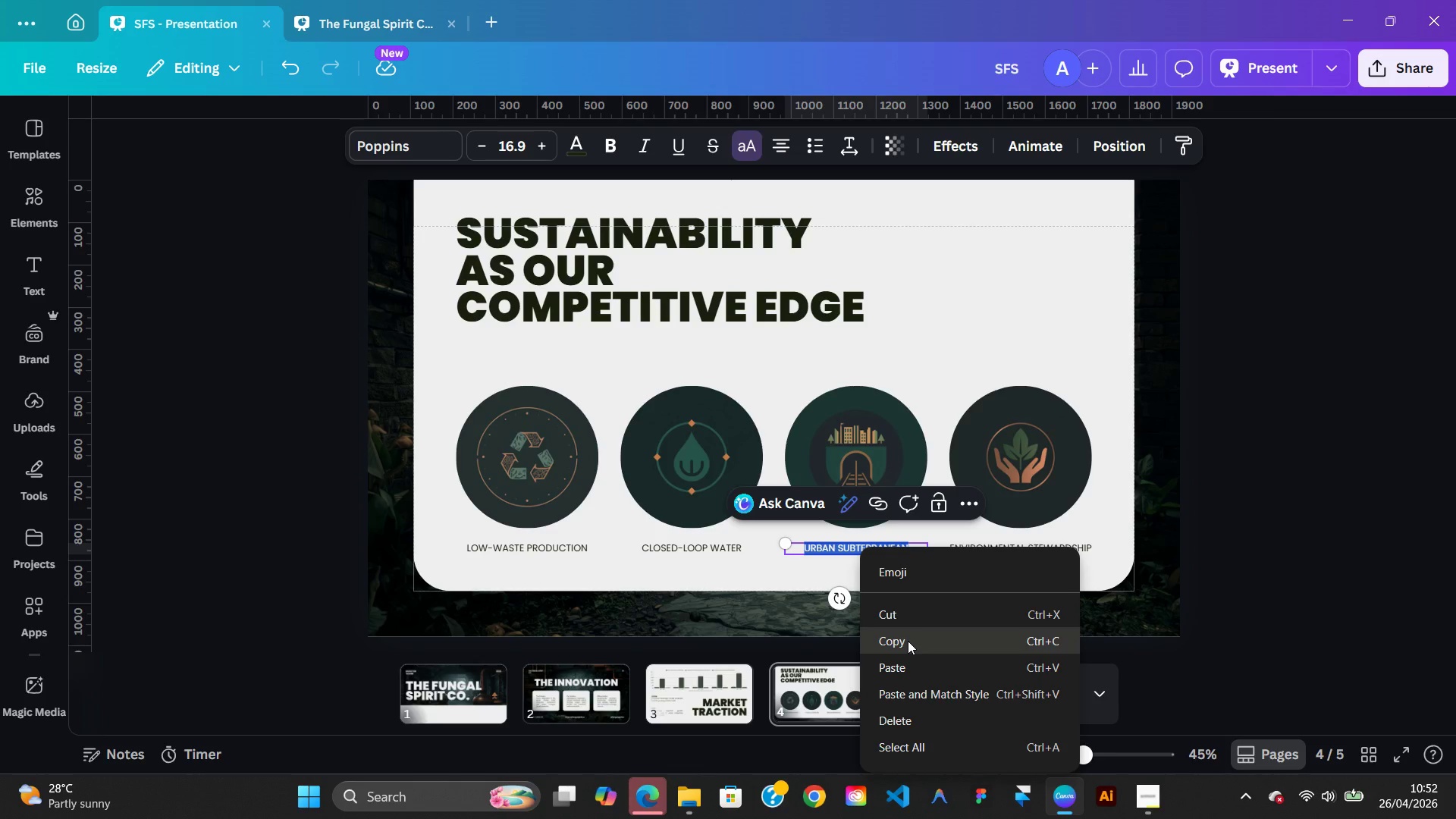 
left_click([908, 641])
 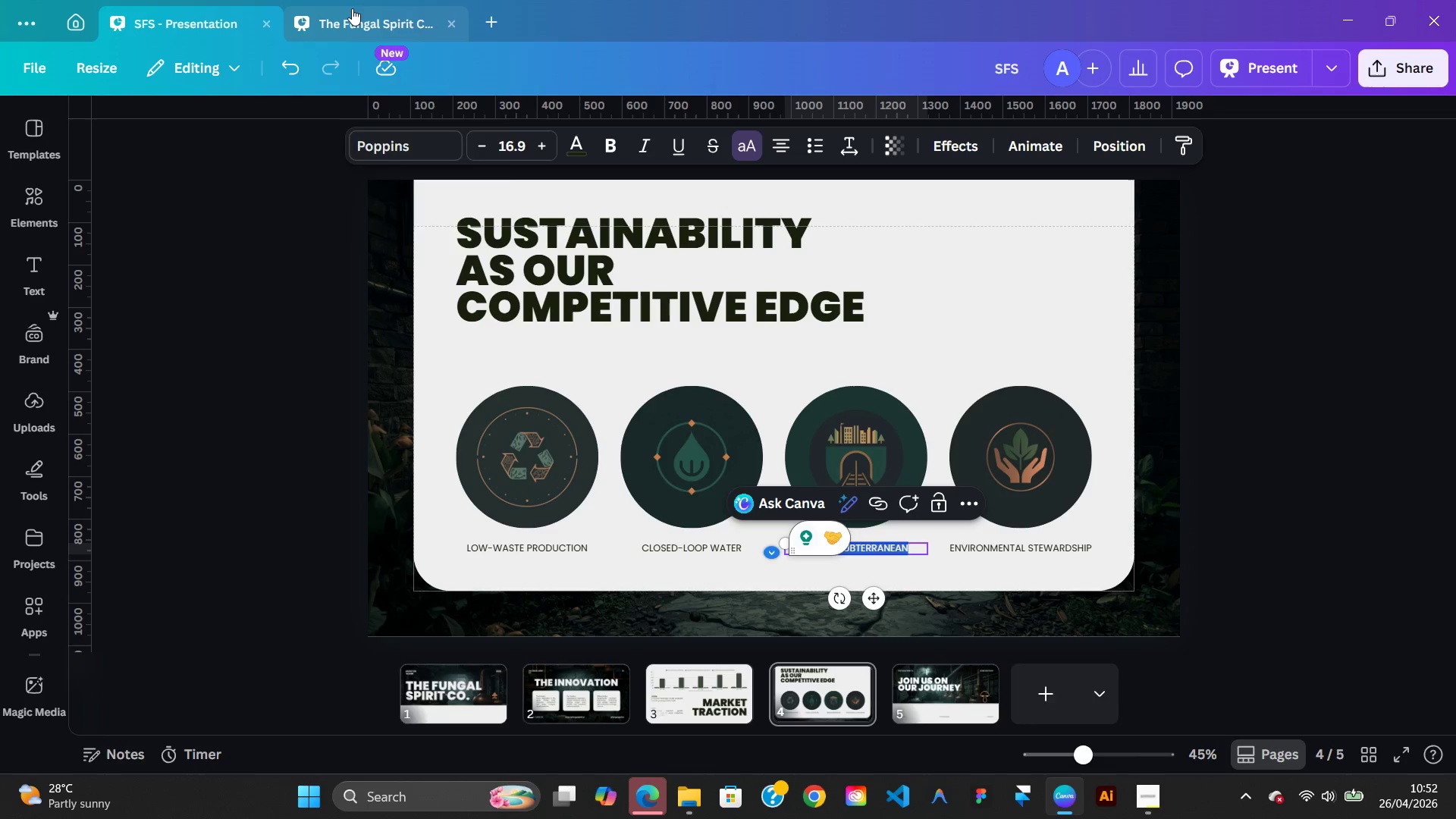 
left_click([352, 8])
 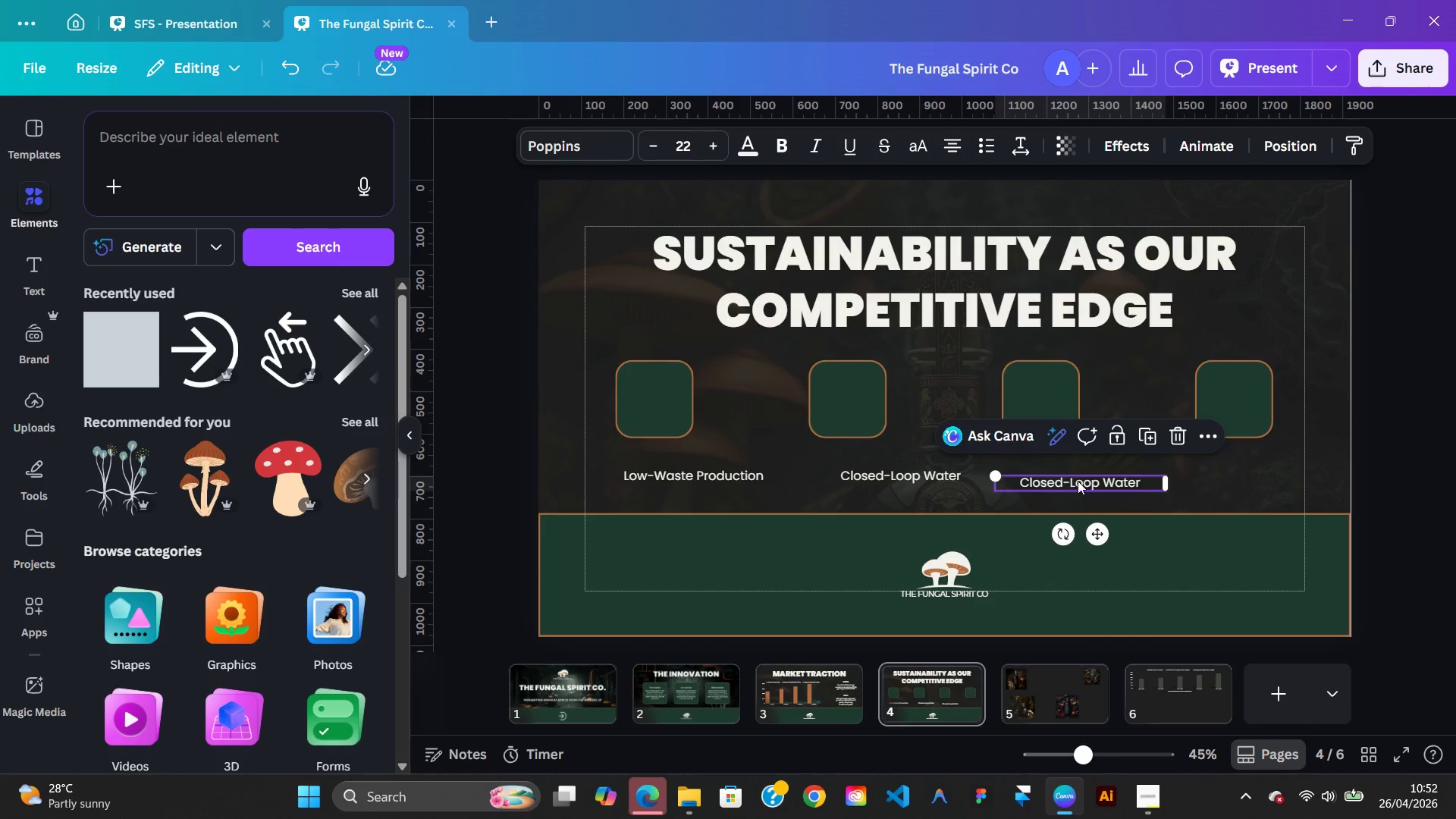 
double_click([1079, 482])
 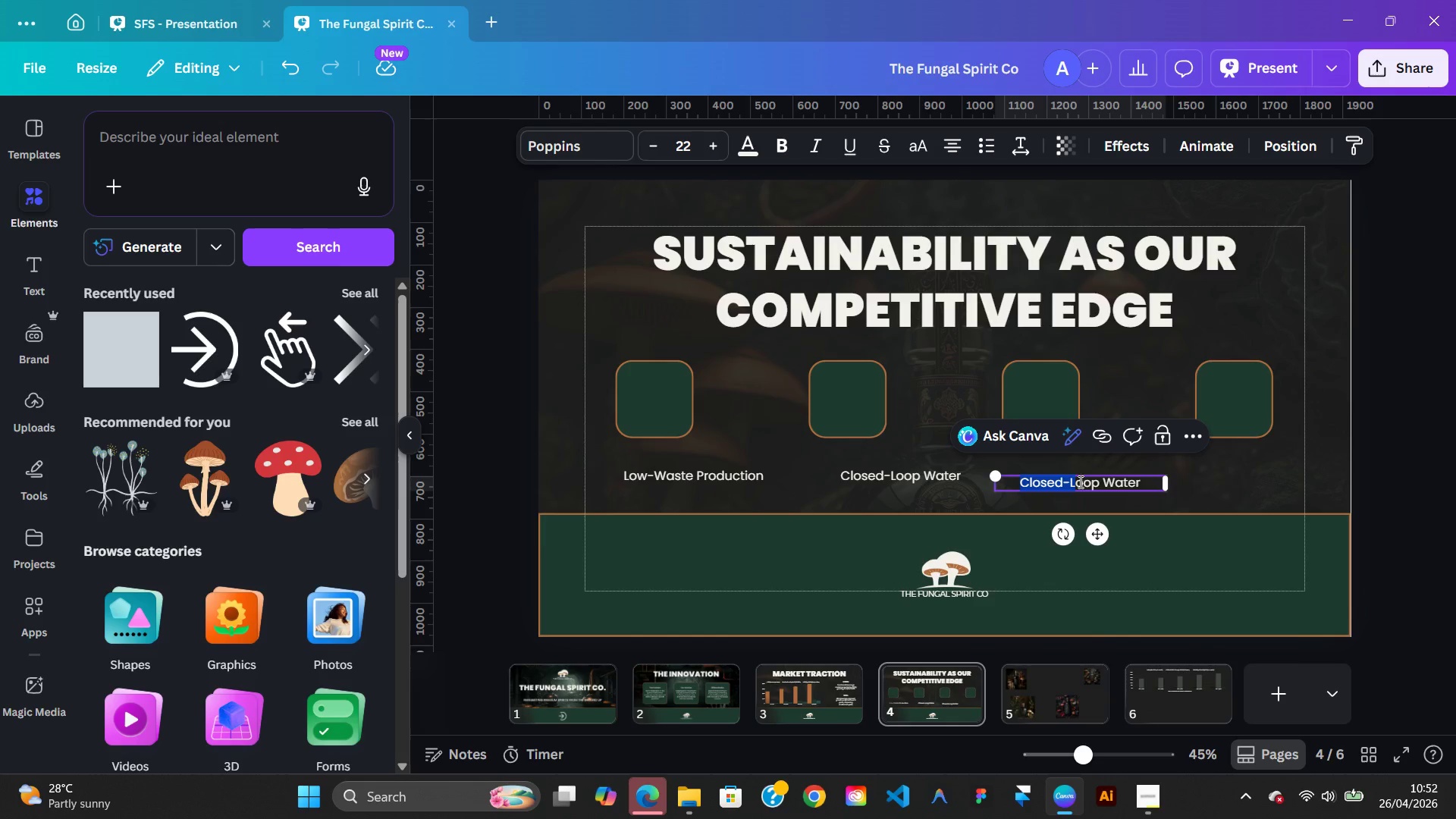 
right_click([1079, 482])
 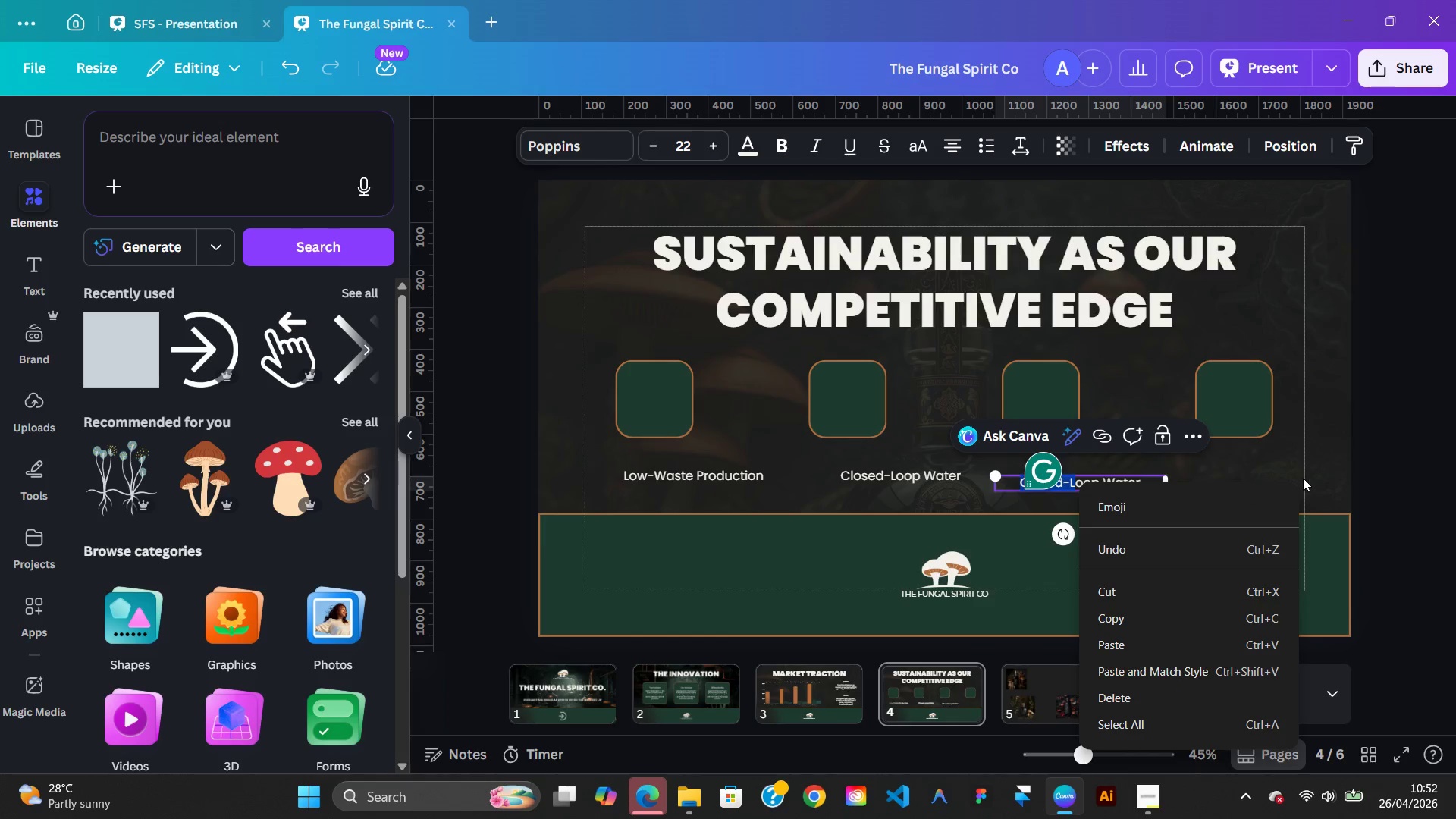 
left_click([1303, 478])
 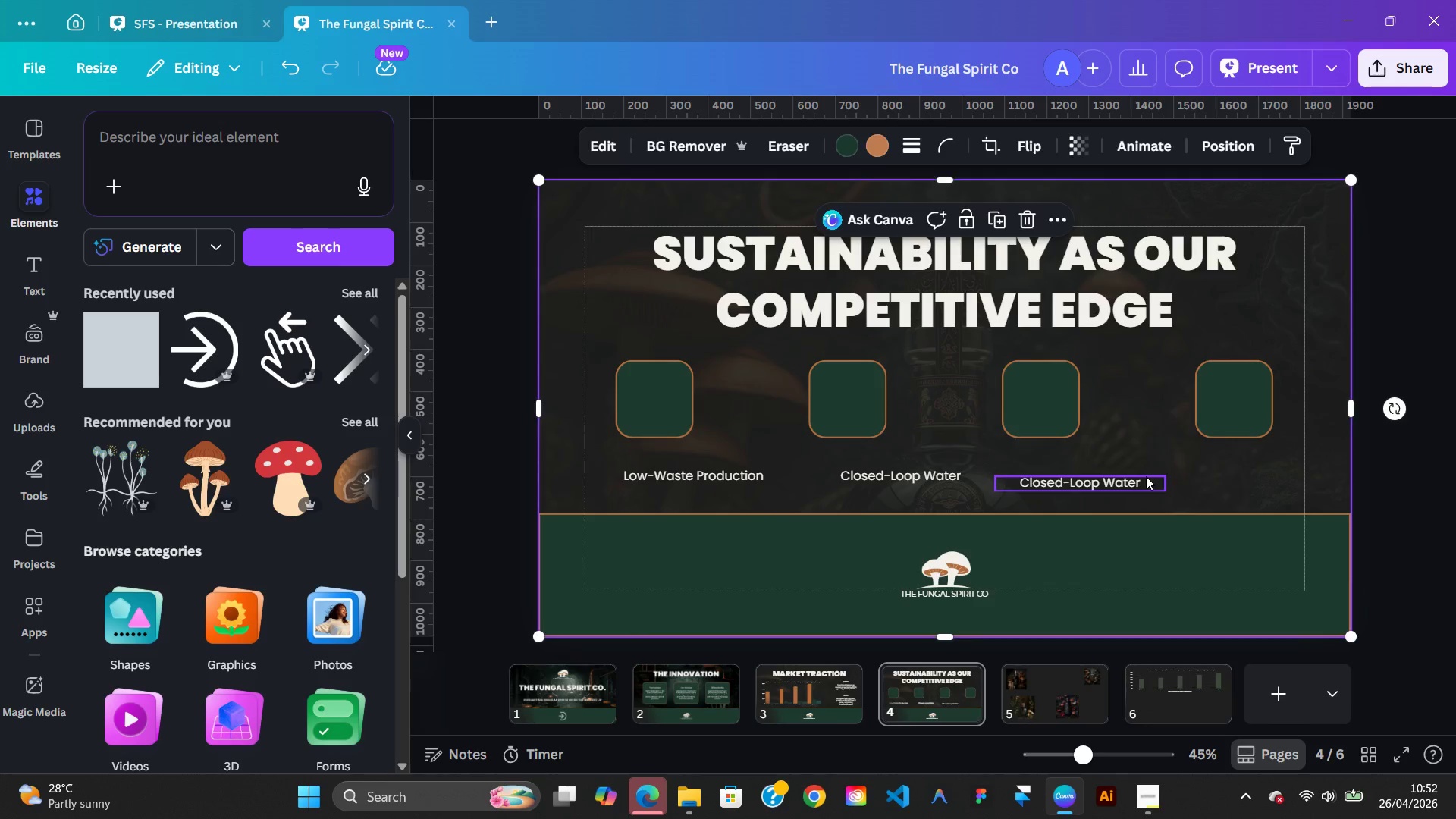 
double_click([1146, 476])
 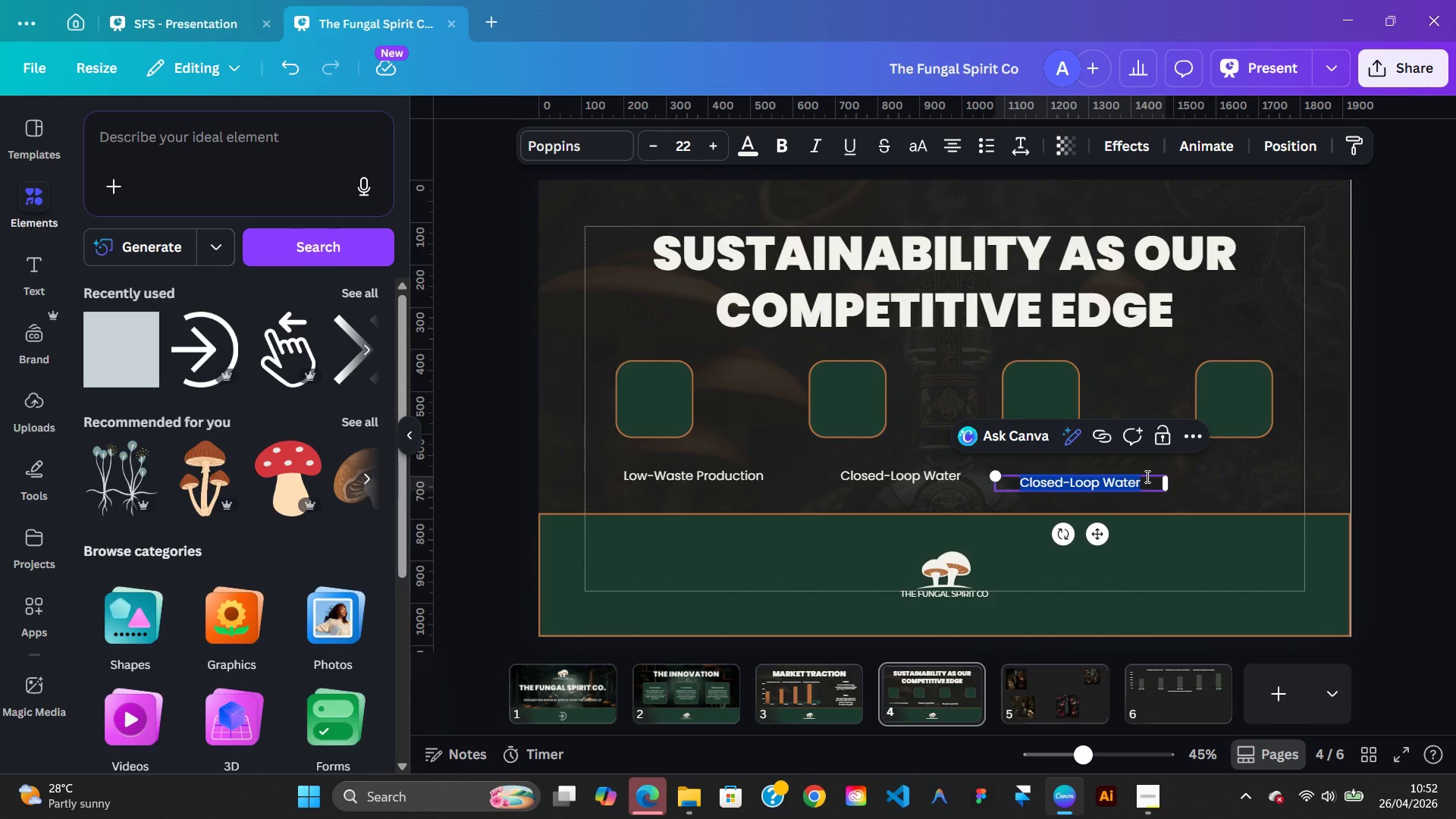 
right_click([1146, 476])
 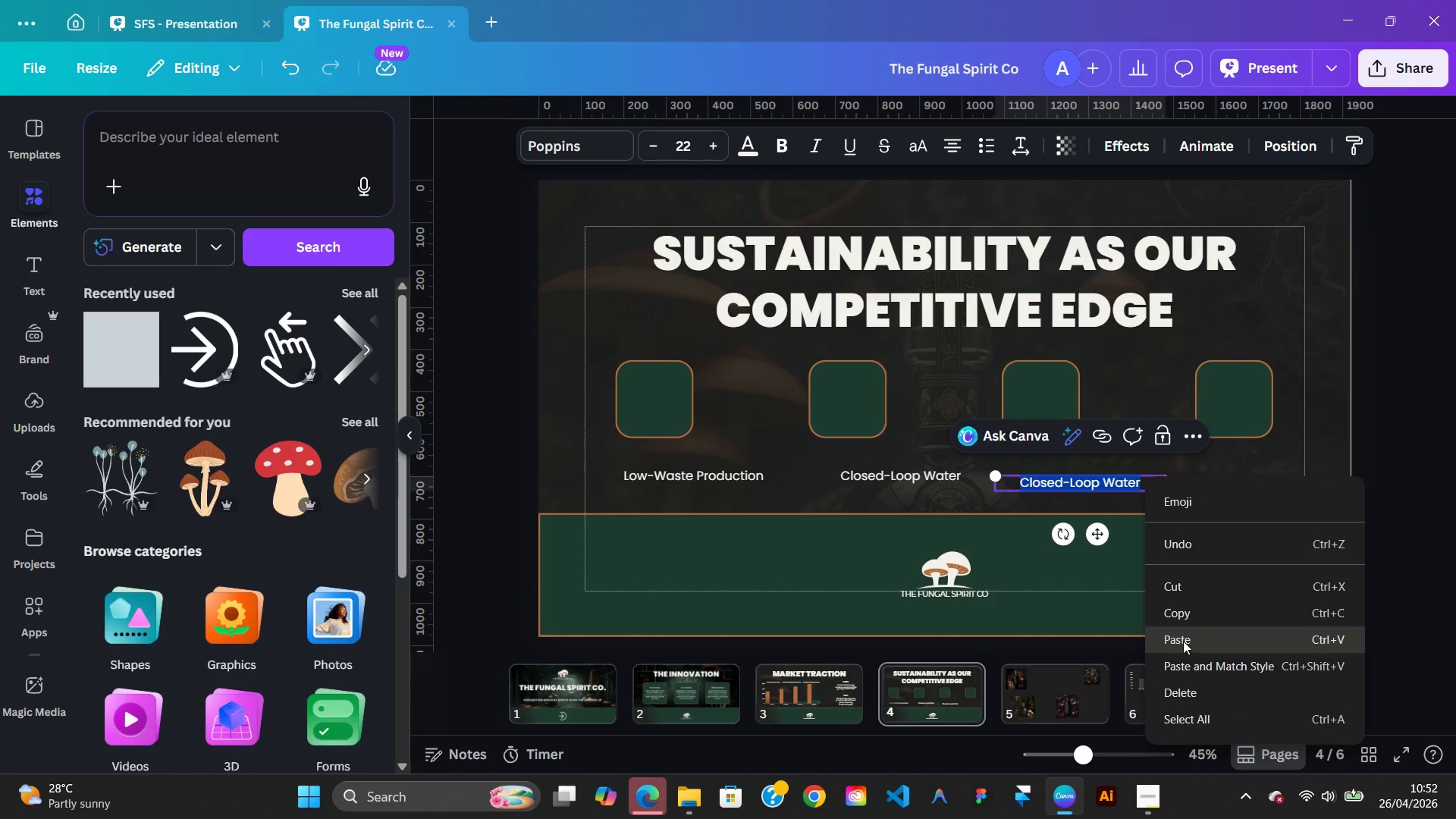 
left_click([1183, 640])
 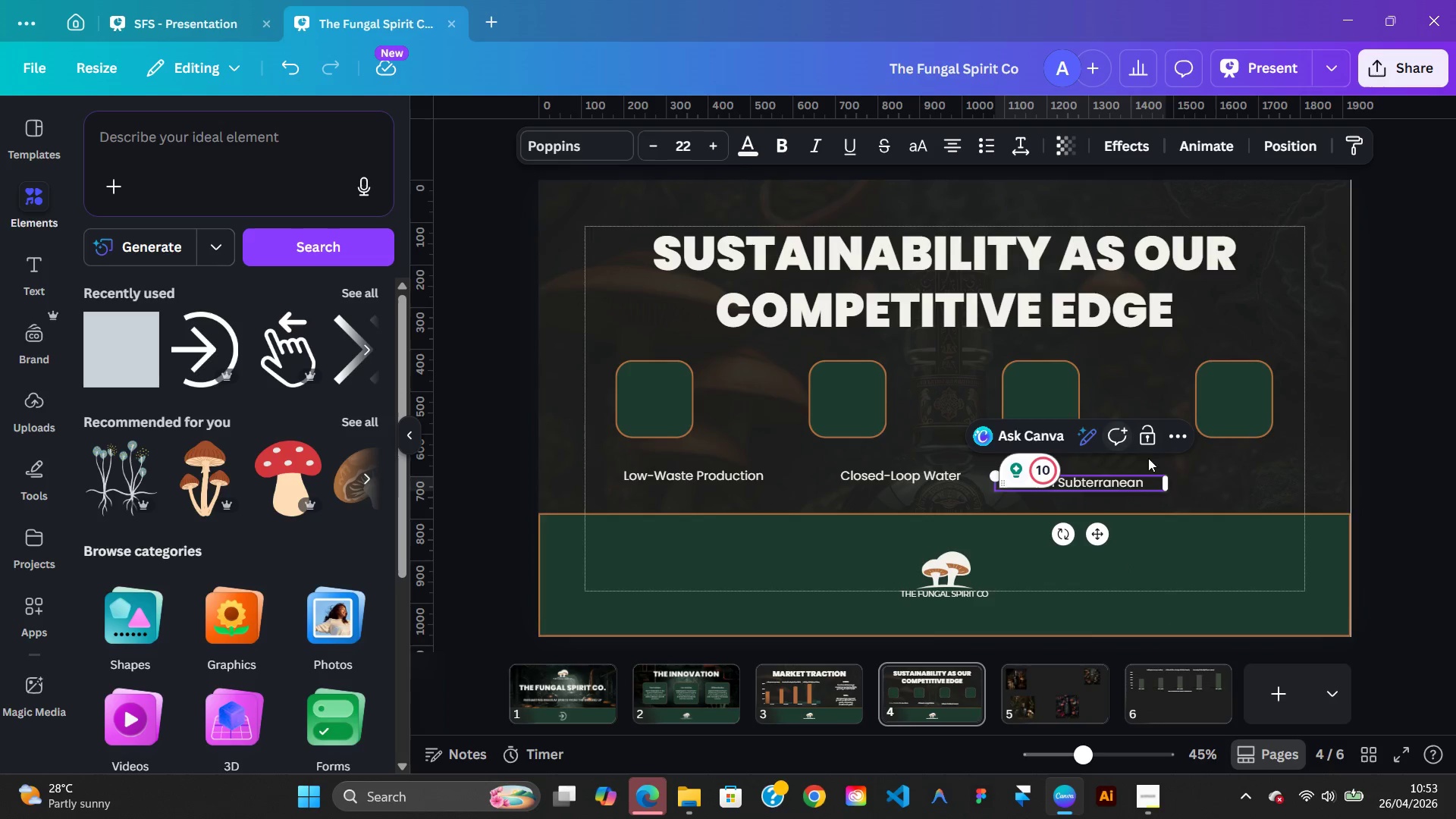 
left_click([1206, 491])
 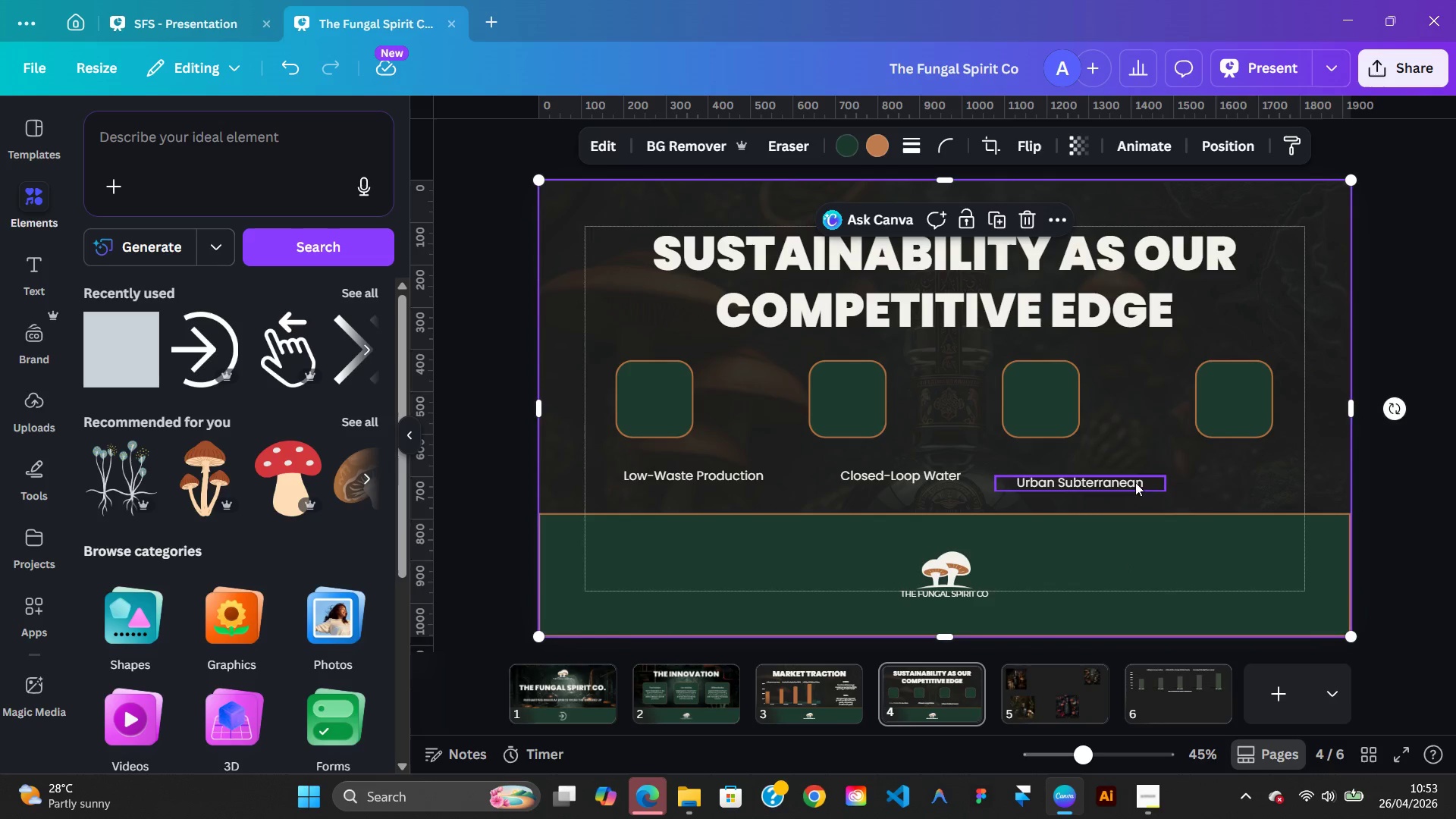 
left_click([1134, 482])
 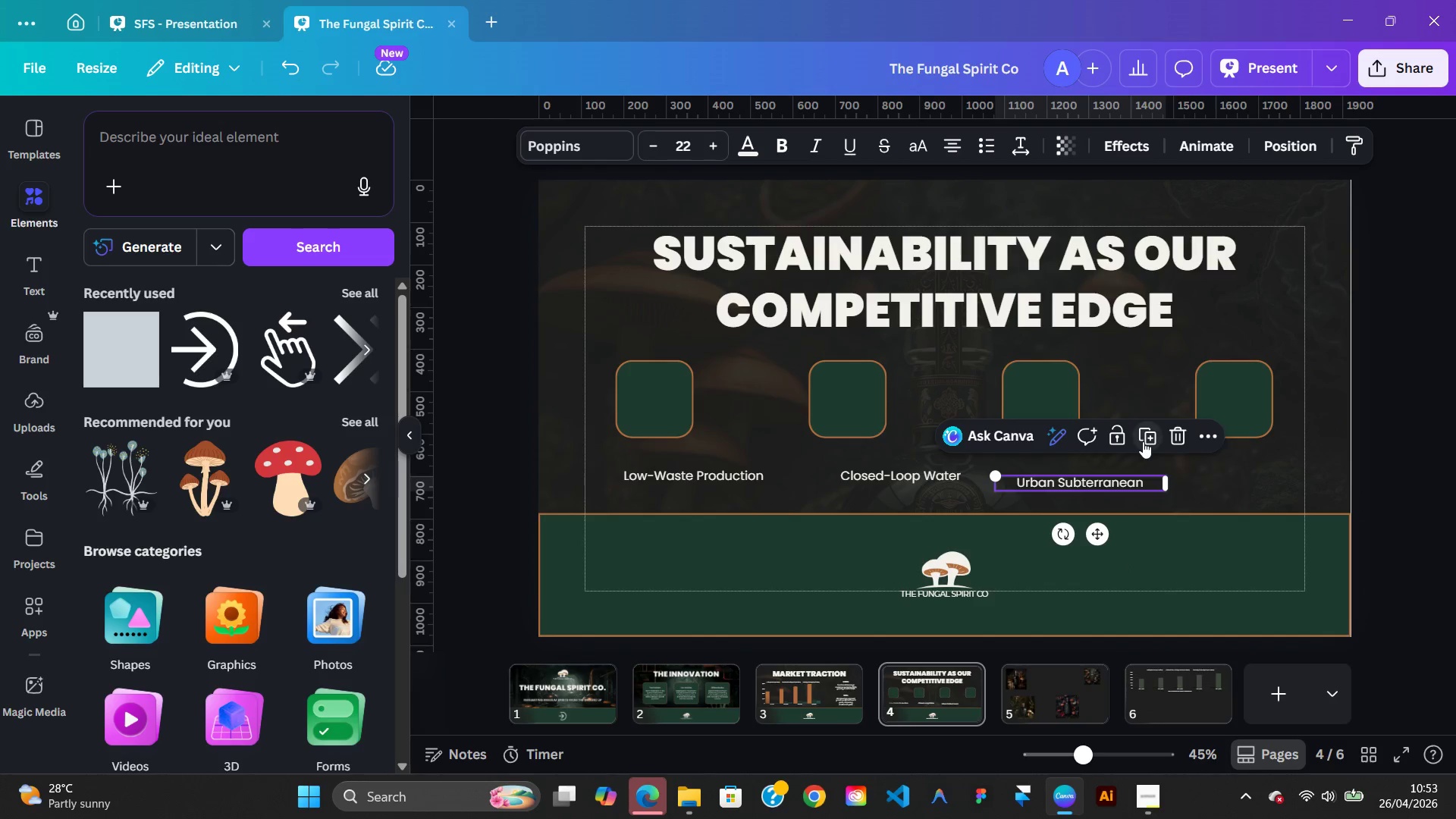 
left_click([1143, 441])
 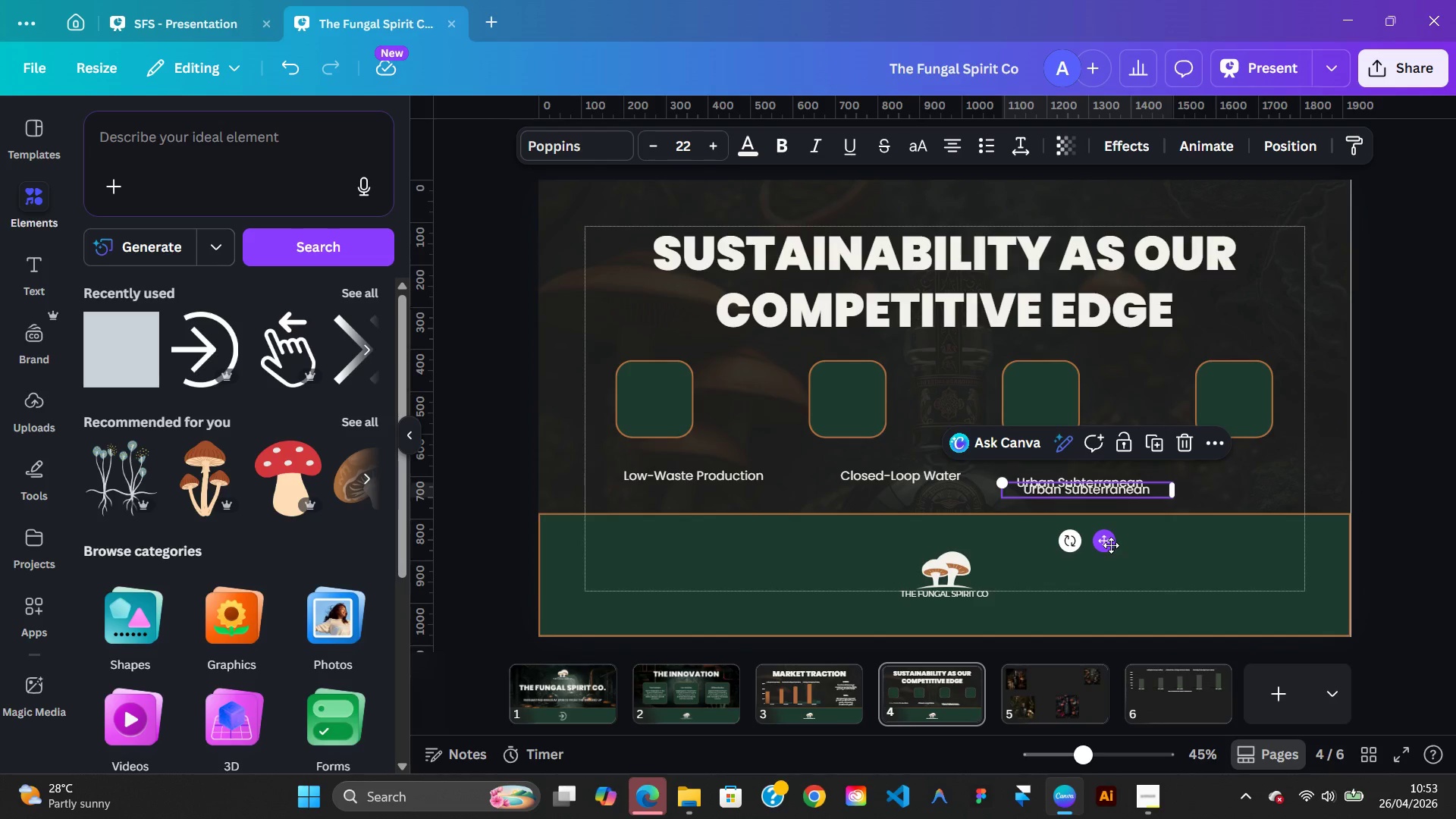 
left_click_drag(start_coordinate=[1111, 545], to_coordinate=[1207, 409])
 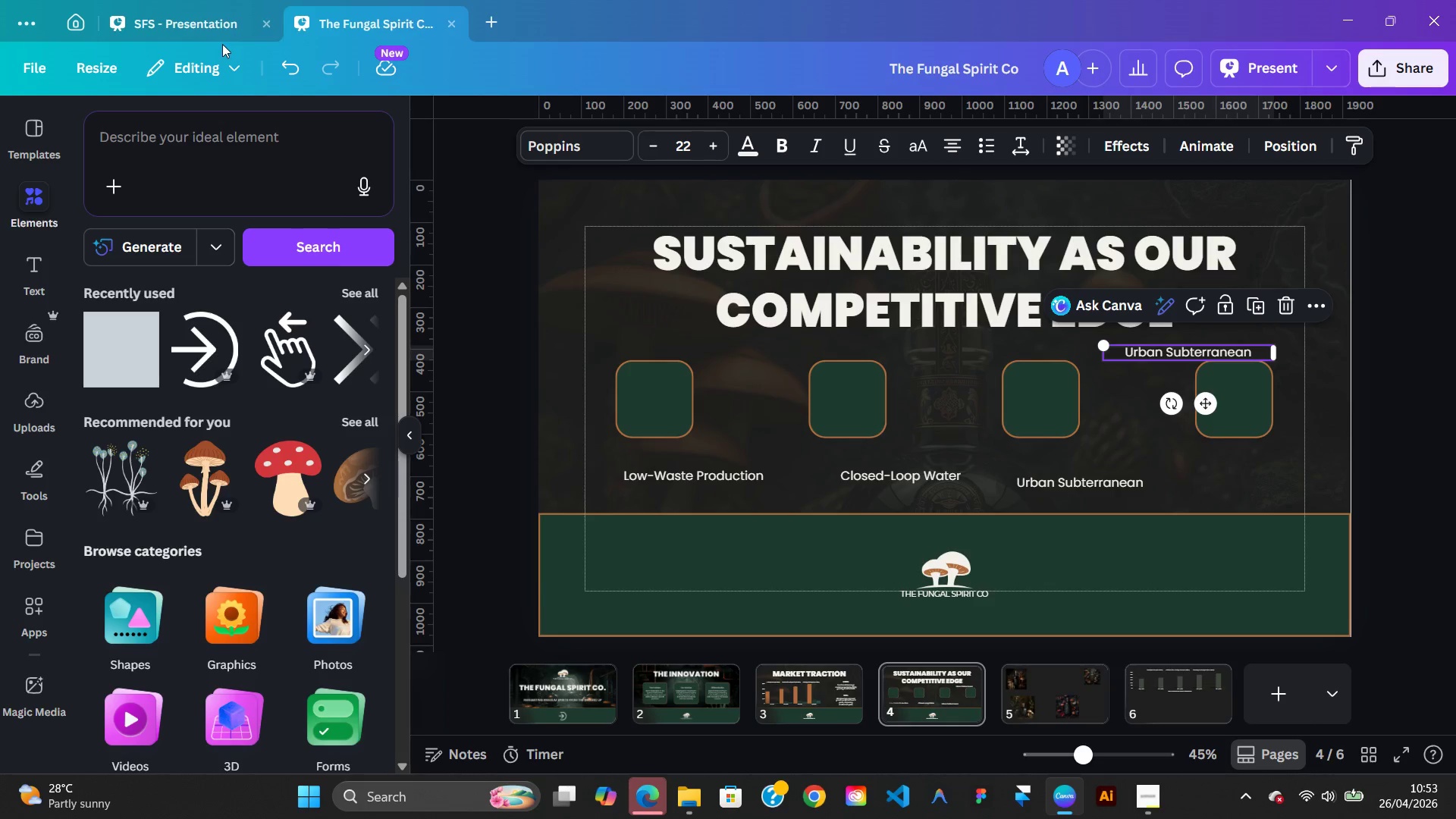 
left_click([203, 20])
 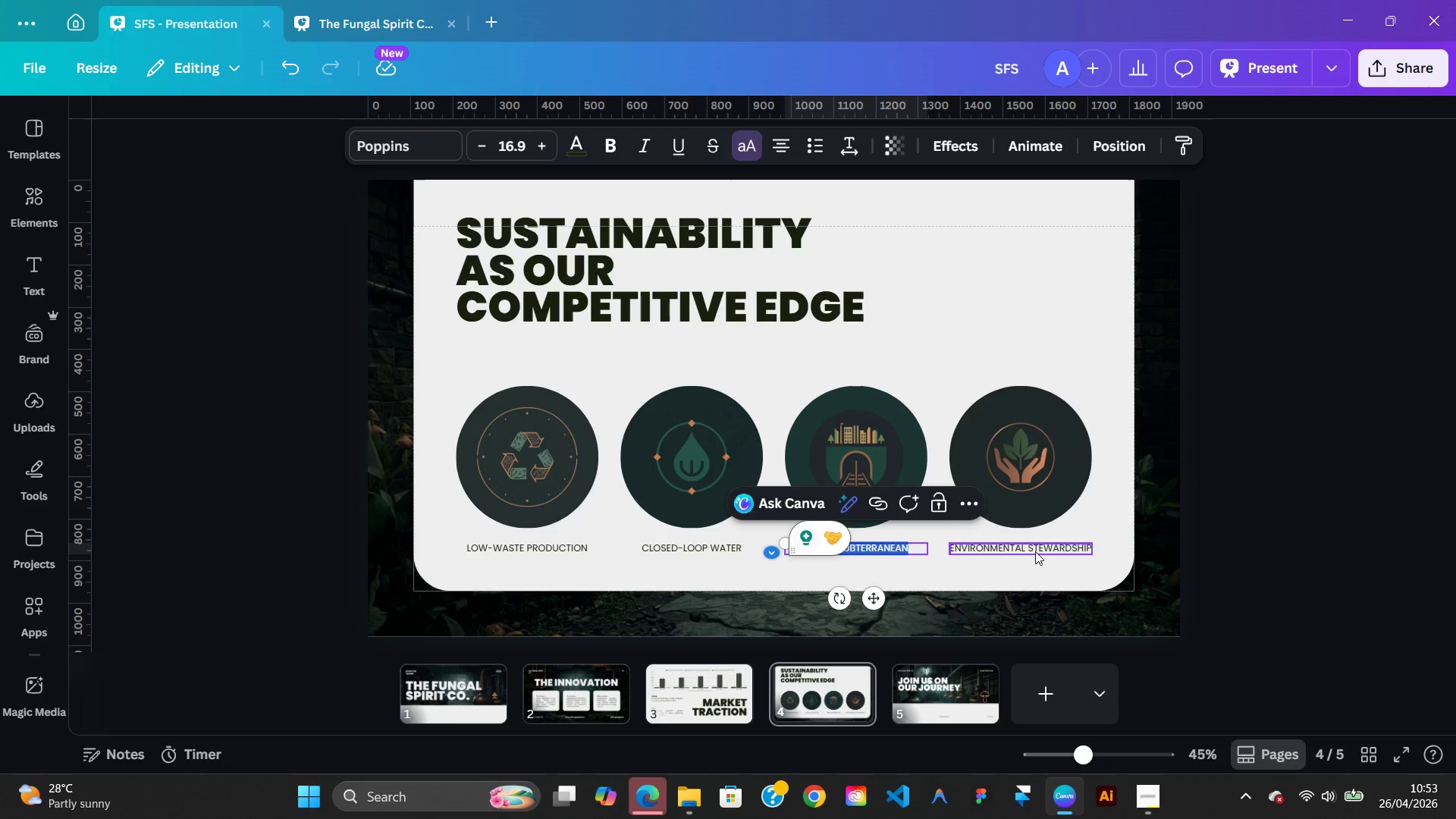 
double_click([1035, 551])
 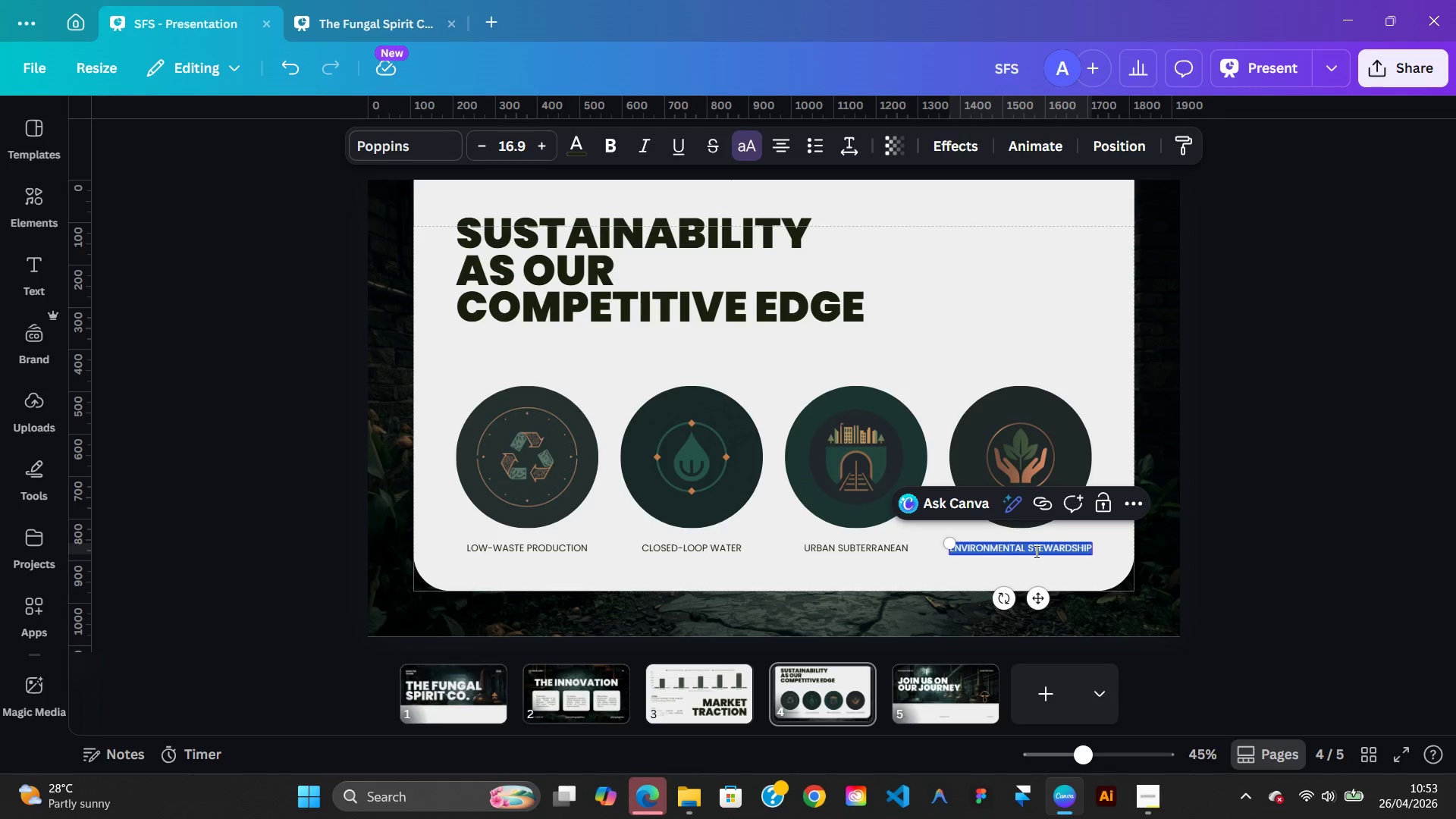 
right_click([1035, 551])
 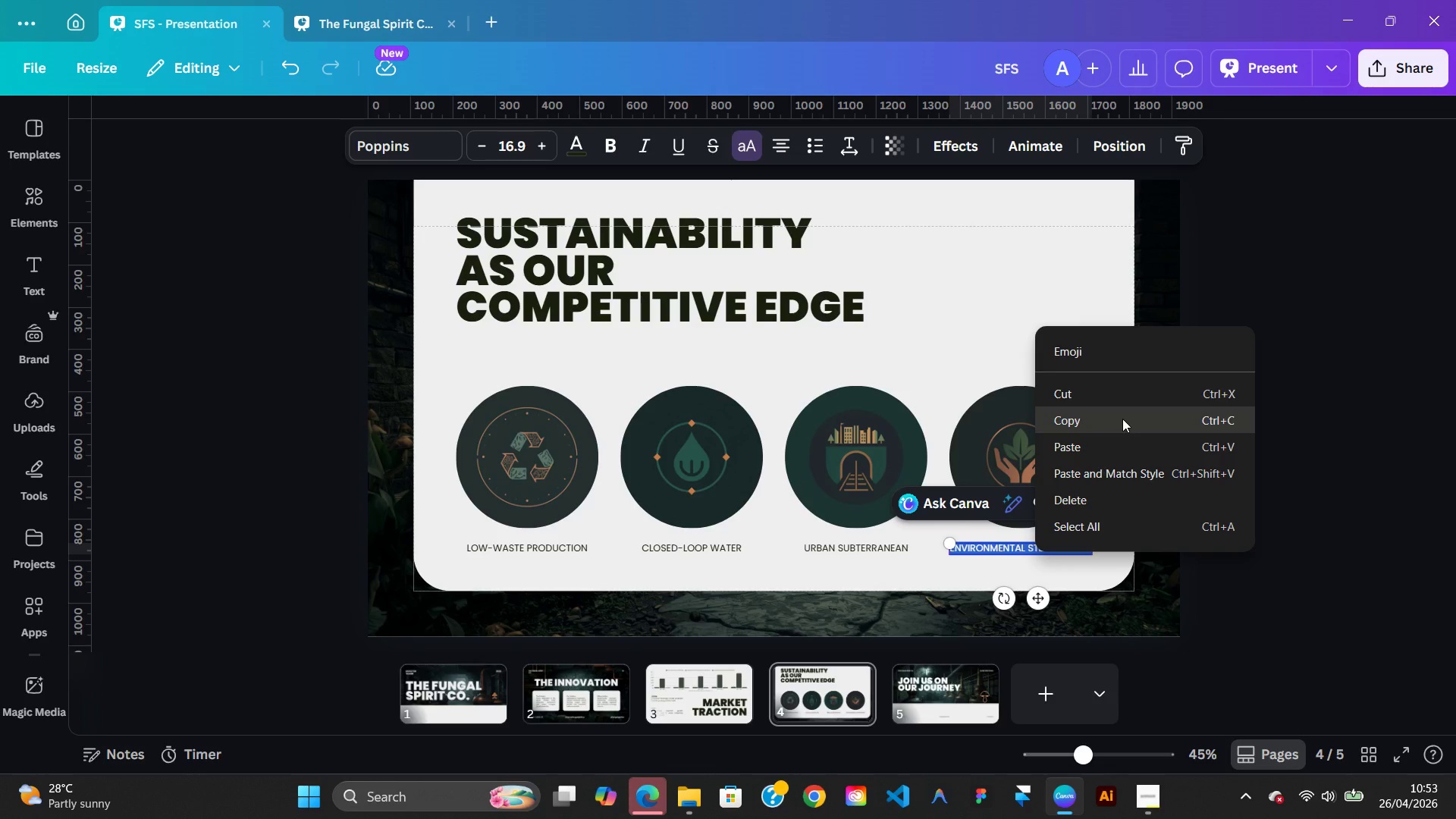 
left_click([1122, 419])
 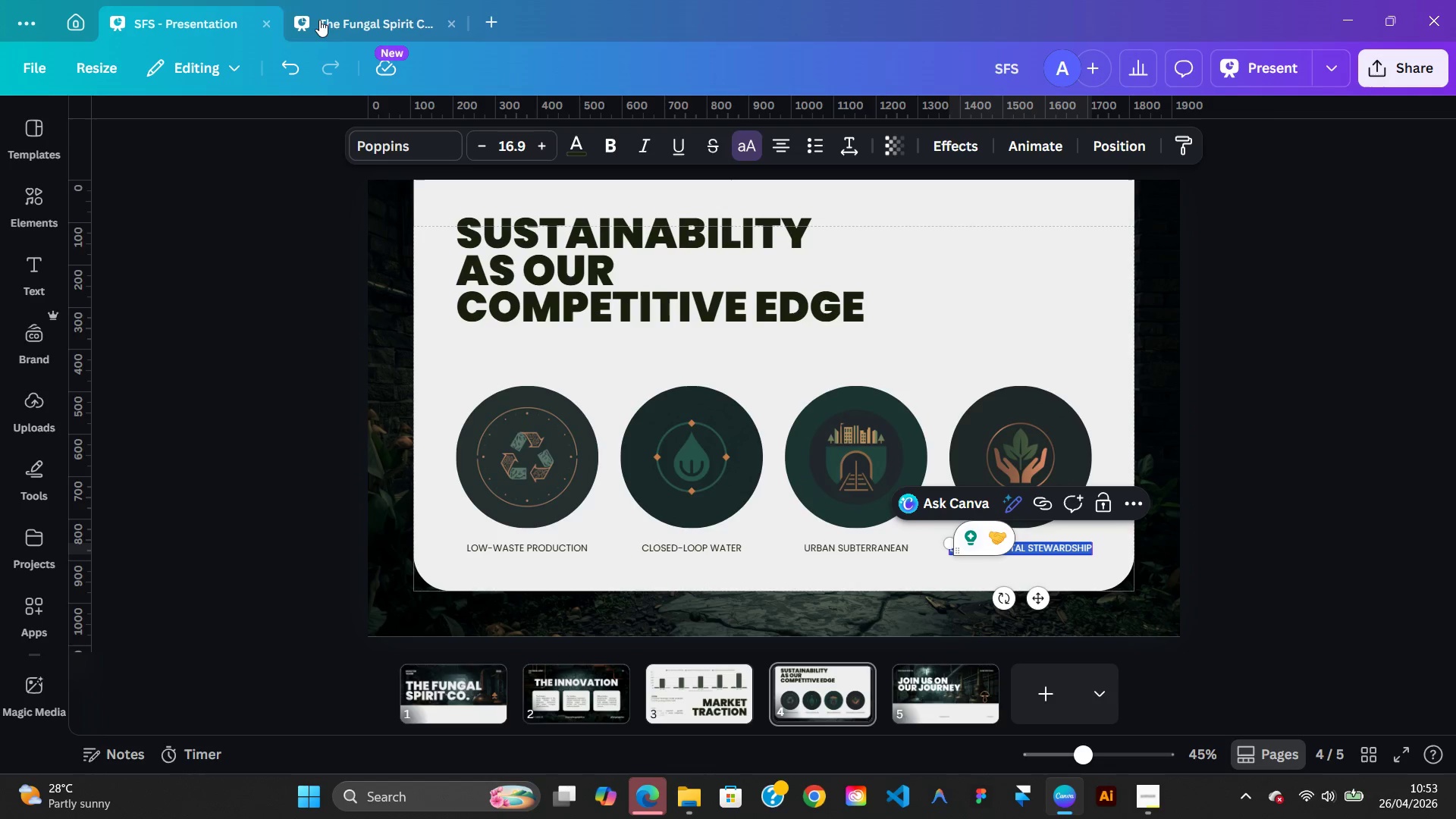 
left_click([319, 19])
 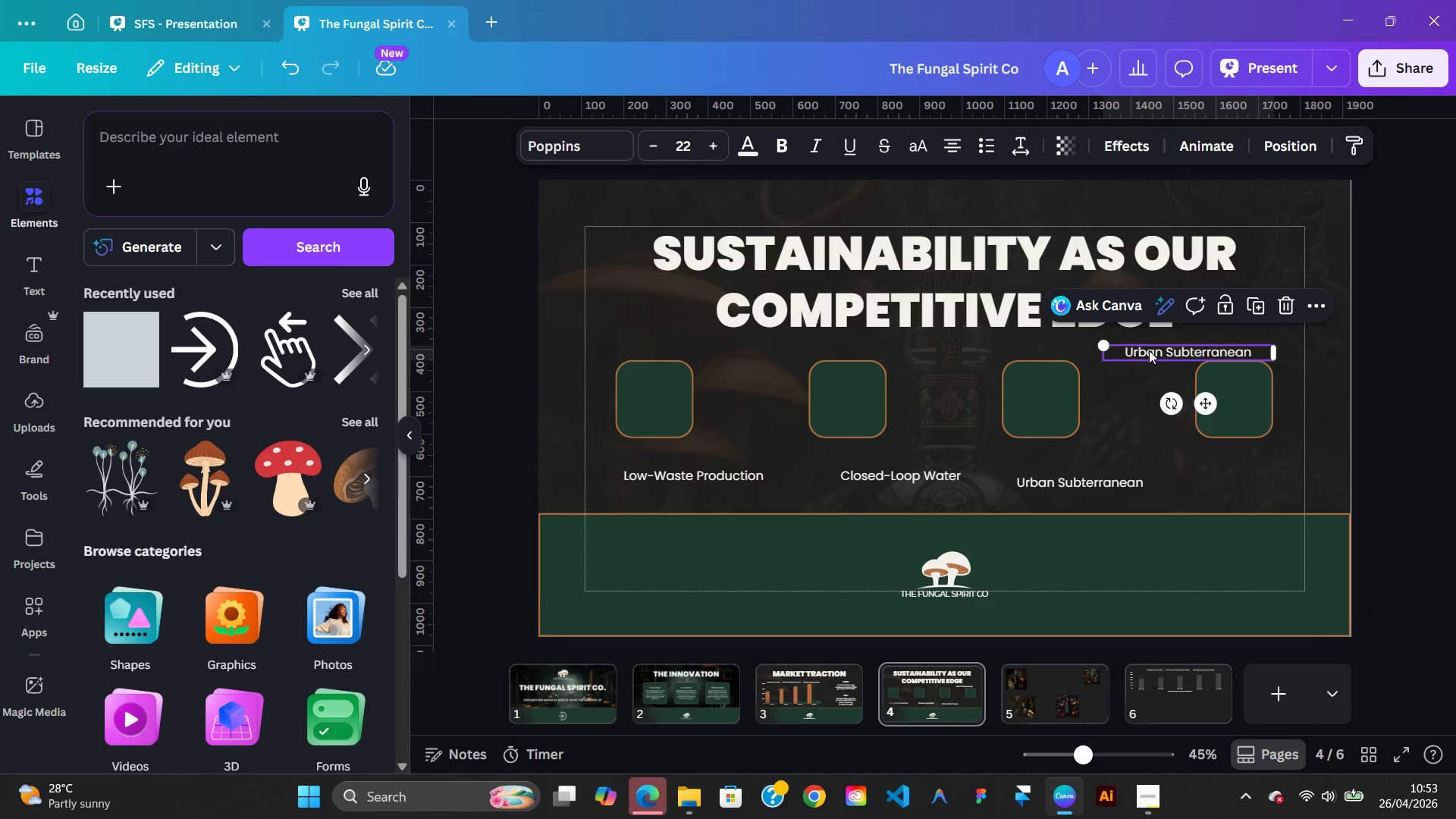 
double_click([1149, 351])
 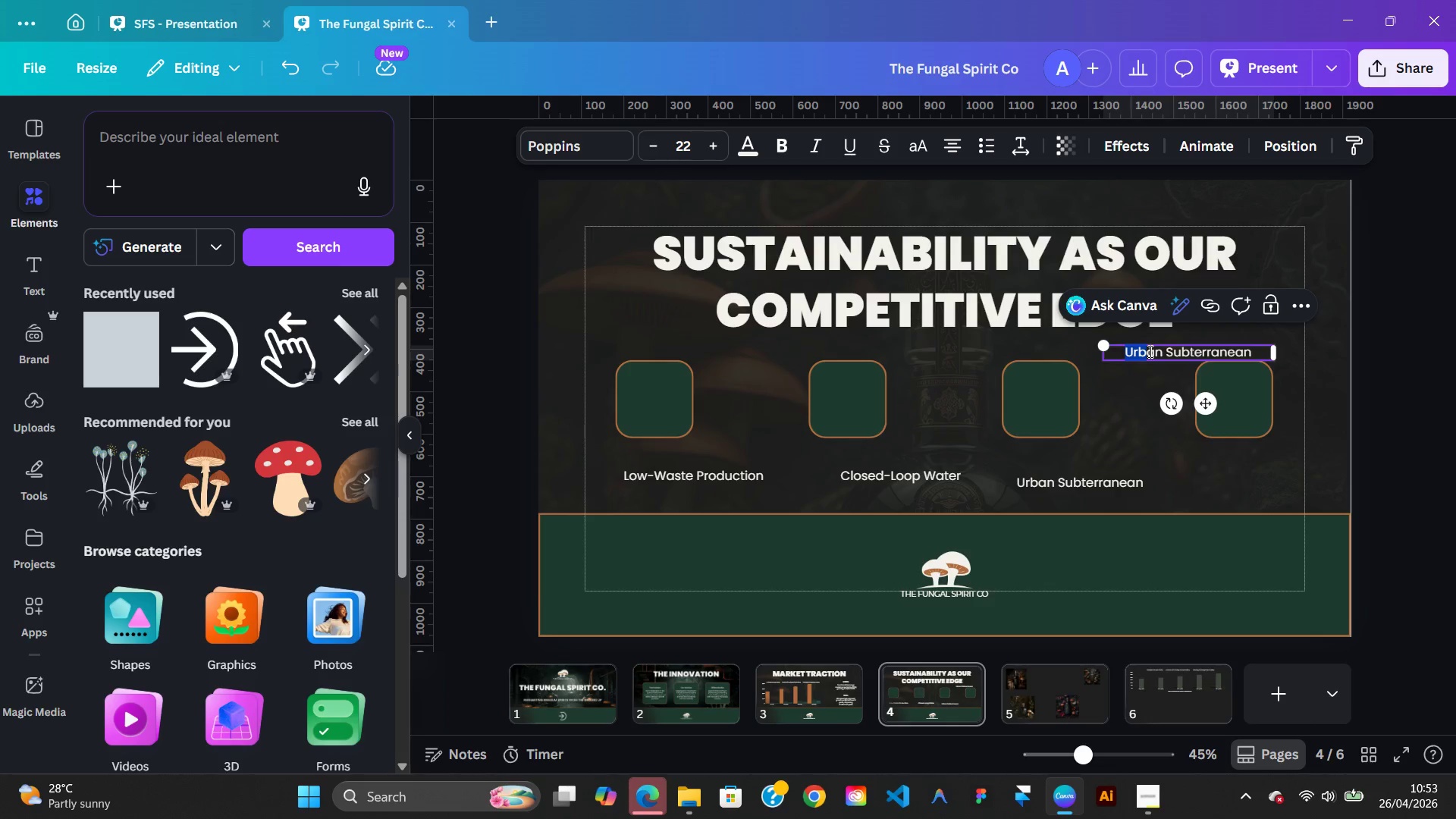 
right_click([1149, 351])
 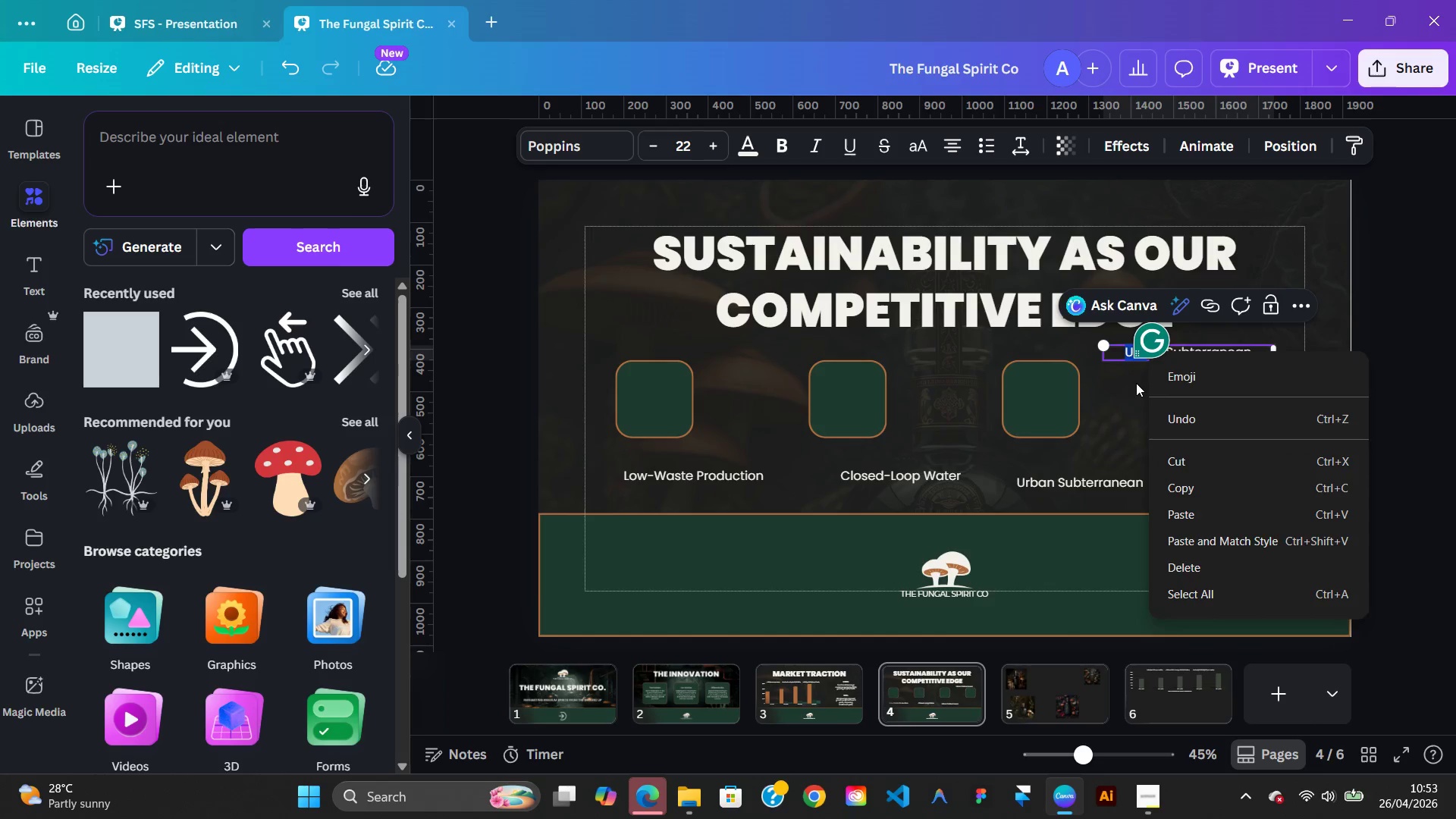 
left_click([1136, 383])
 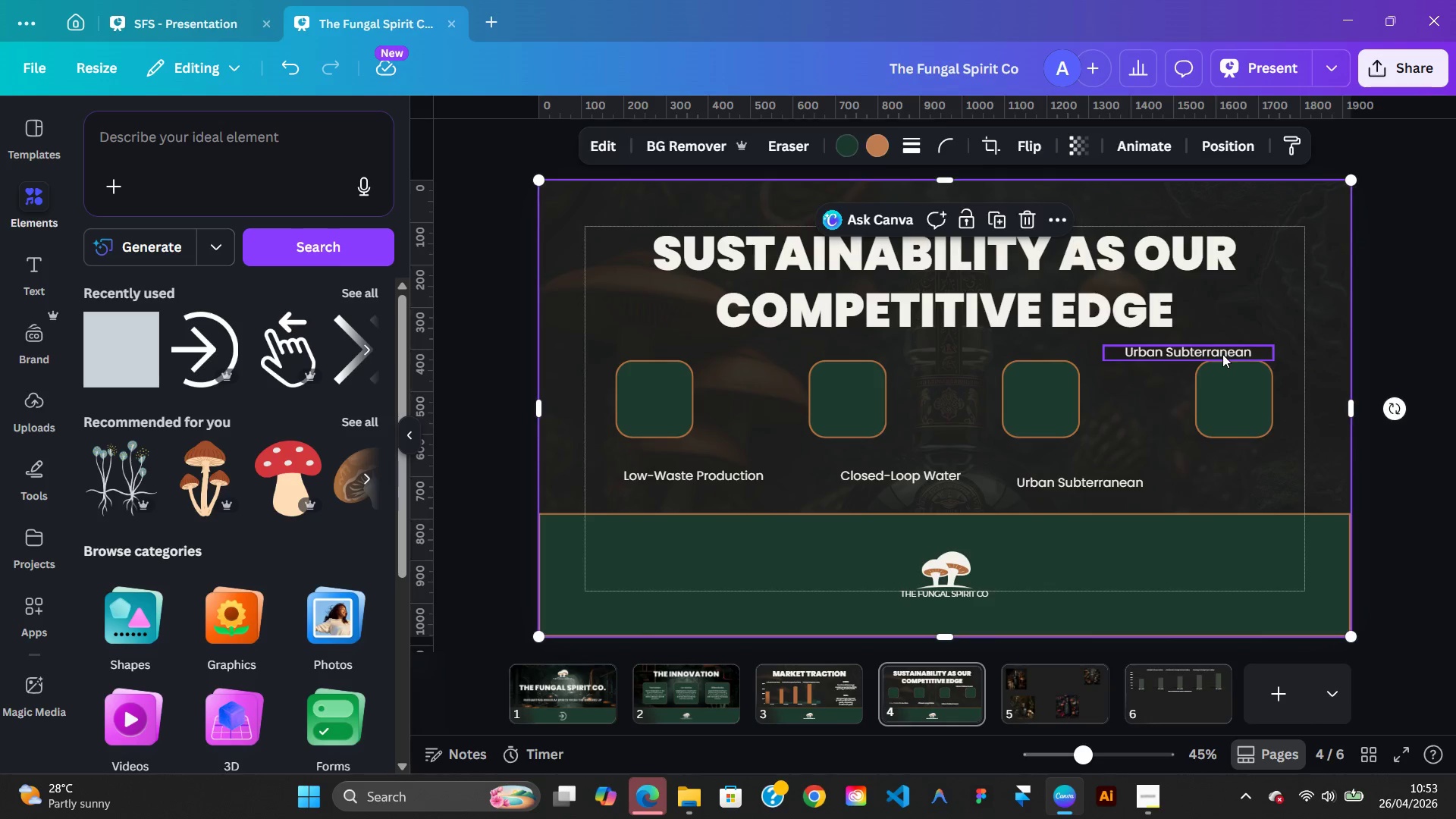 
double_click([1222, 354])
 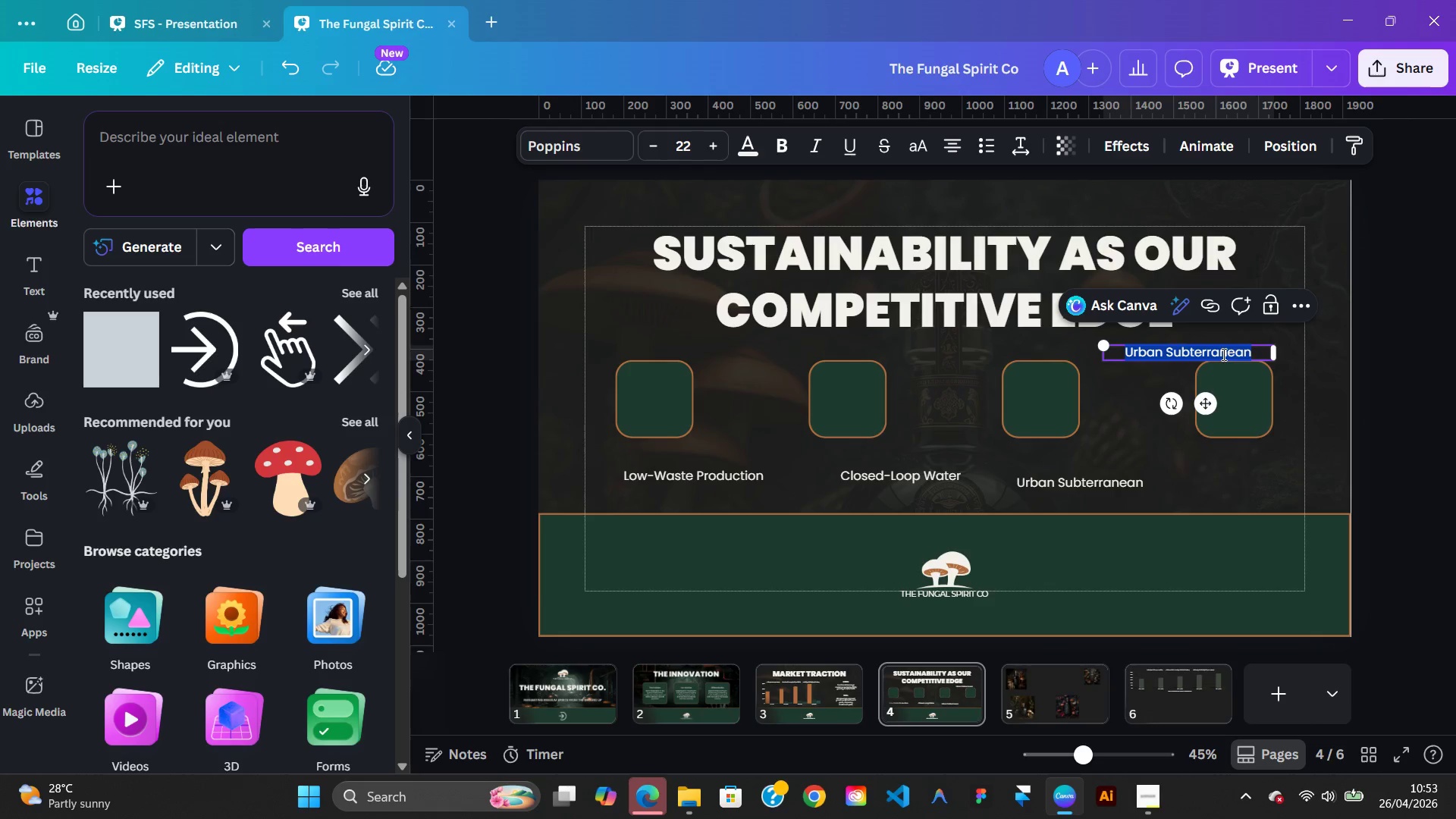 
right_click([1222, 354])
 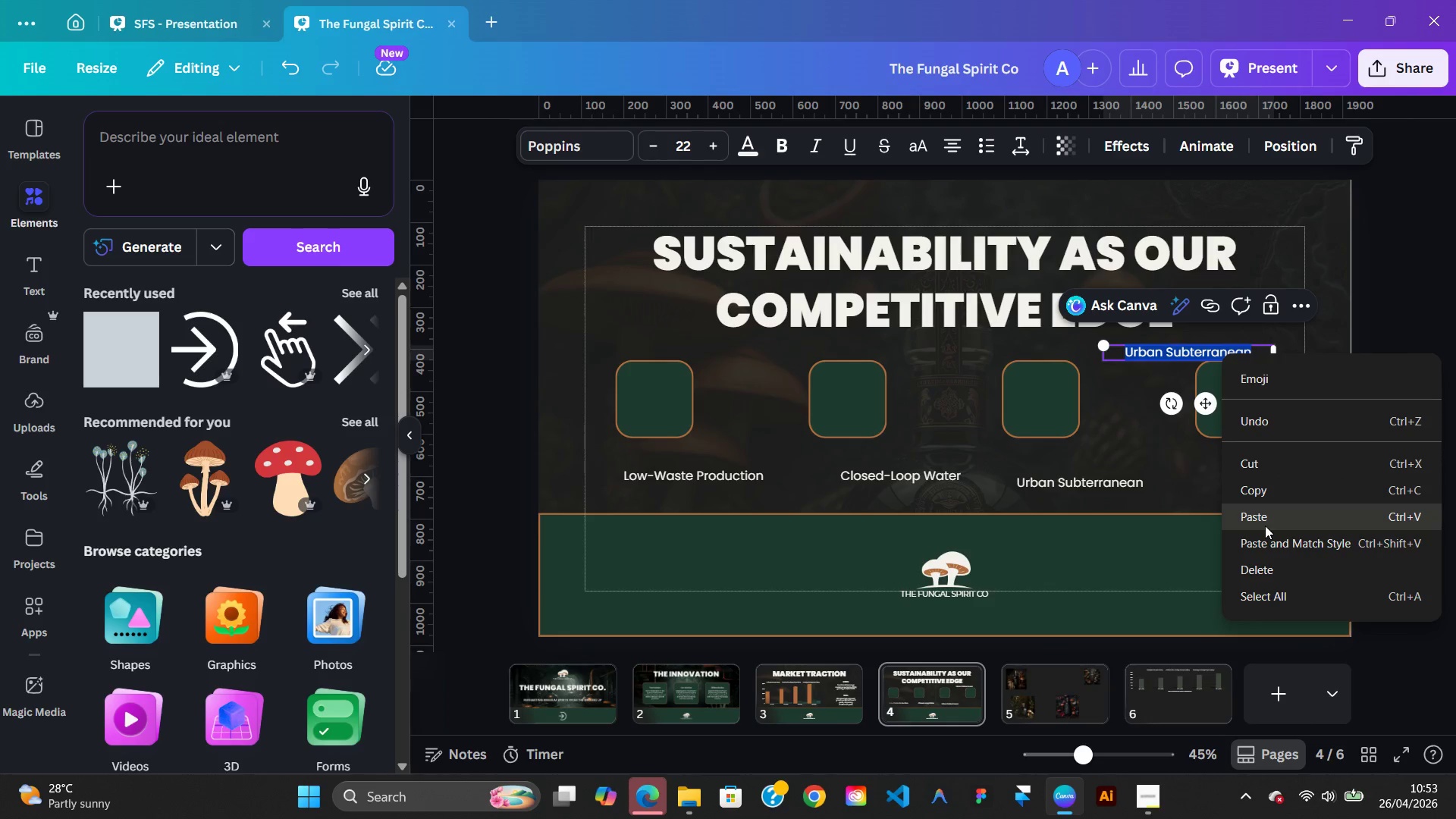 
left_click([1266, 519])
 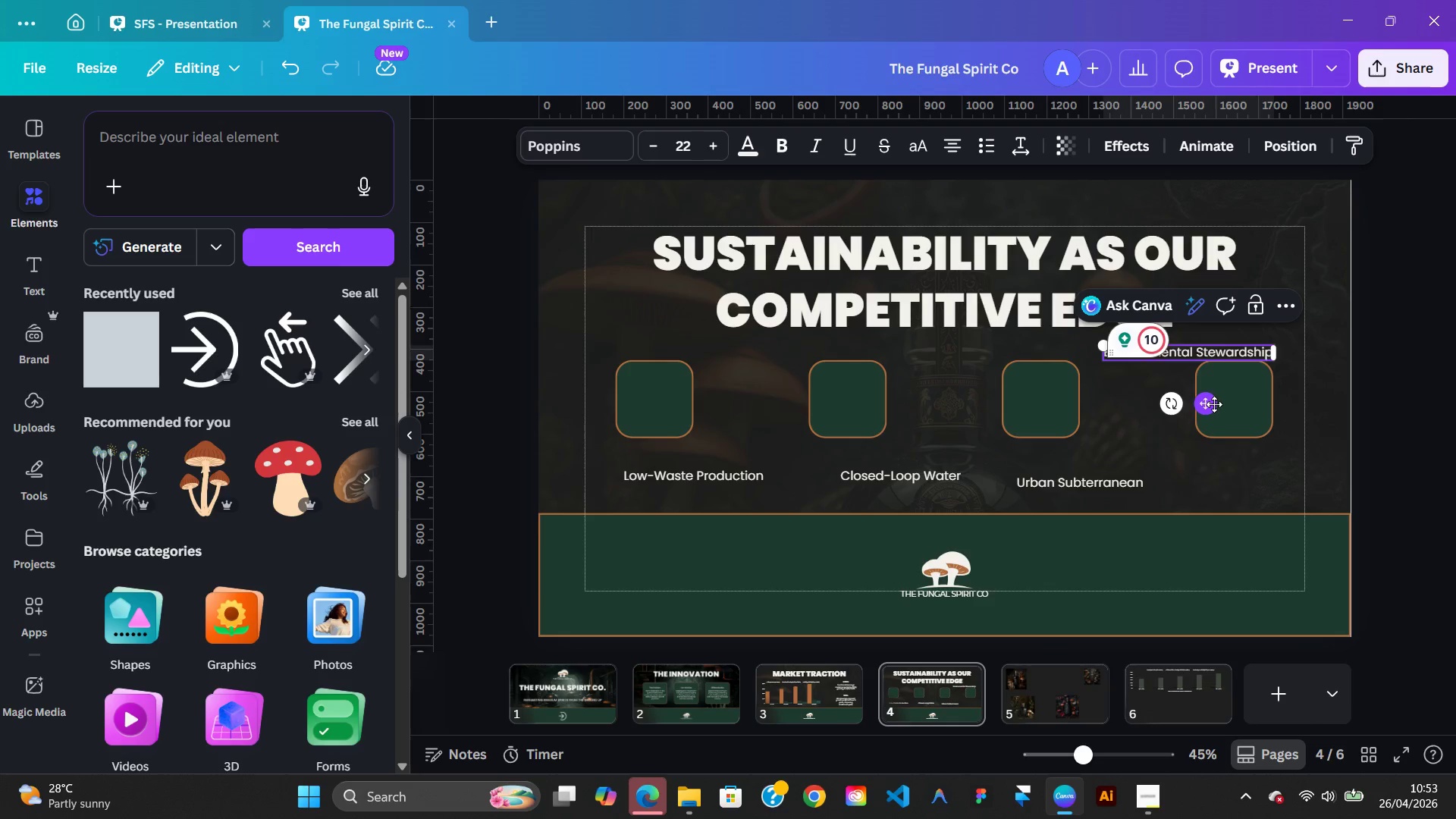 
left_click_drag(start_coordinate=[1212, 404], to_coordinate=[1256, 508])
 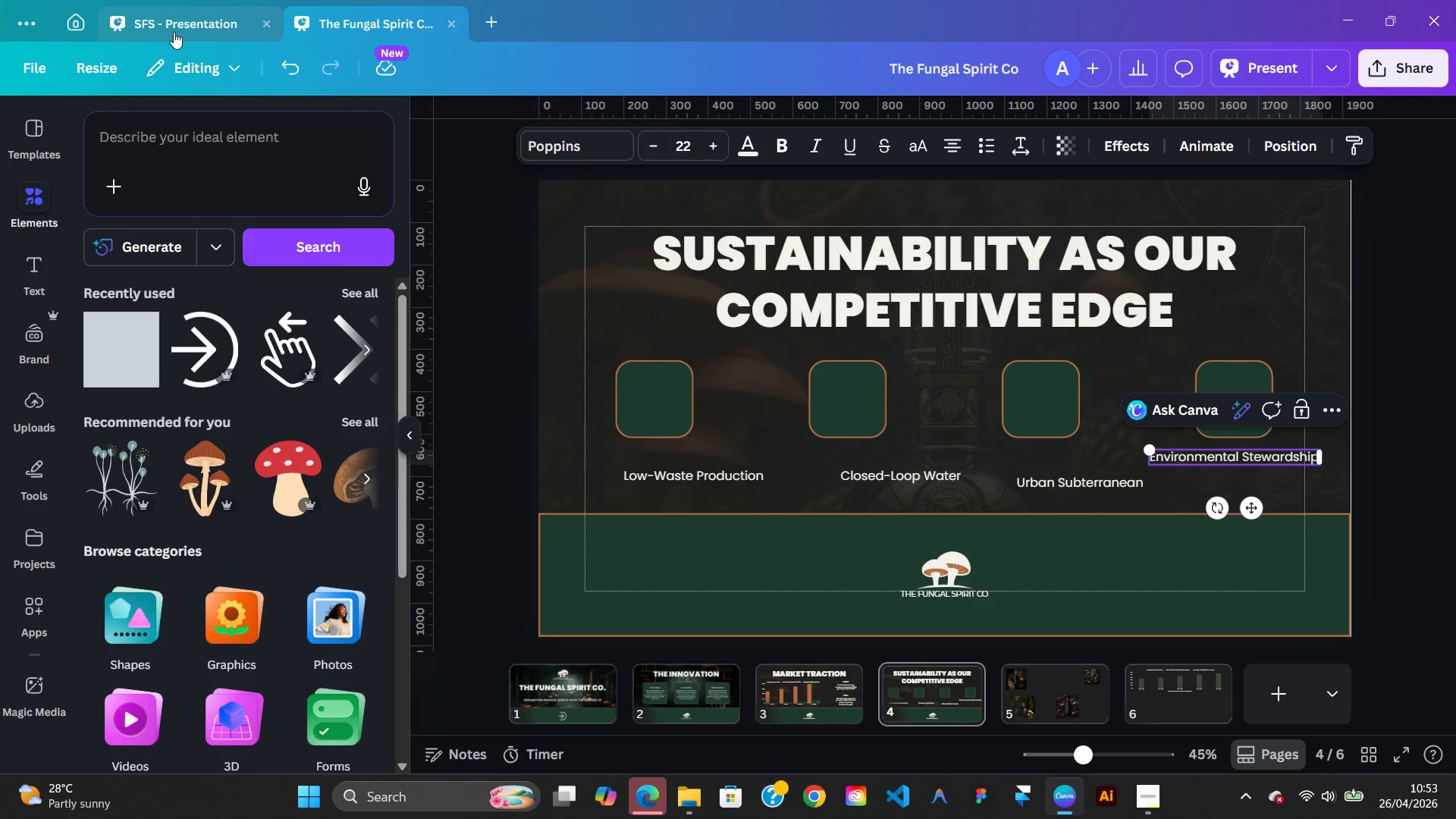 
left_click([174, 32])
 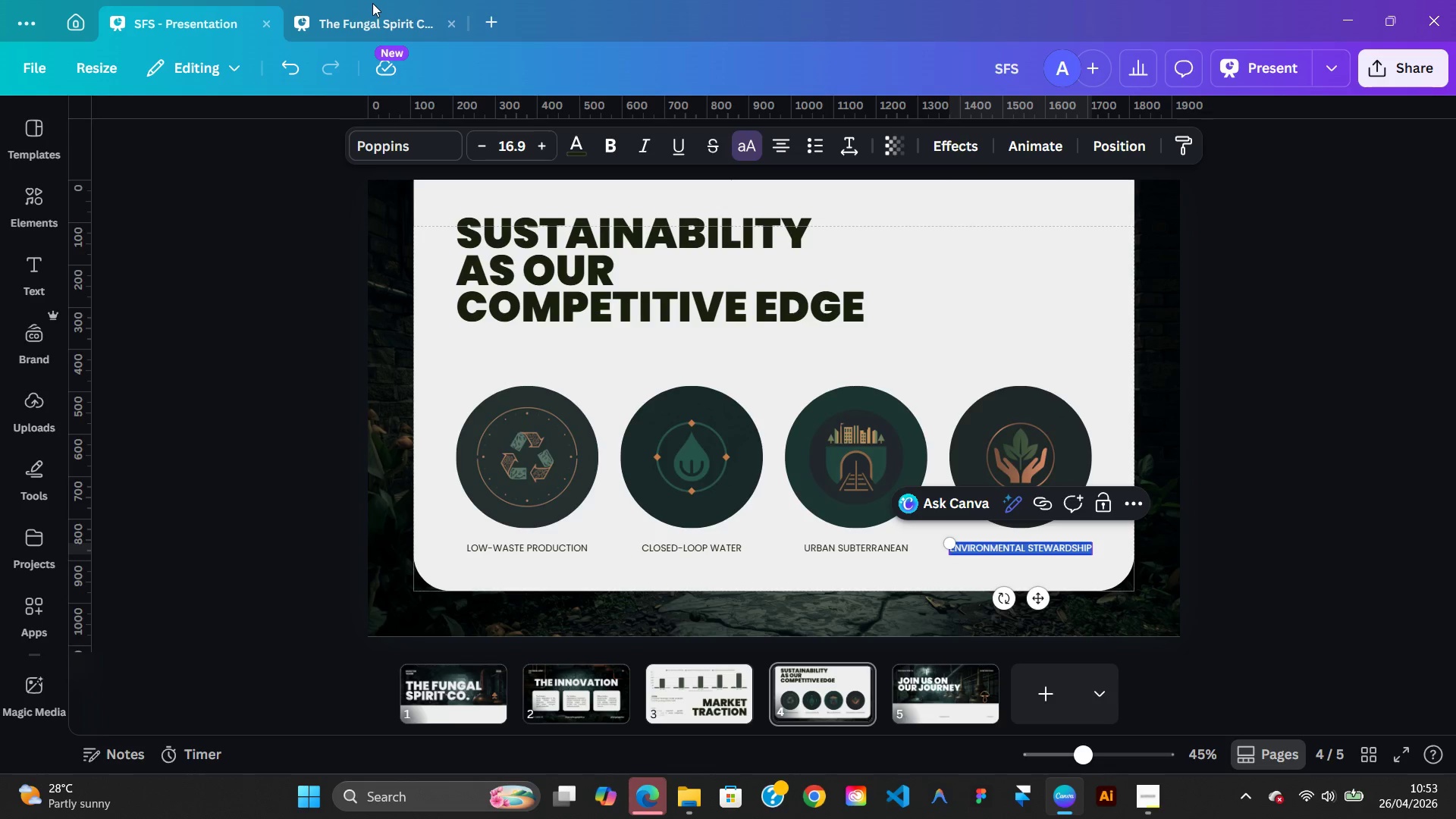 
left_click([372, 18])
 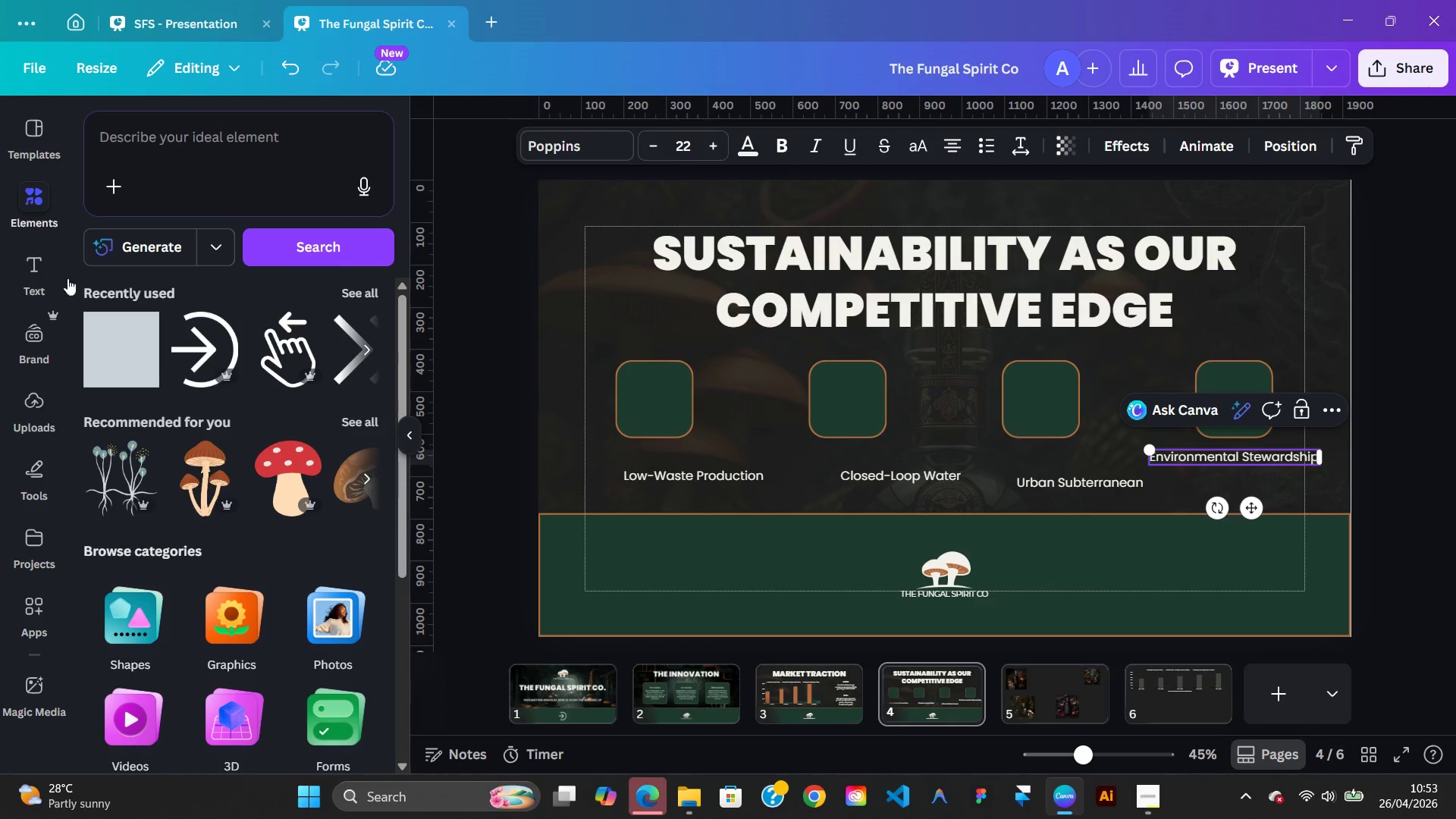 
left_click([23, 258])
 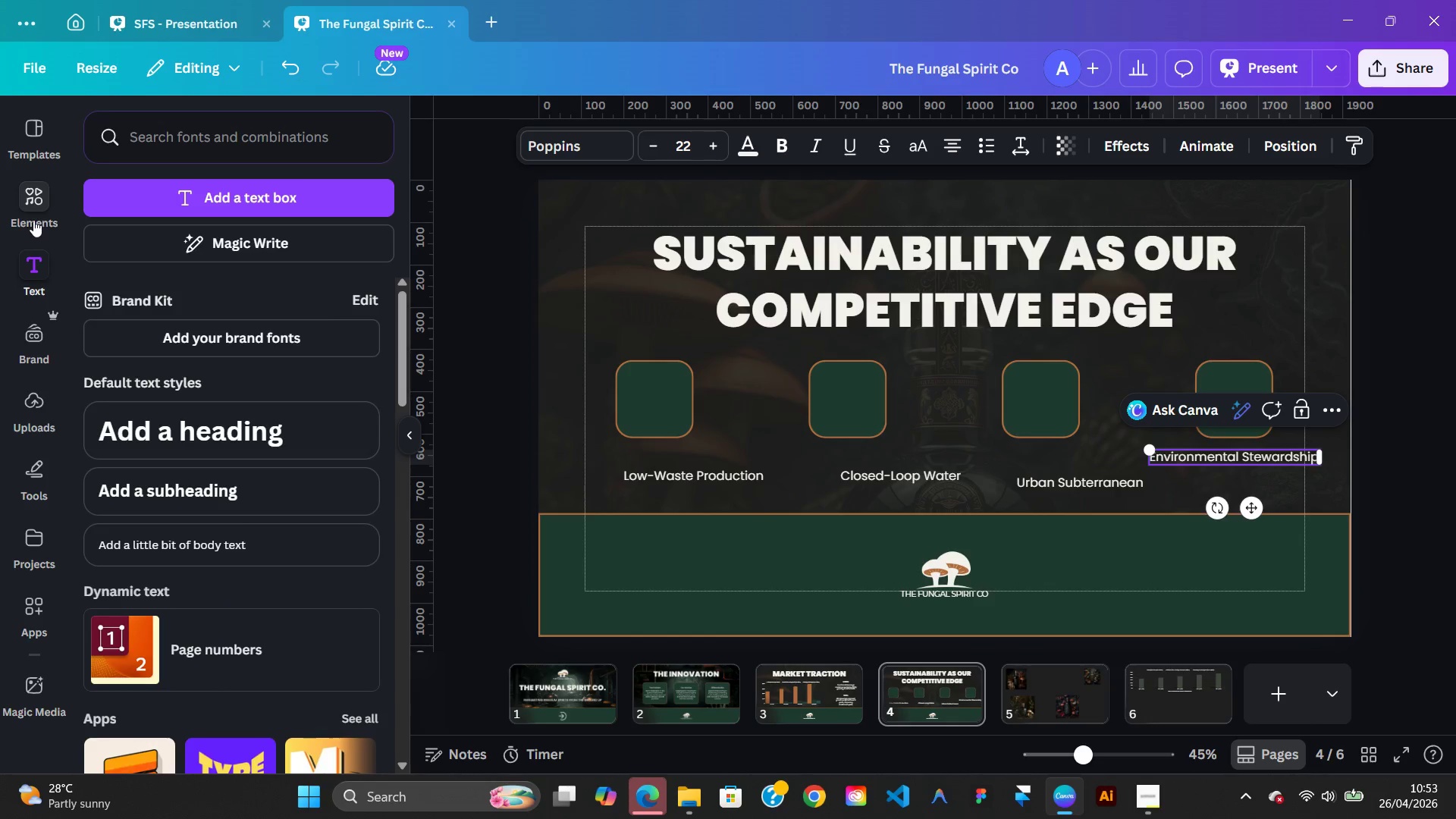 
left_click([33, 220])
 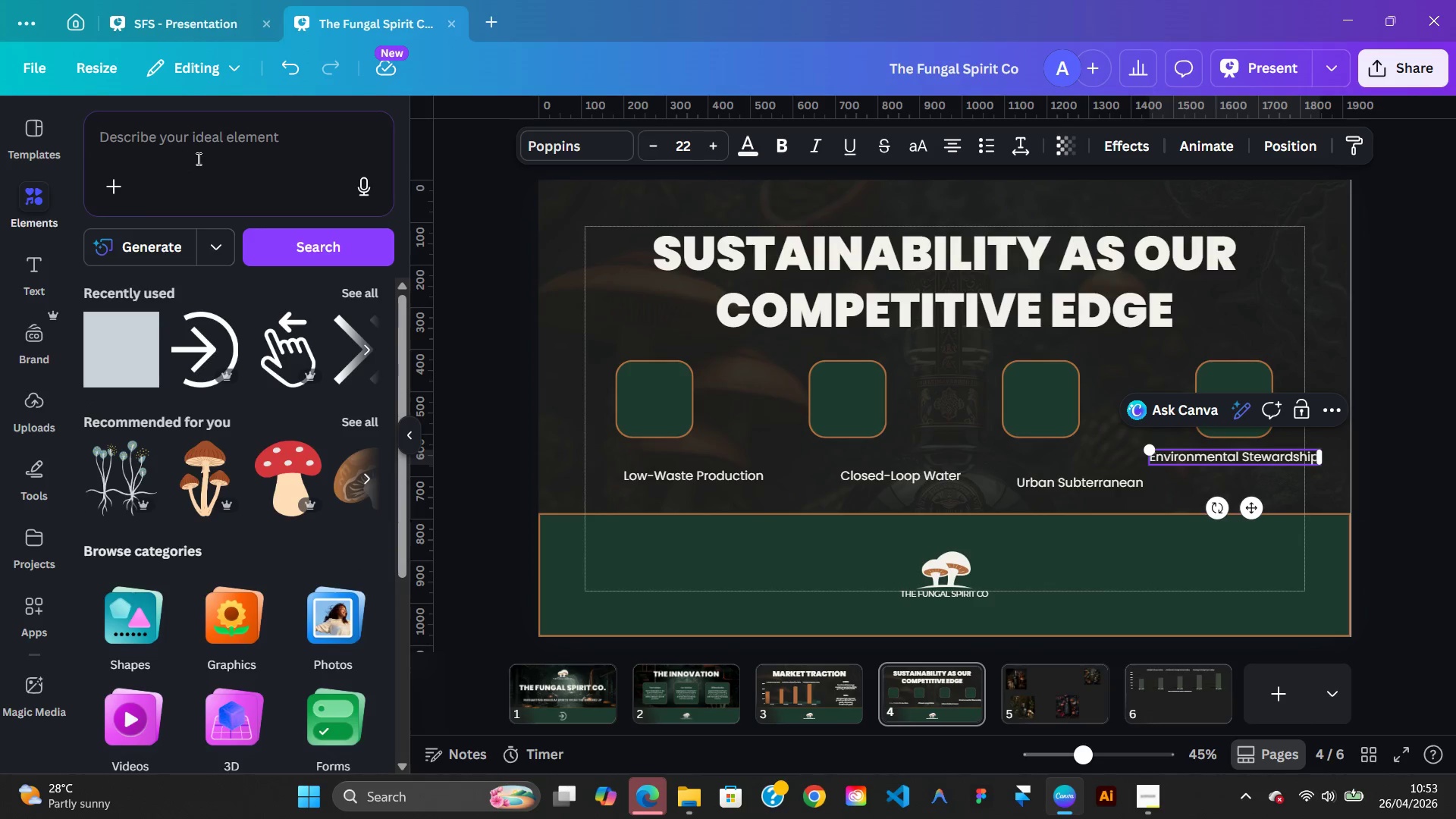 
left_click([197, 158])
 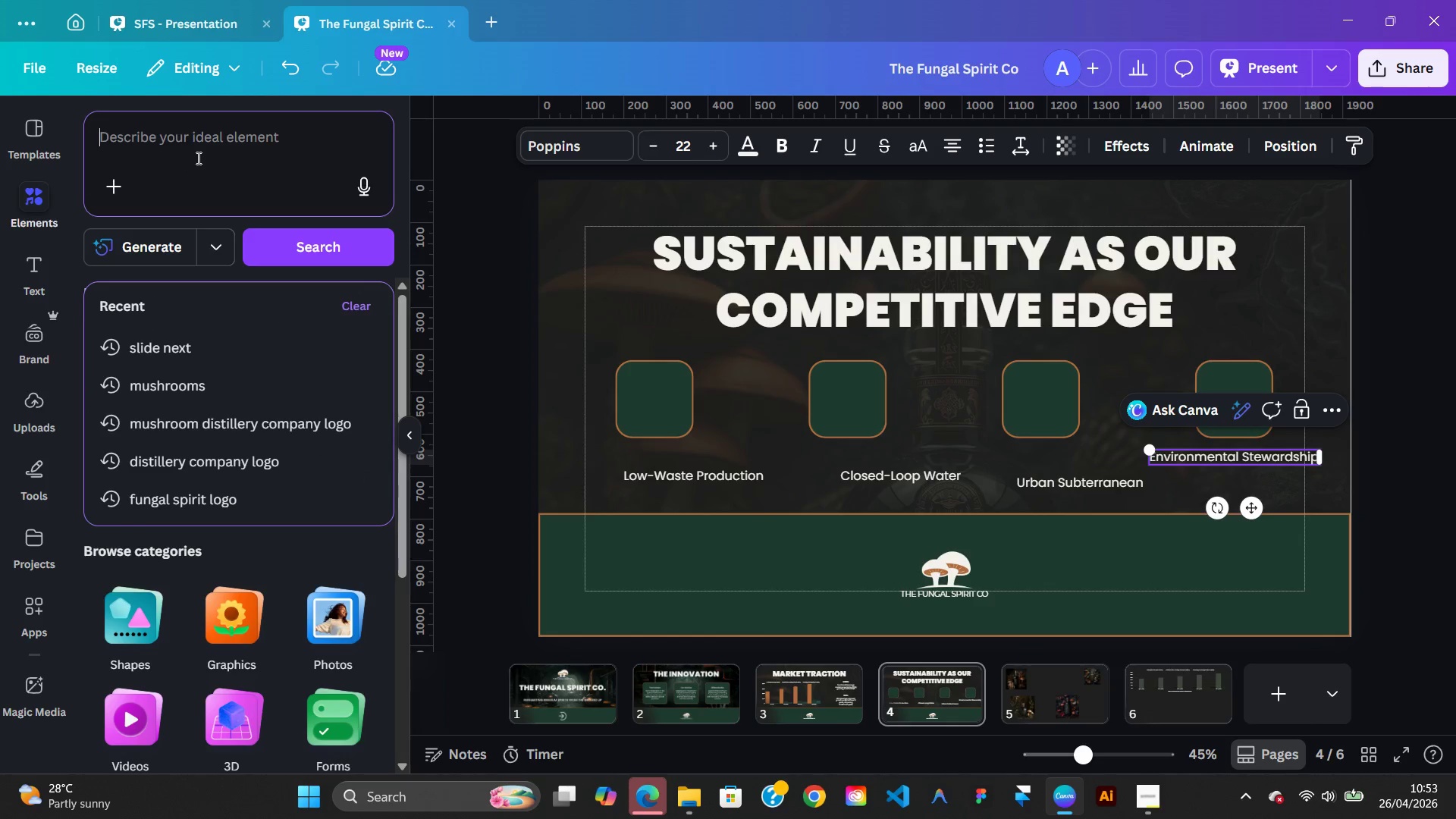 
type(low=)
key(Backspace)
type(-waste production)
 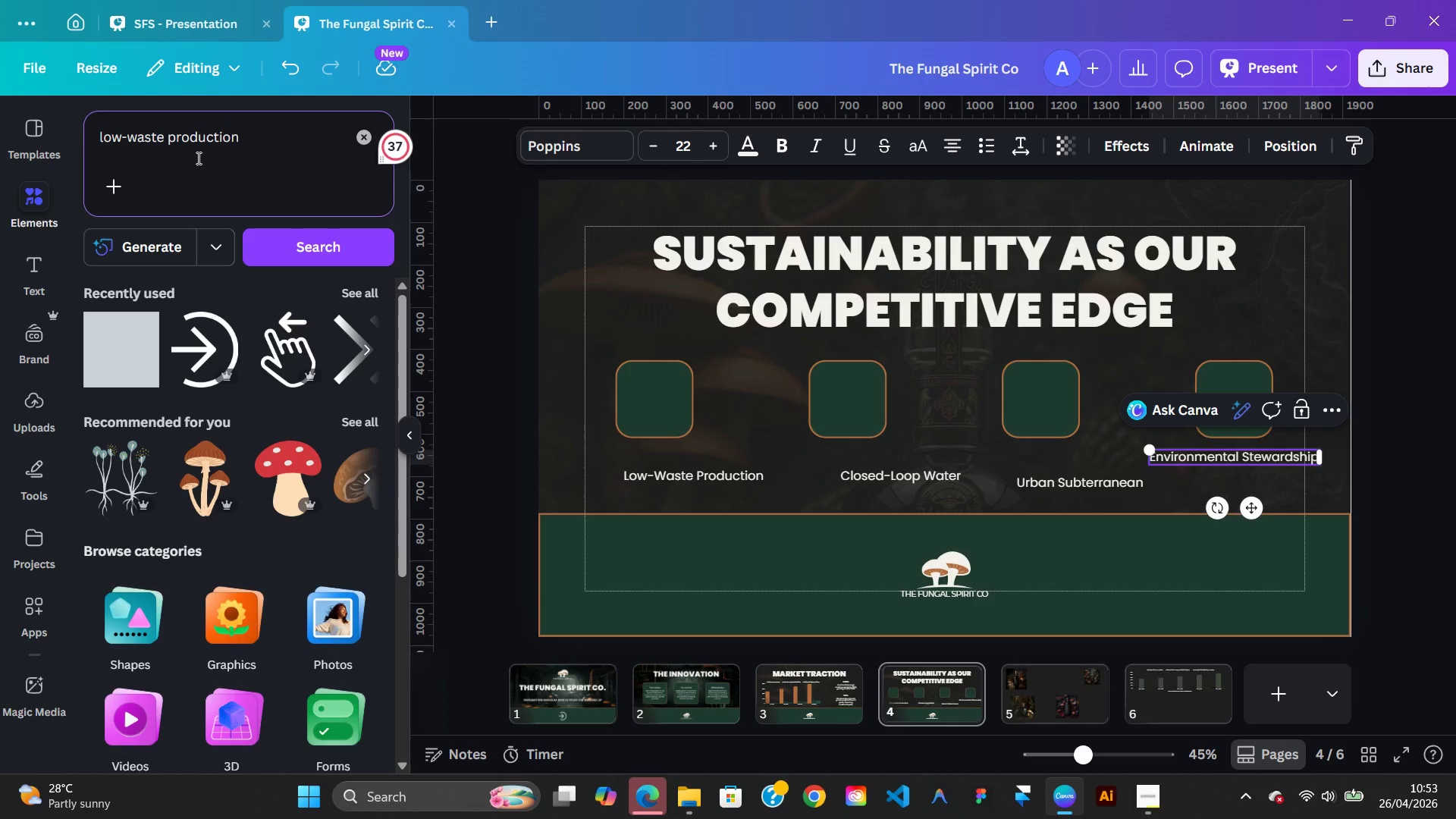 
key(Enter)
 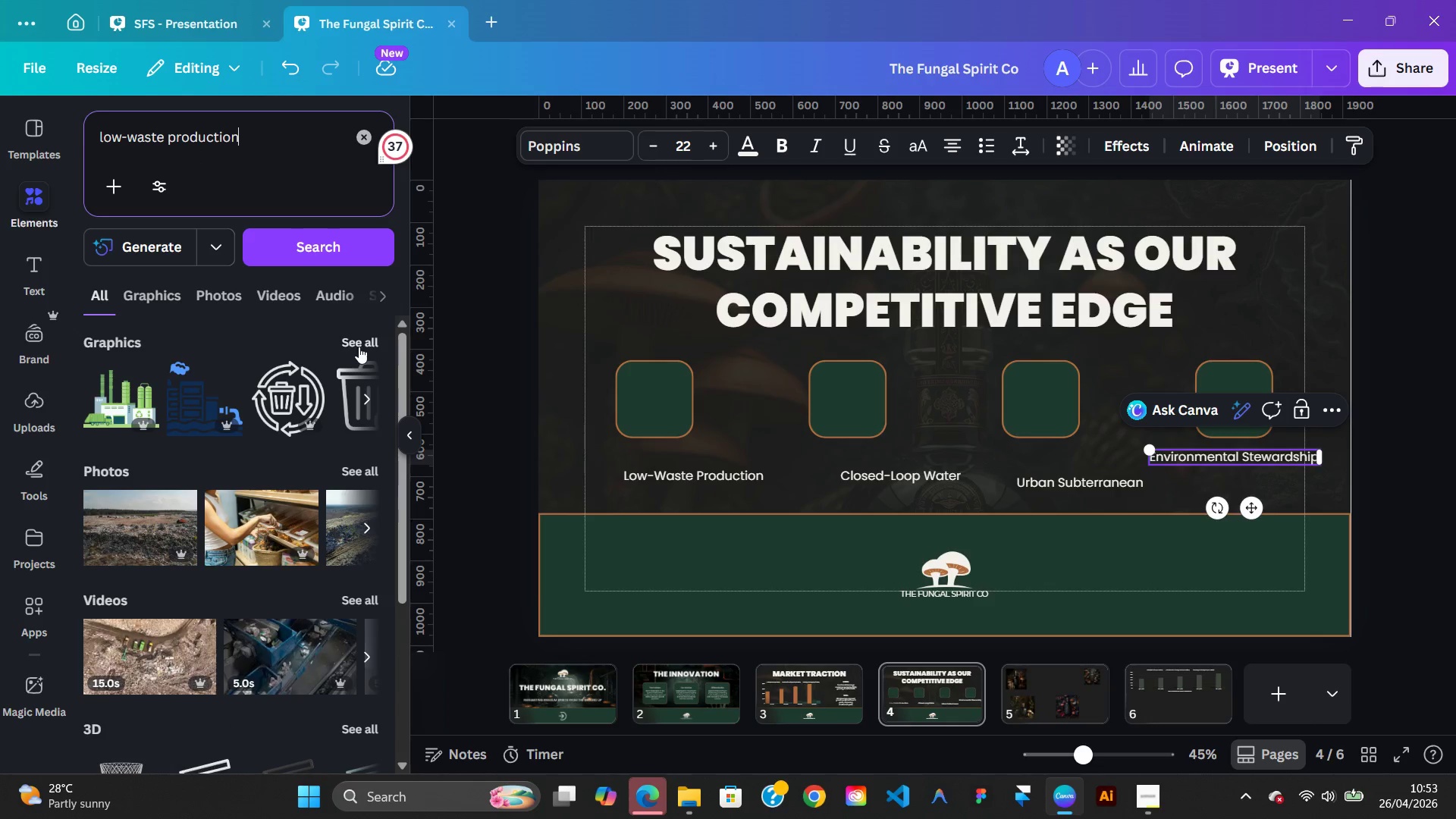 
left_click([355, 336])
 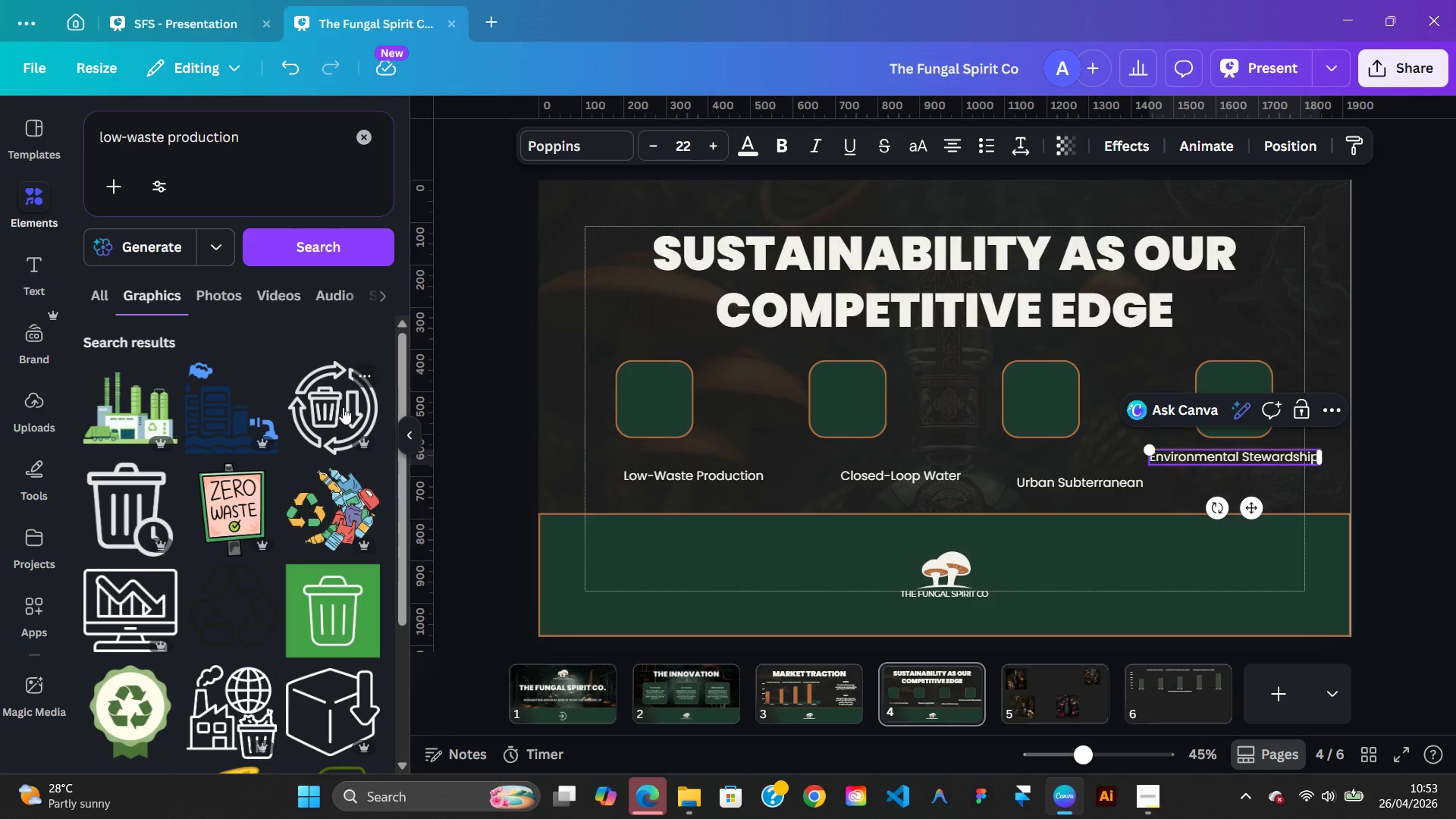 
left_click([343, 407])
 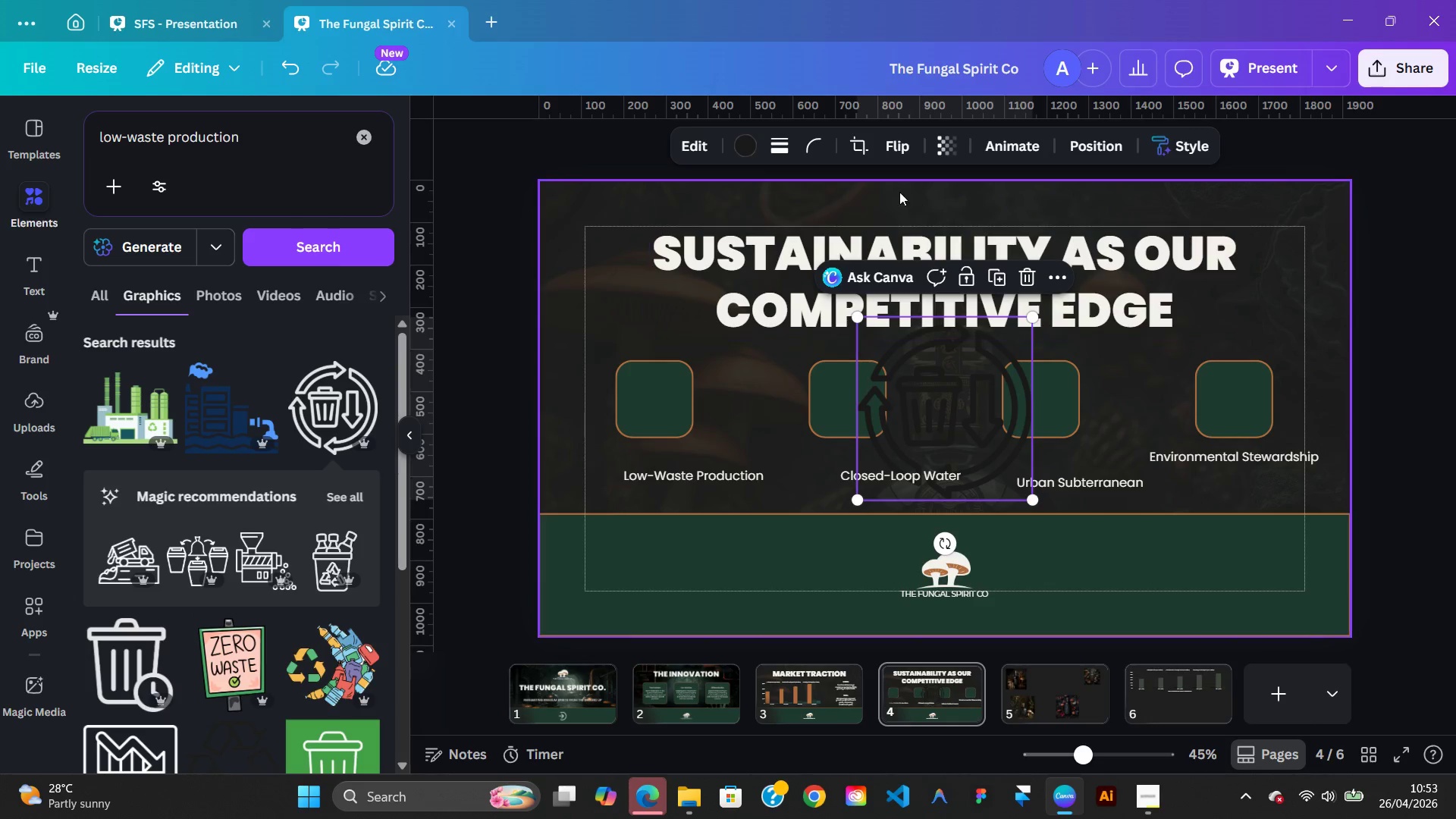 
left_click([750, 149])
 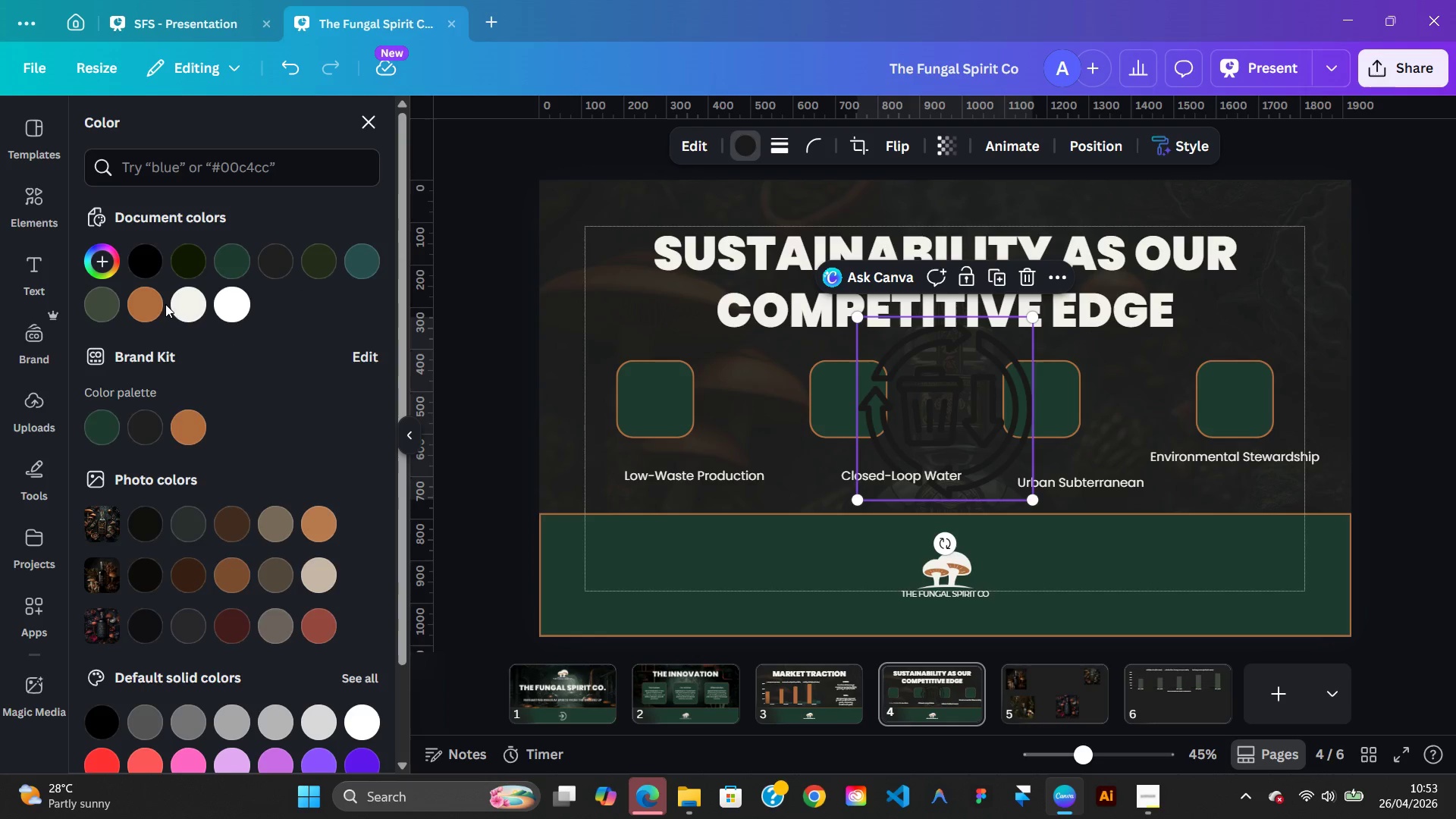 
left_click([178, 305])
 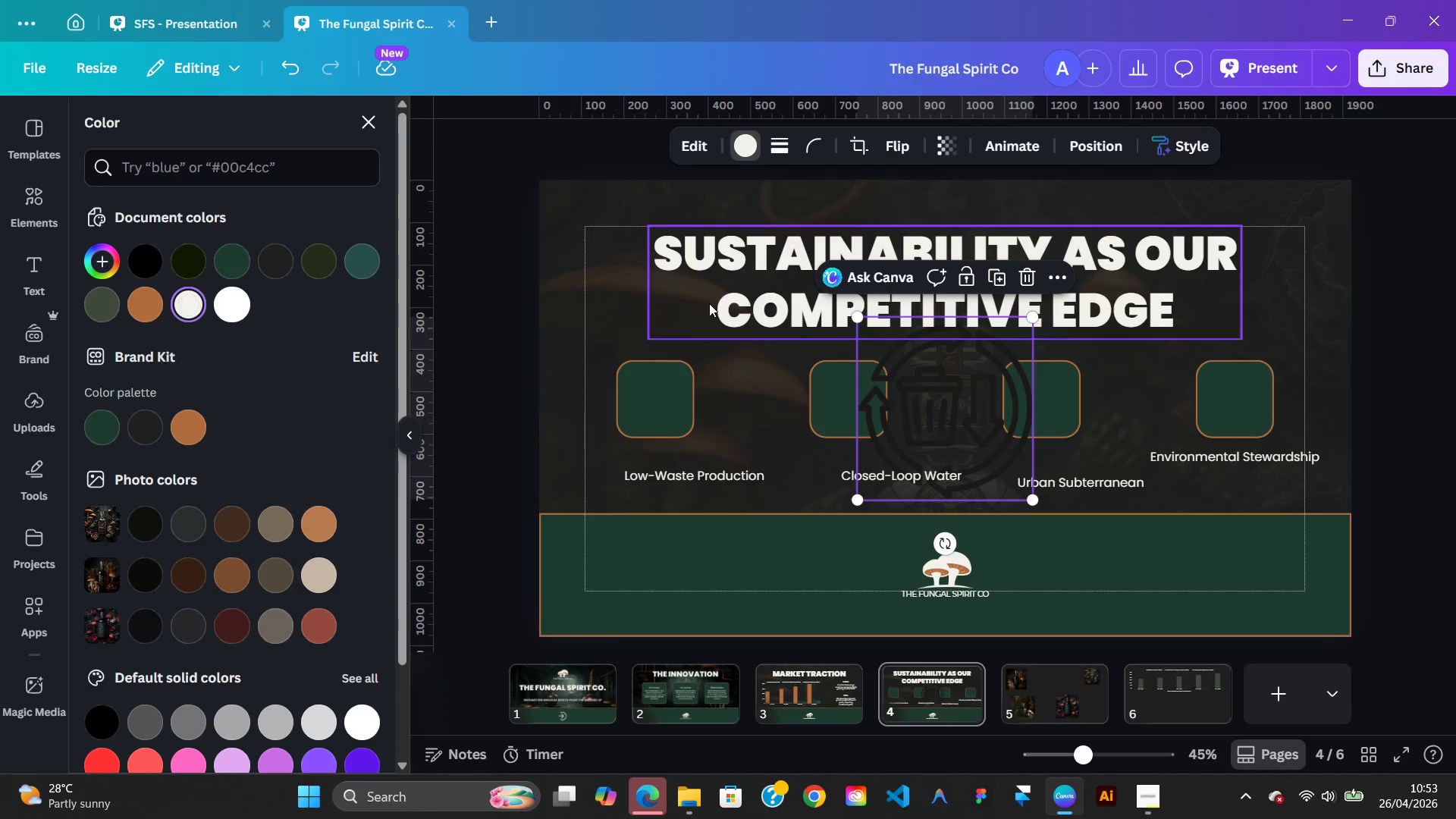 
left_click([732, 300])
 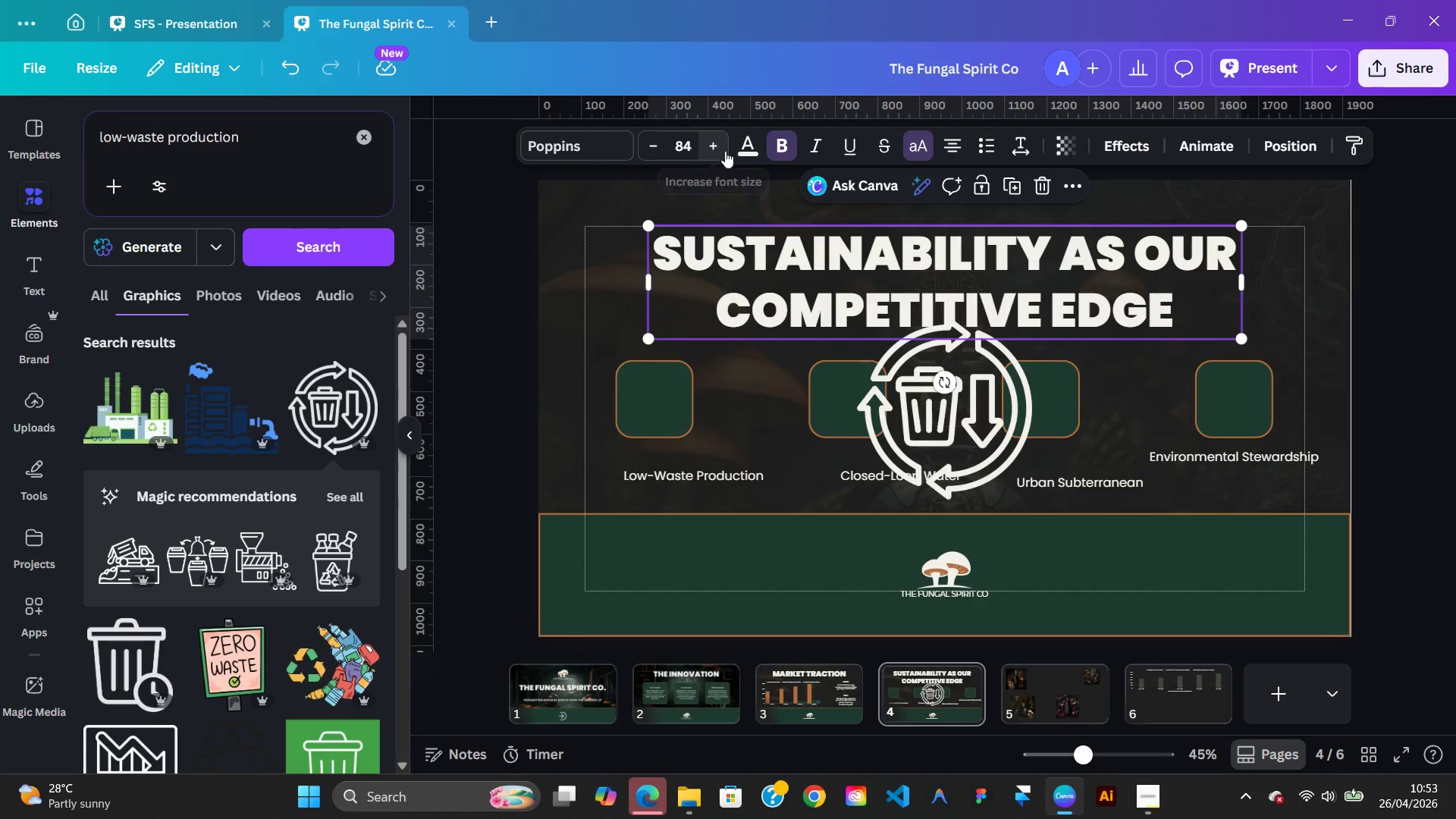 
left_click([746, 151])
 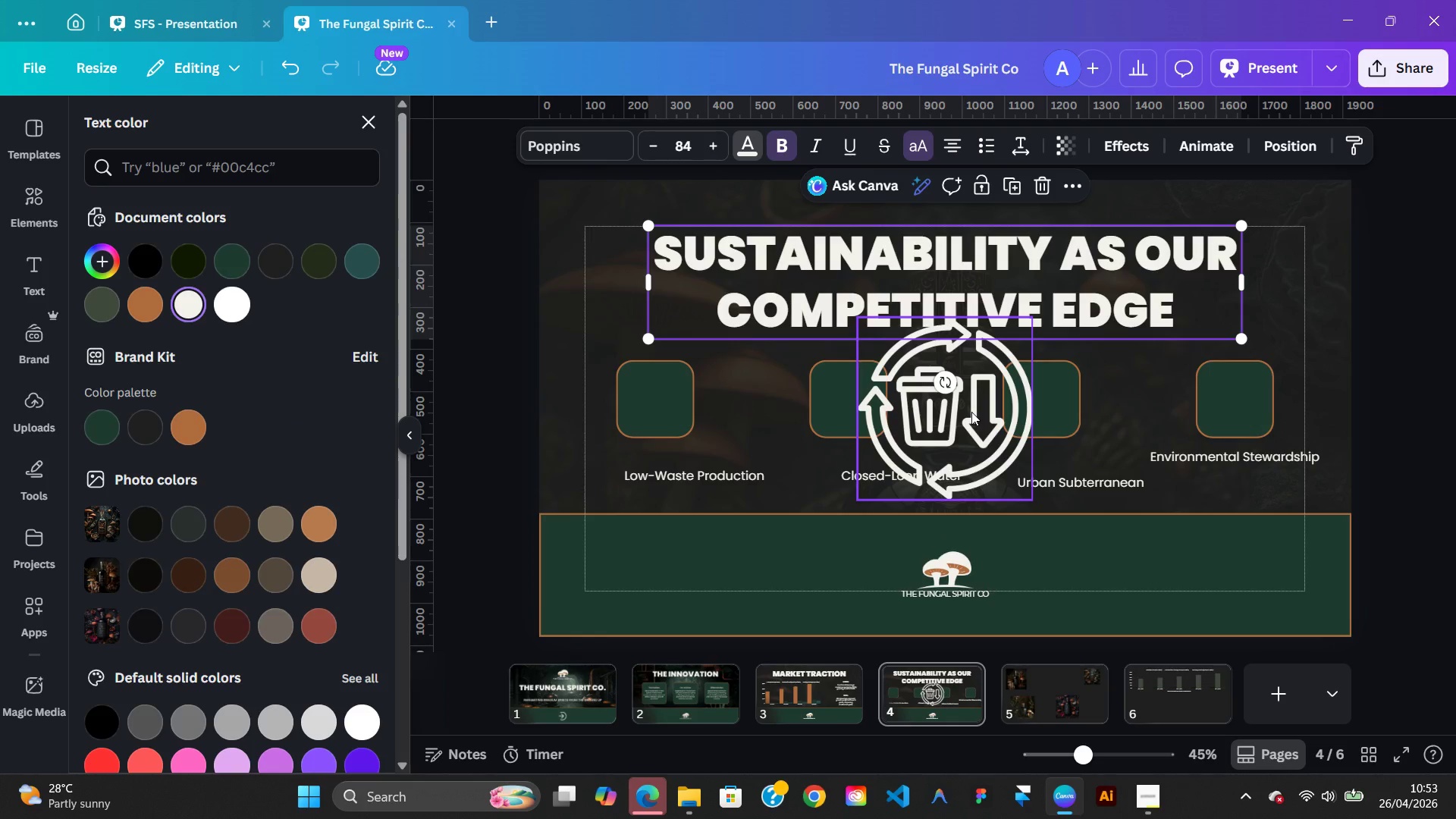 
left_click_drag(start_coordinate=[971, 412], to_coordinate=[812, 425])
 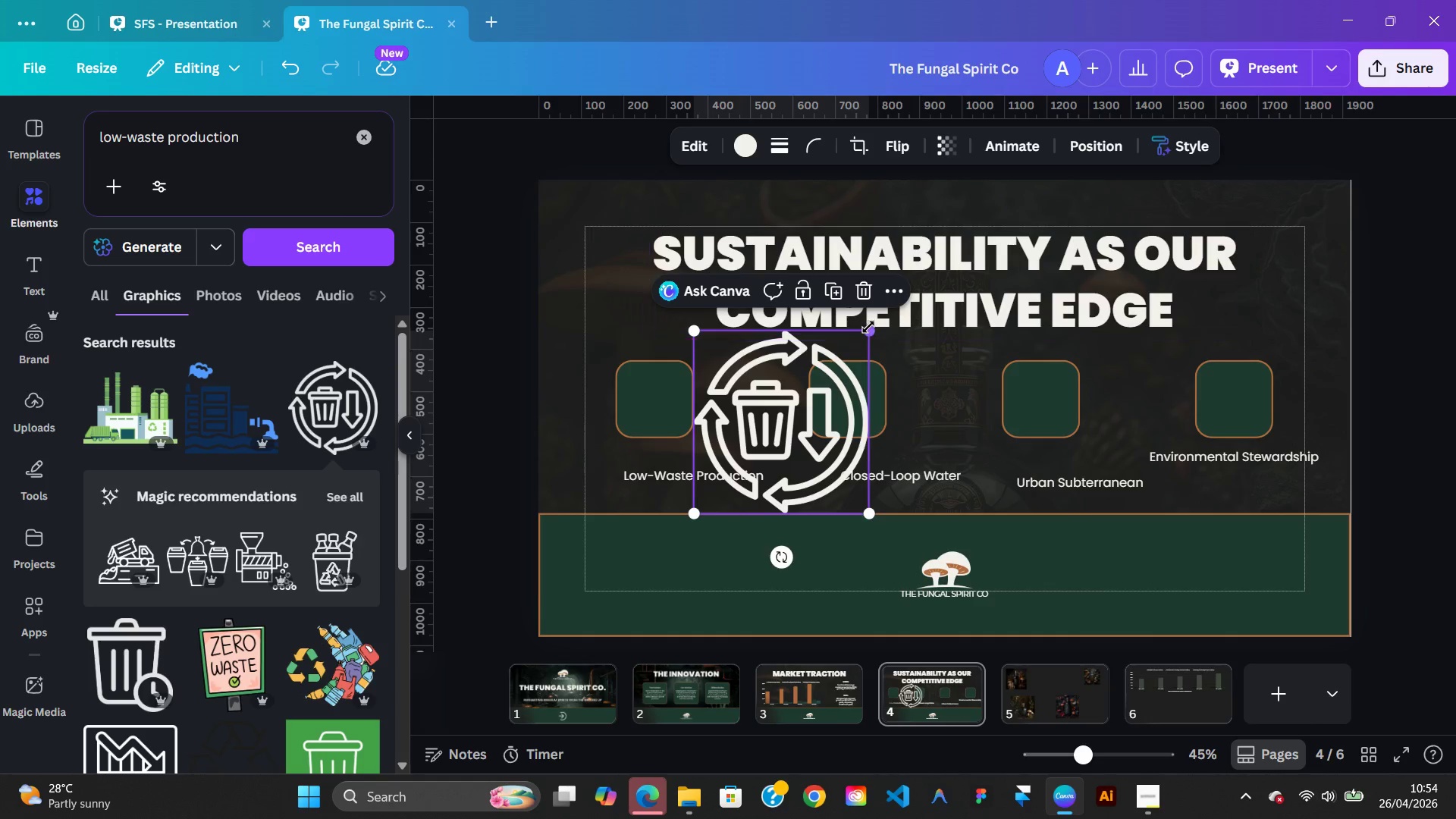 
left_click_drag(start_coordinate=[869, 327], to_coordinate=[796, 416])
 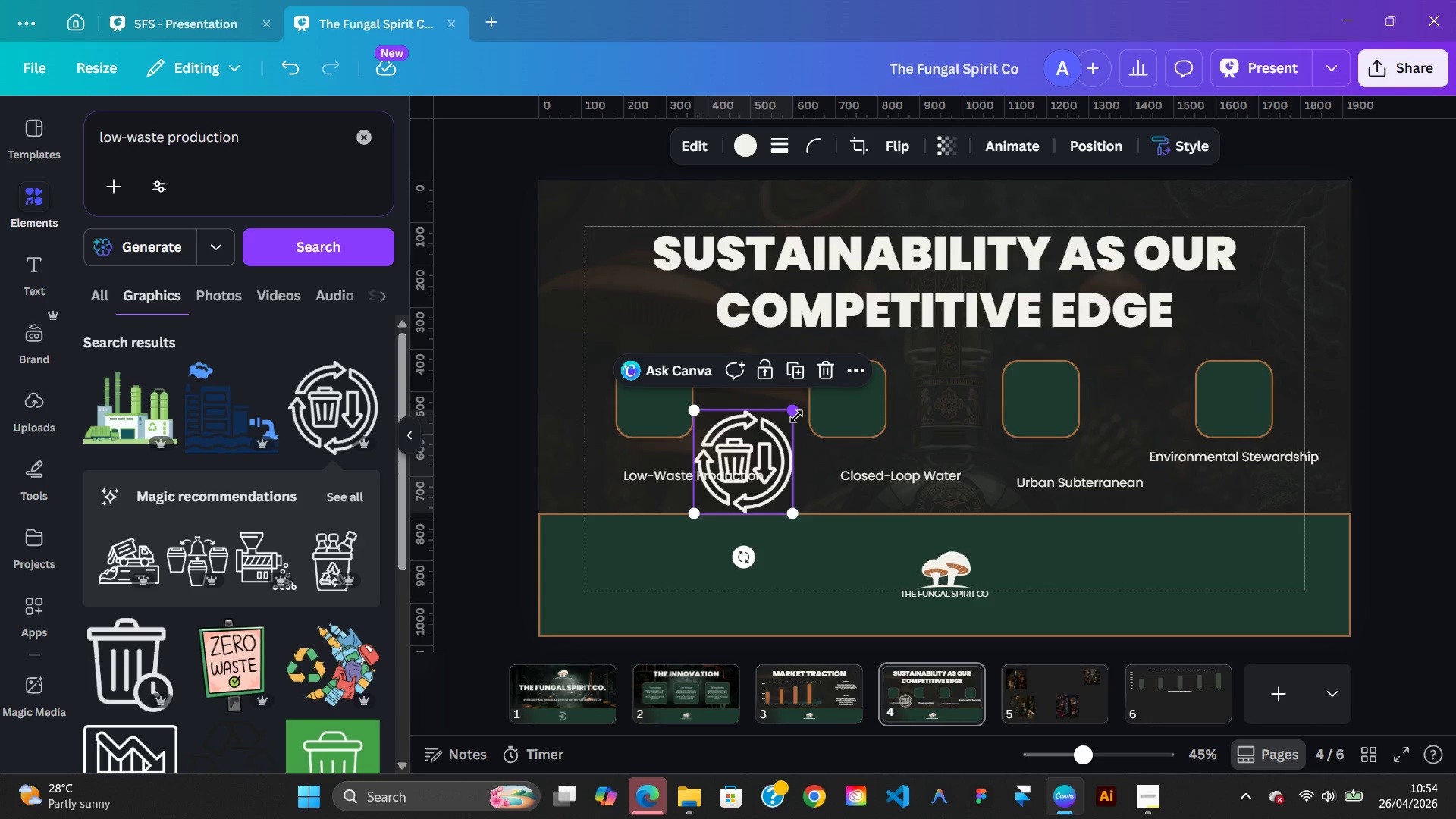 
key(Control+Z)
 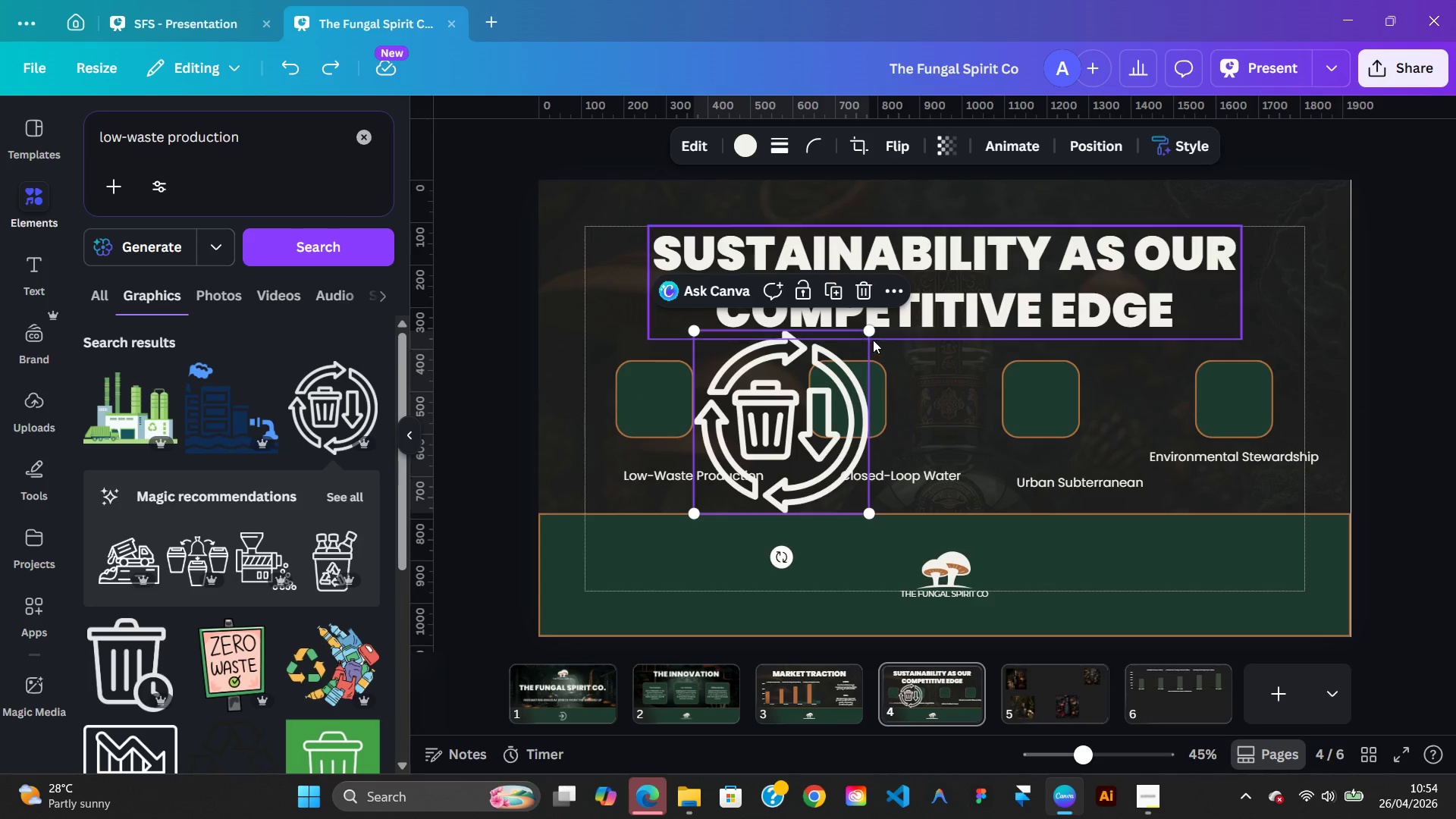 
hold_key(key=ShiftLeft, duration=1.5)
left_click_drag(start_coordinate=[871, 332], to_coordinate=[814, 461])
 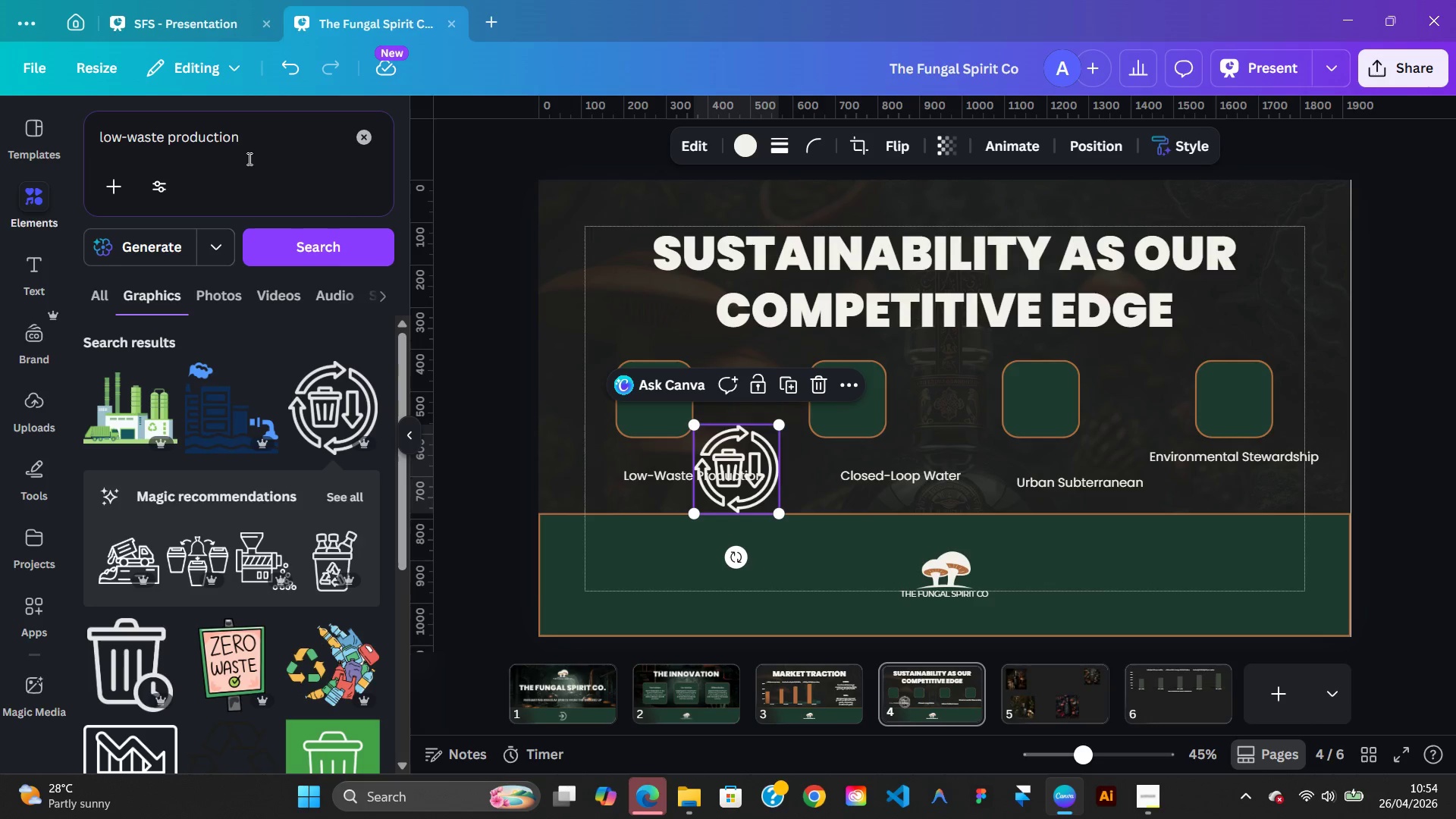 
left_click([240, 140])
 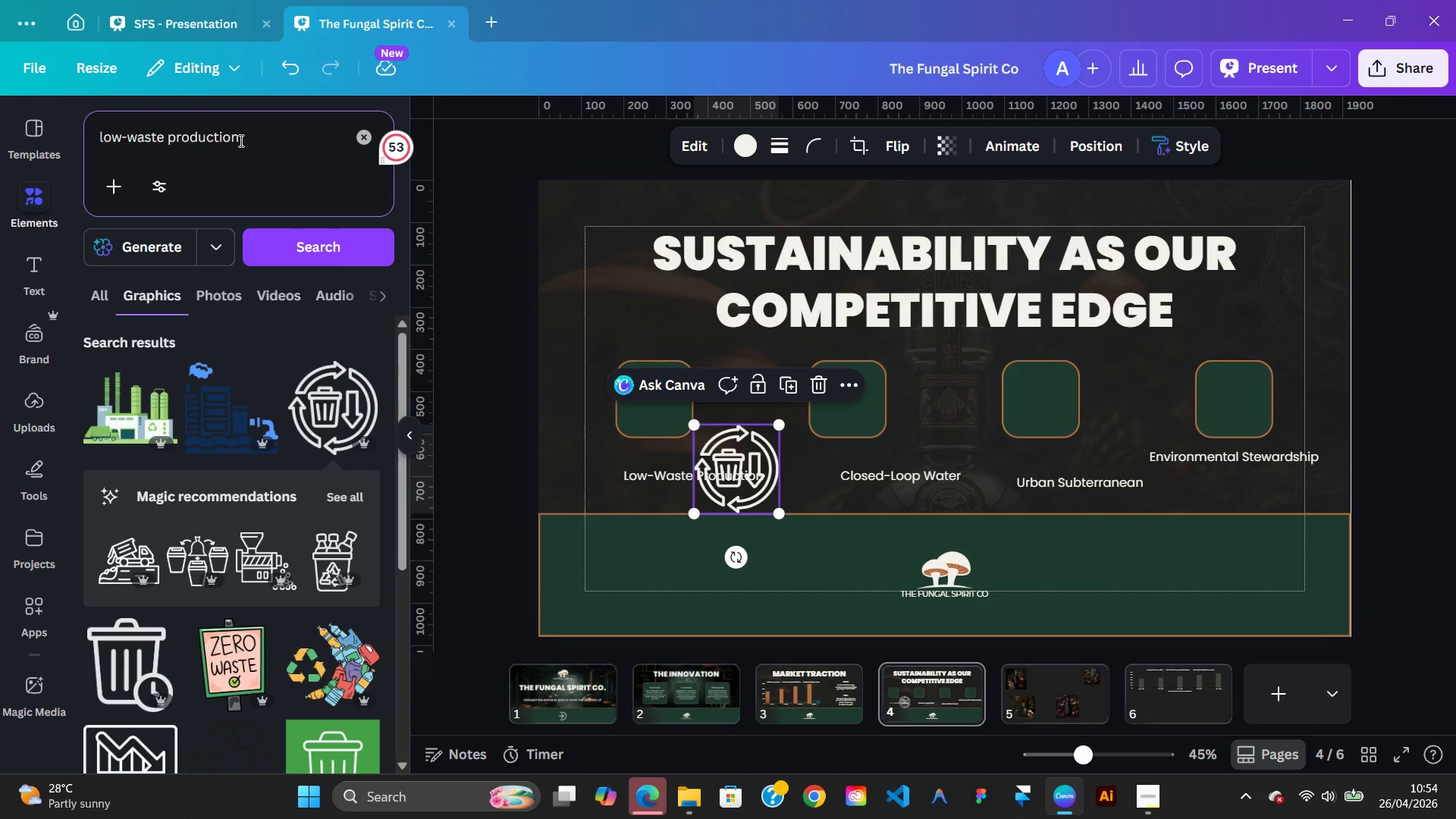 
key(Backspace)
key(Backspace)
key(Backspace)
key(Backspace)
key(Backspace)
key(Backspace)
key(Backspace)
key(Backspace)
key(Backspace)
key(Backspace)
key(Backspace)
key(Backspace)
key(Backspace)
key(Backspace)
type(closed-loop water)
 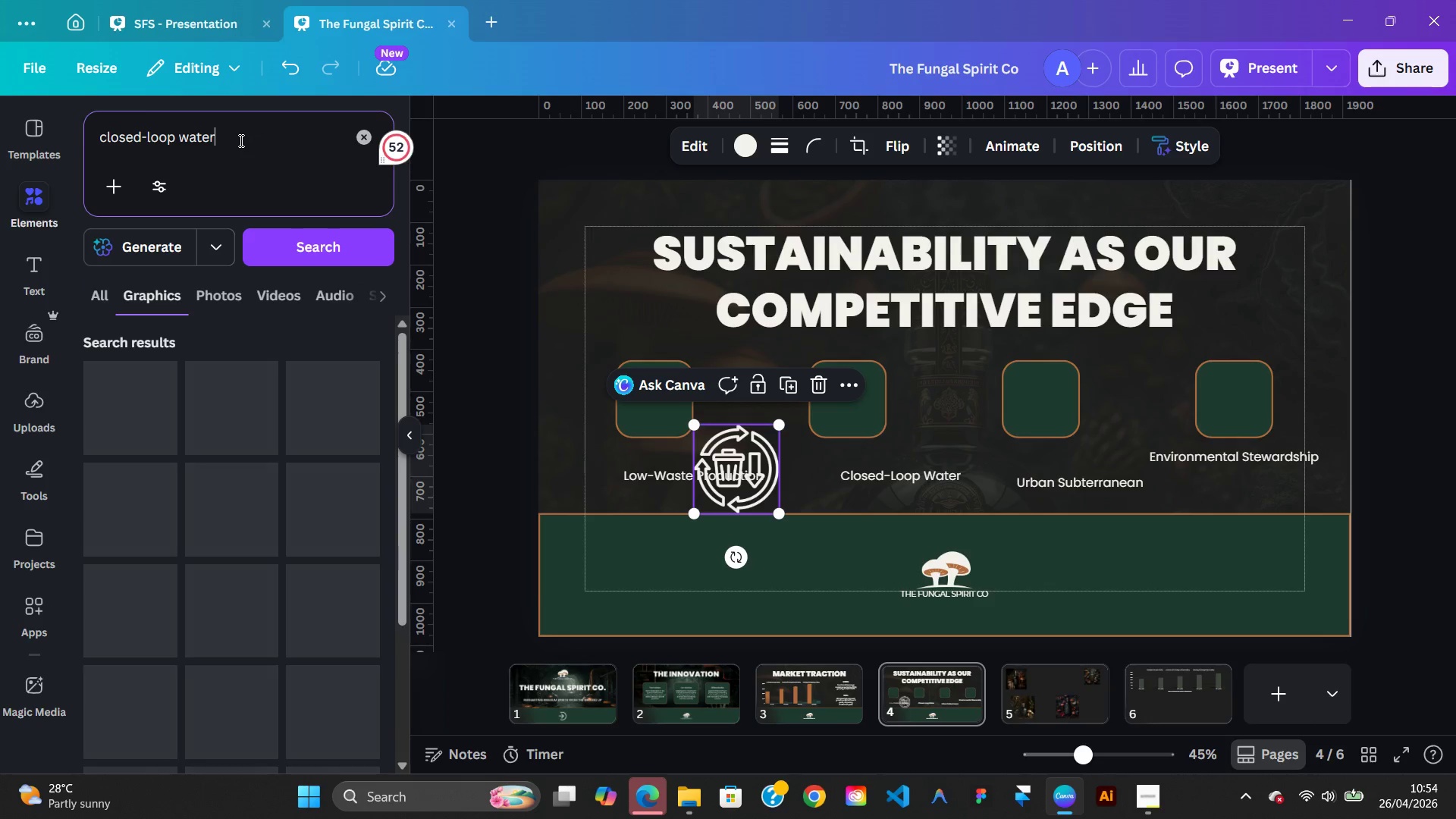 
key(Enter)
 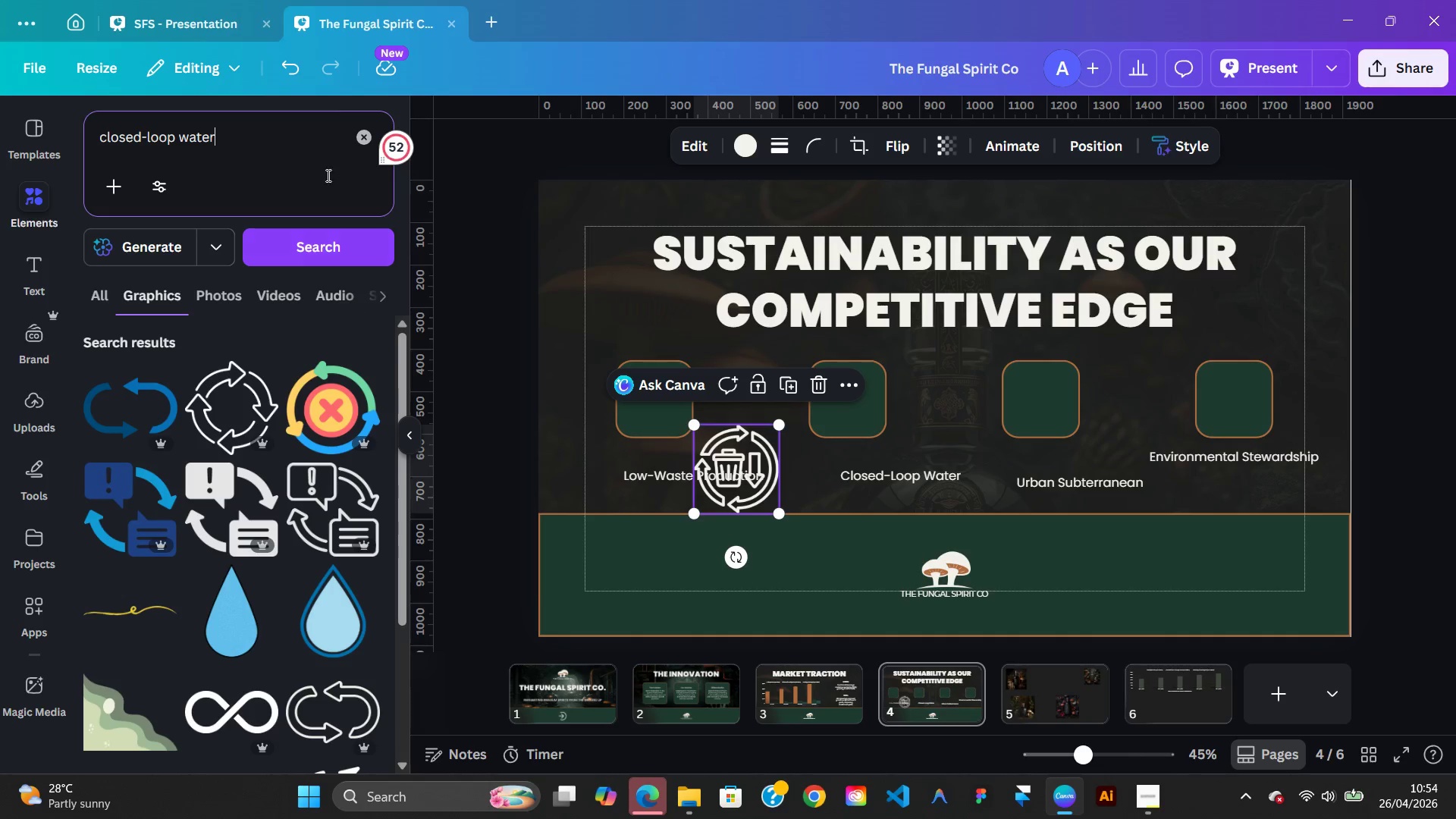 
left_click([218, 33])
 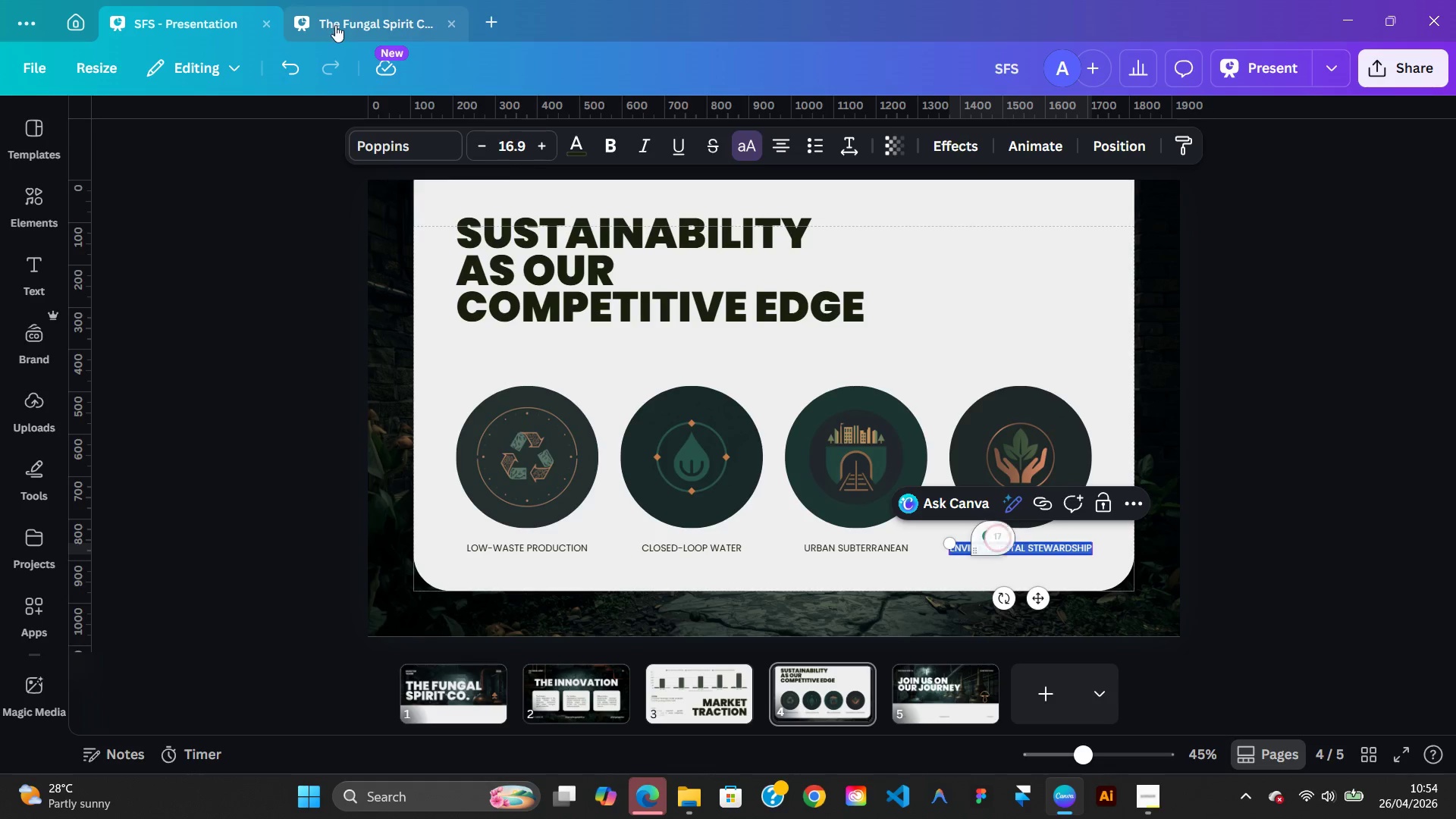 
left_click([336, 24])
 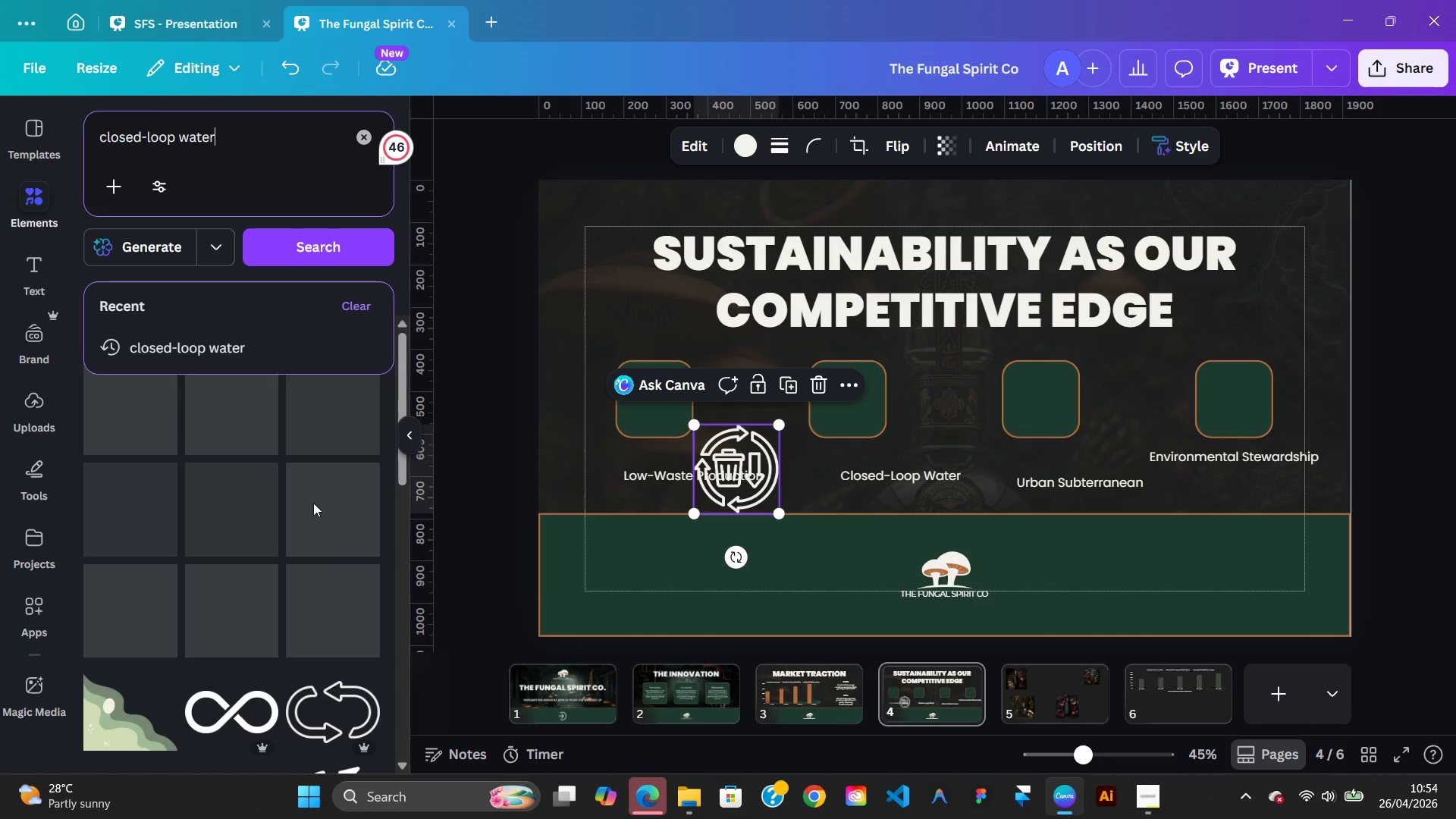 
wait(13.88)
 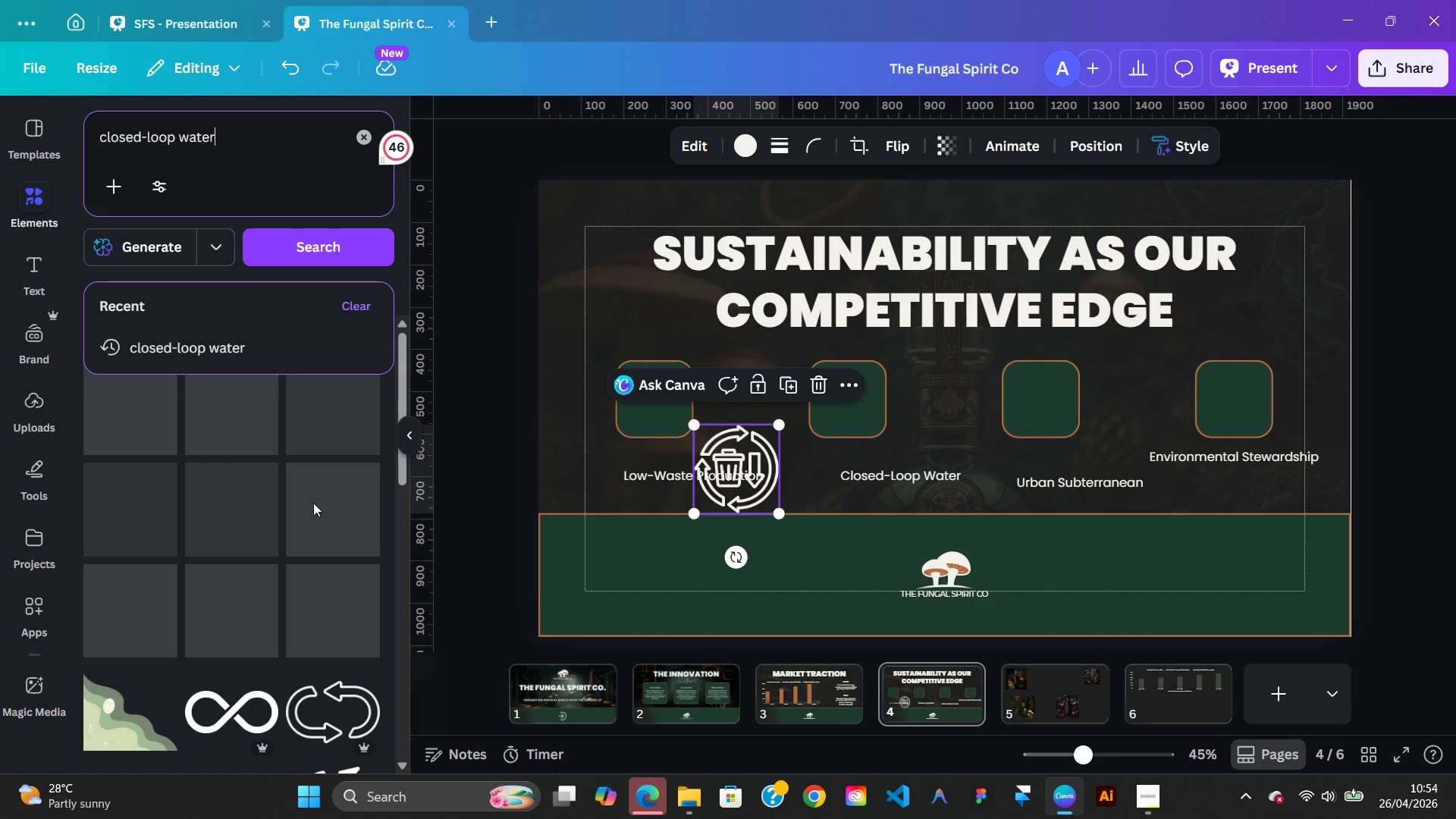 
left_click([200, 20])
 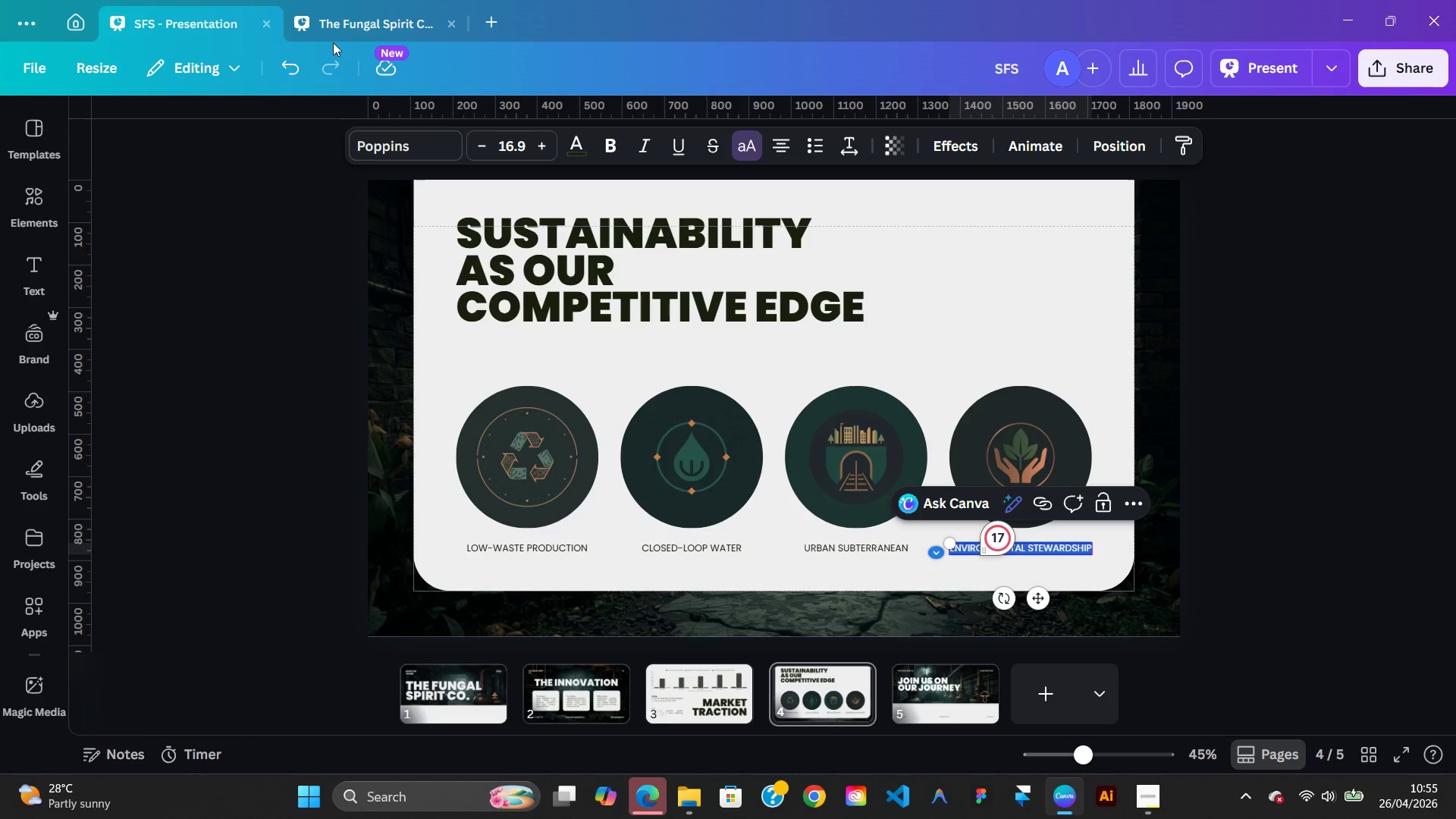 
wait(24.0)
 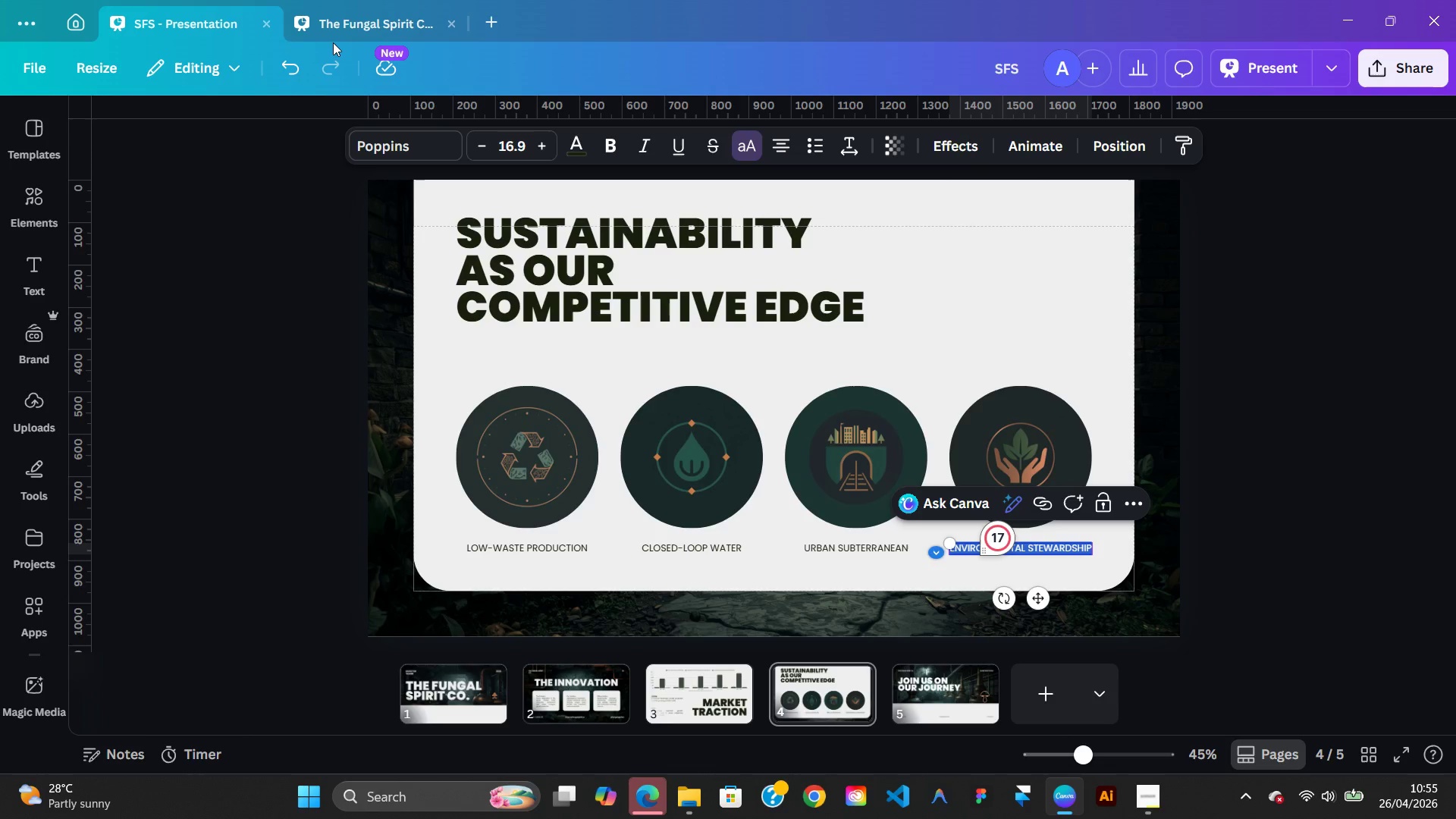 
left_click([344, 36])
 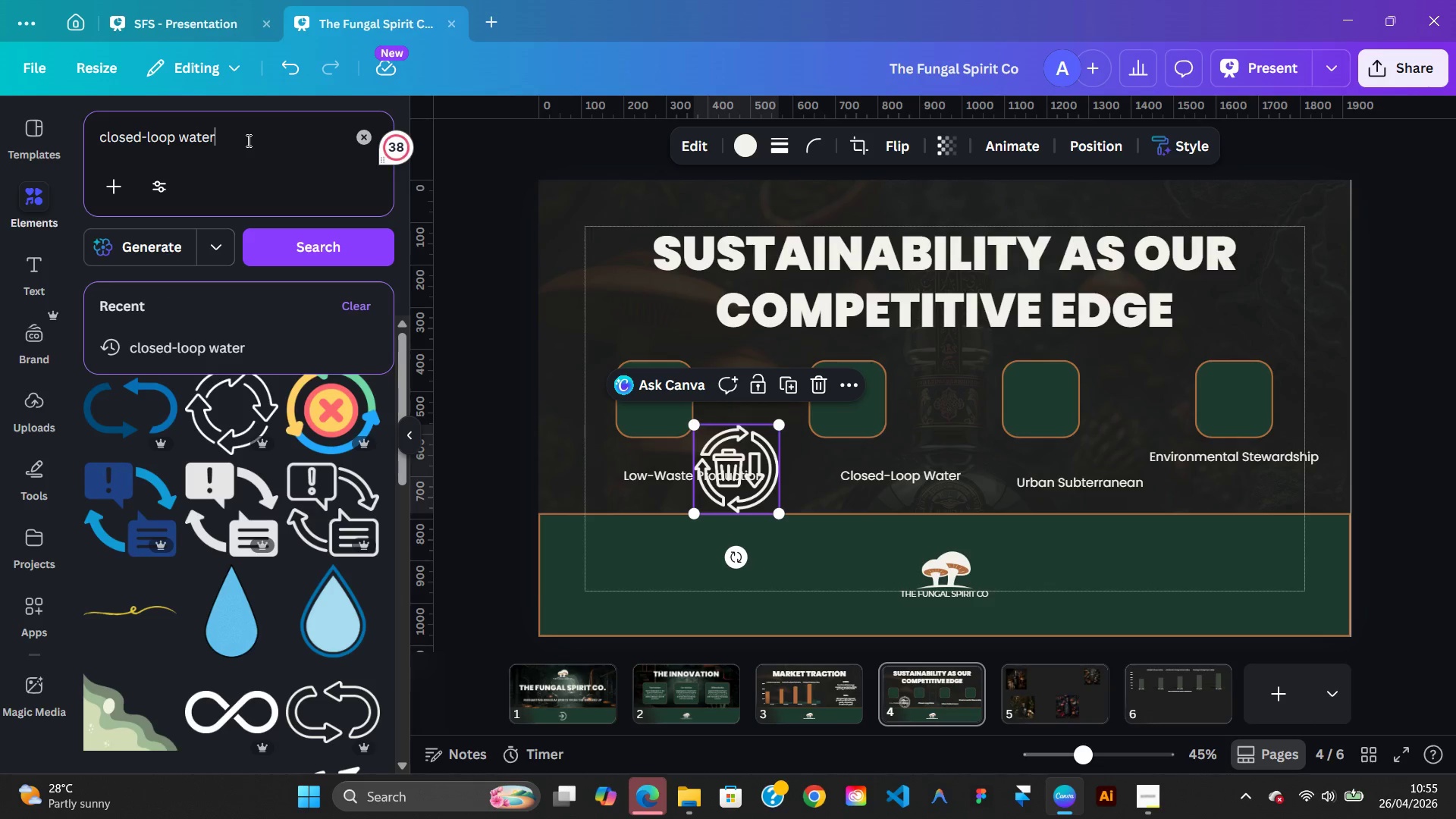 
left_click([247, 140])
 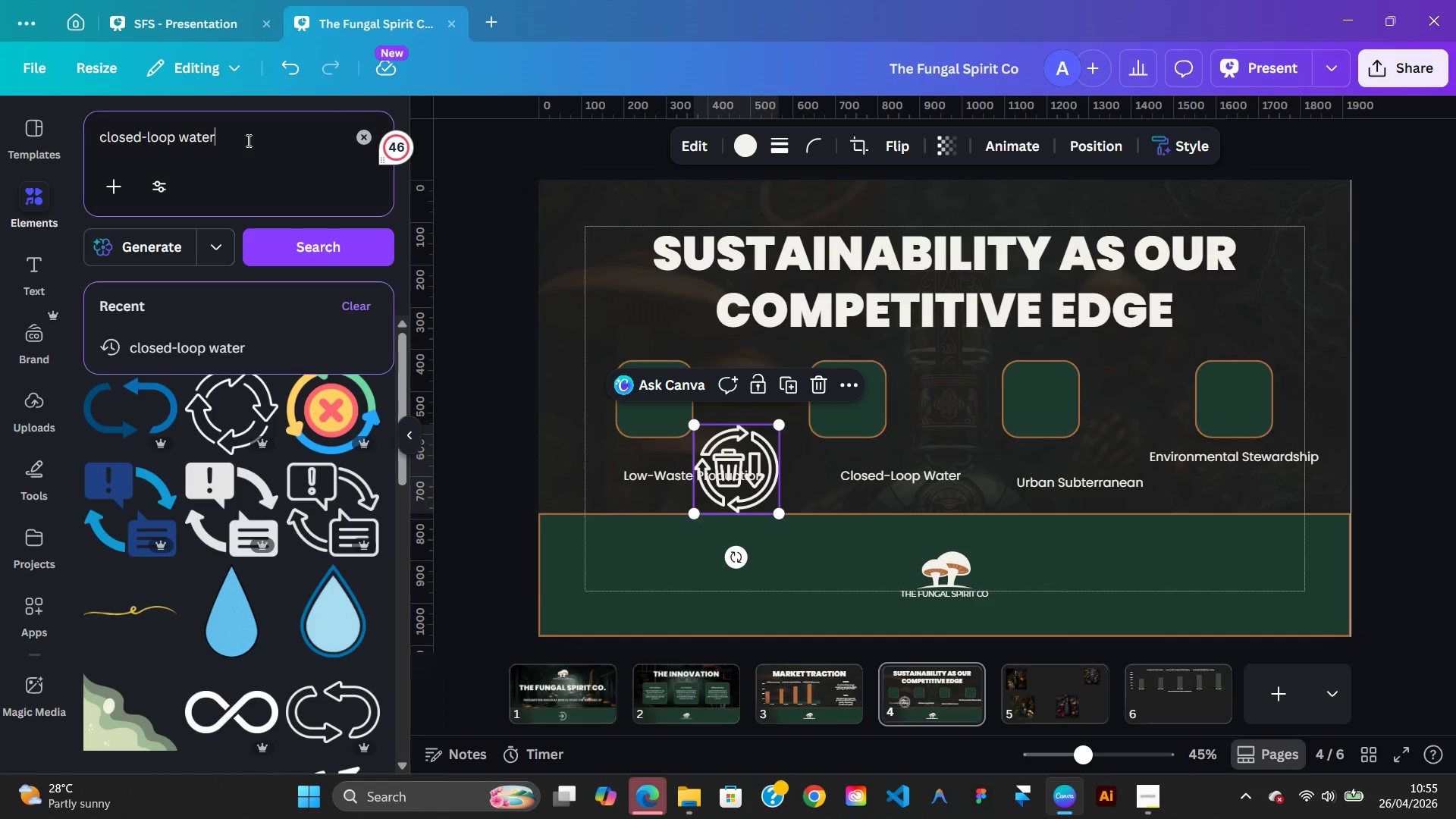 
type( system)
 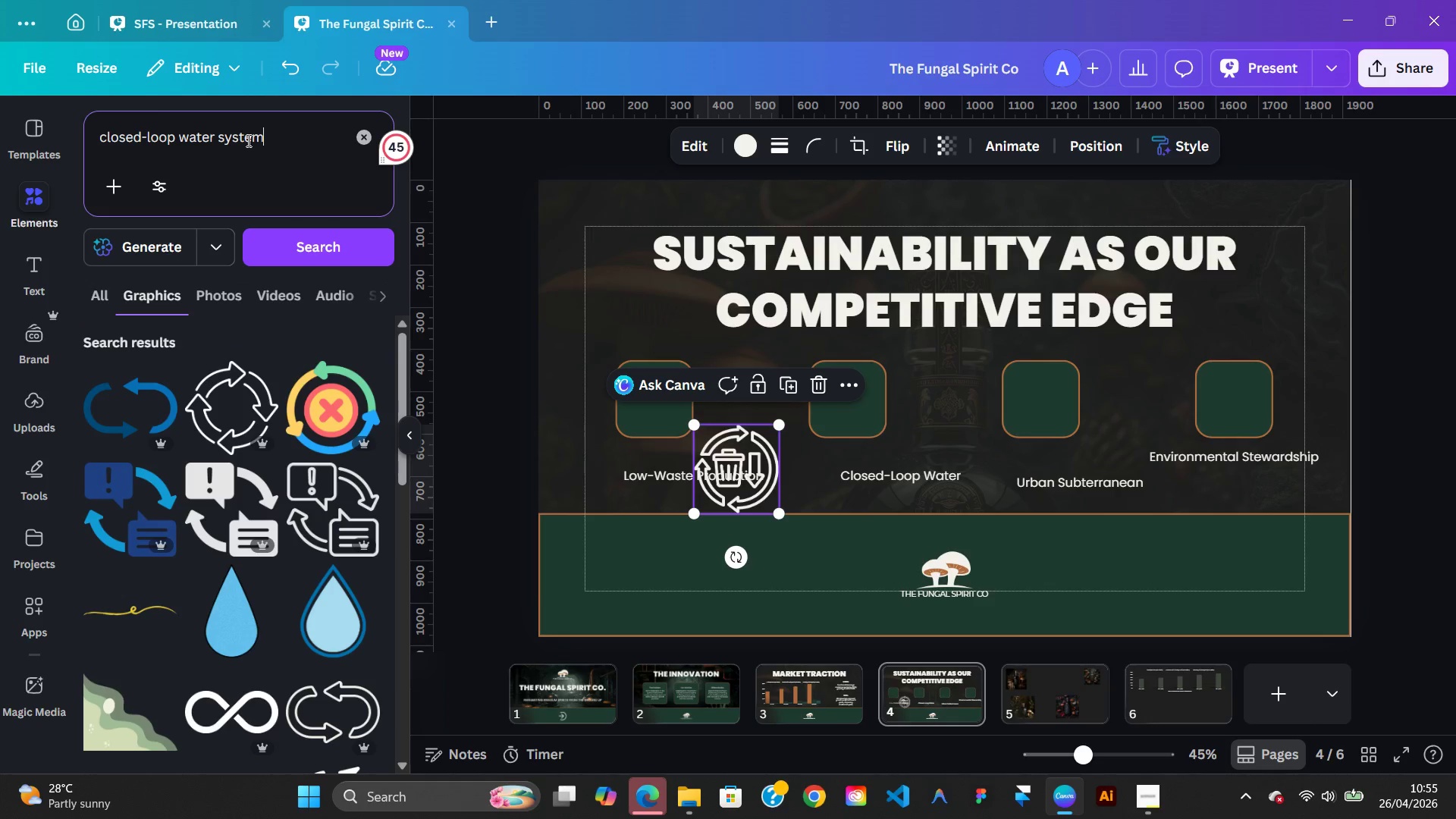 
key(Enter)
 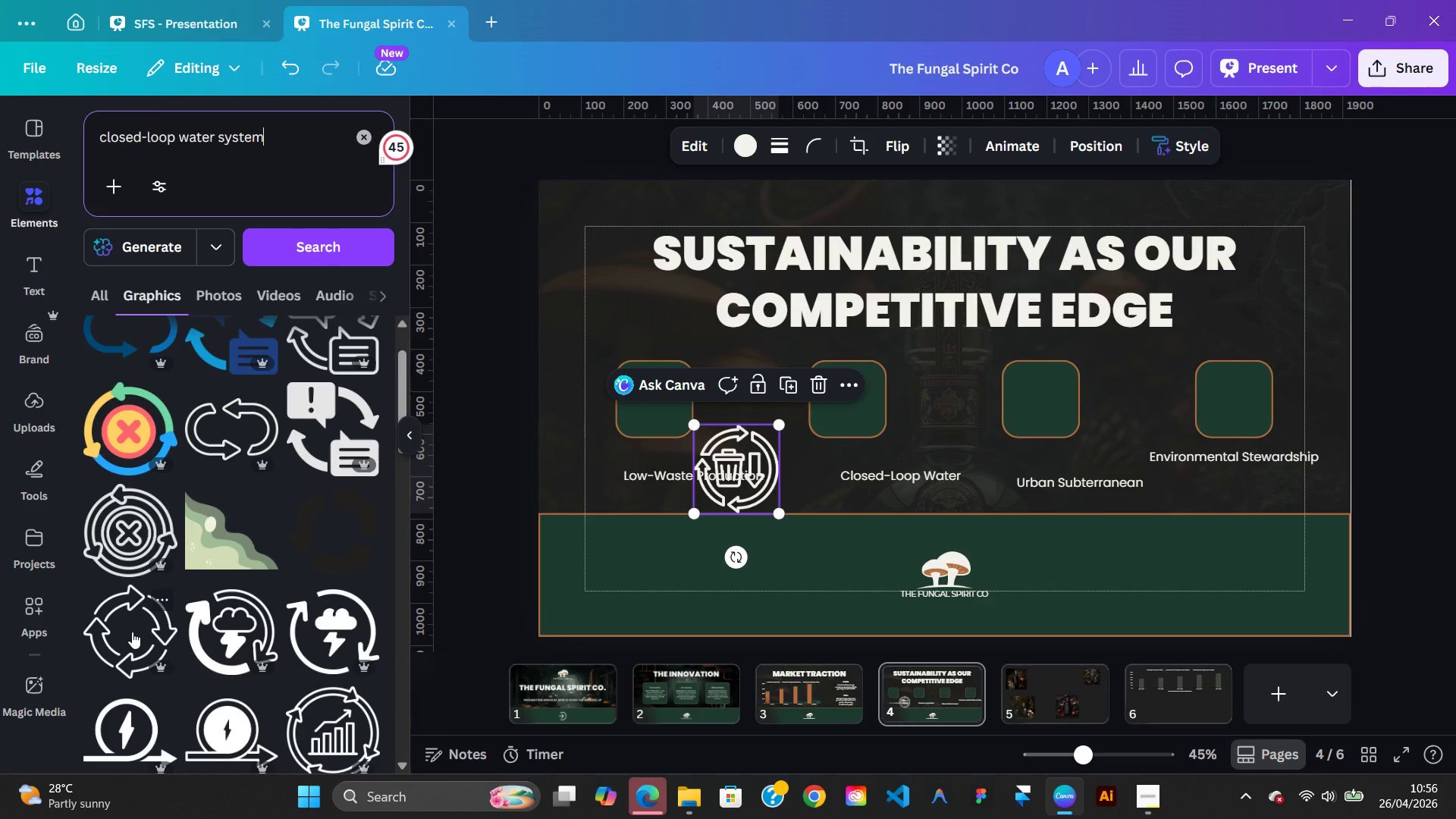 
wait(57.36)
 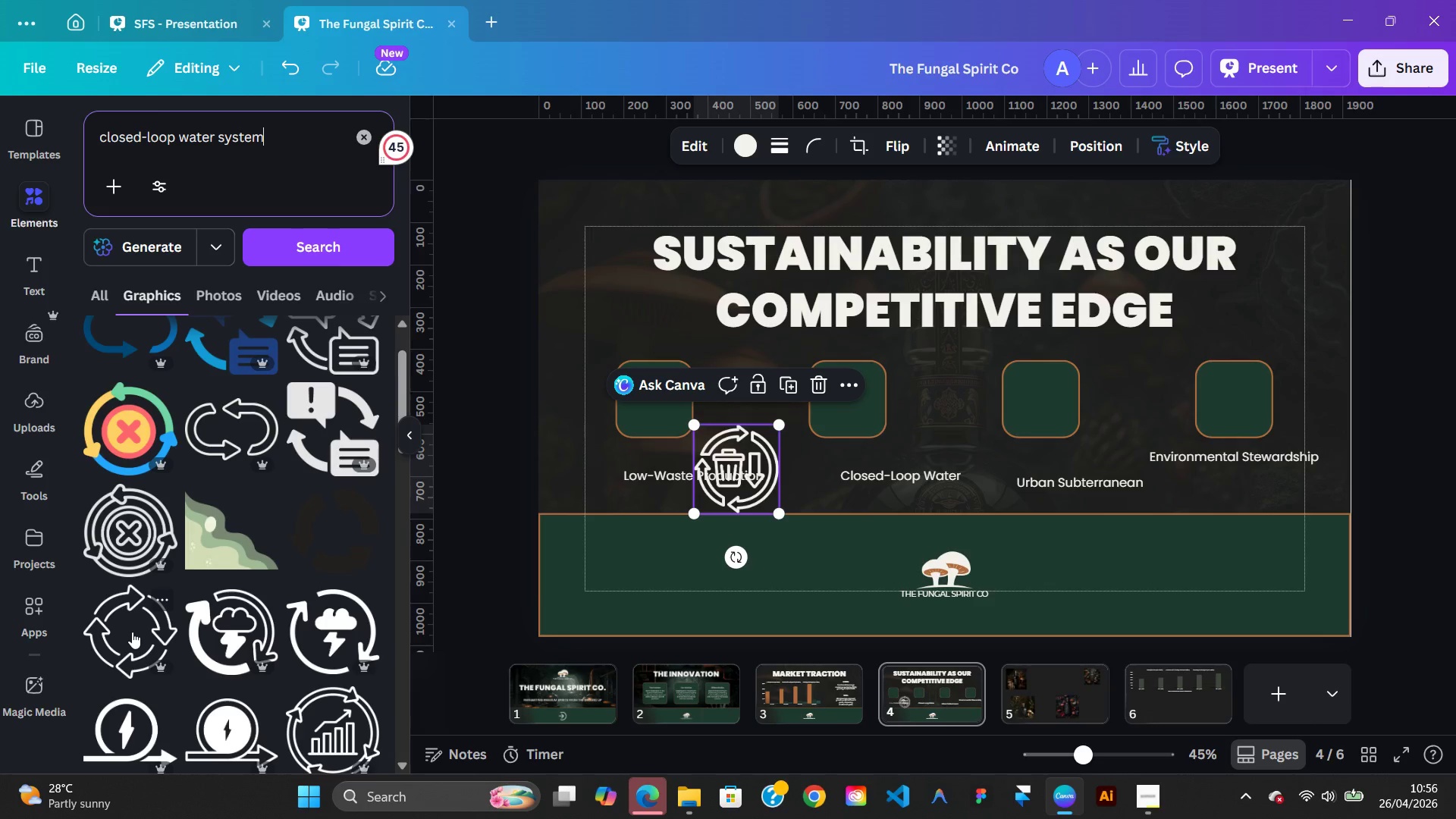 
left_click([84, 547])
 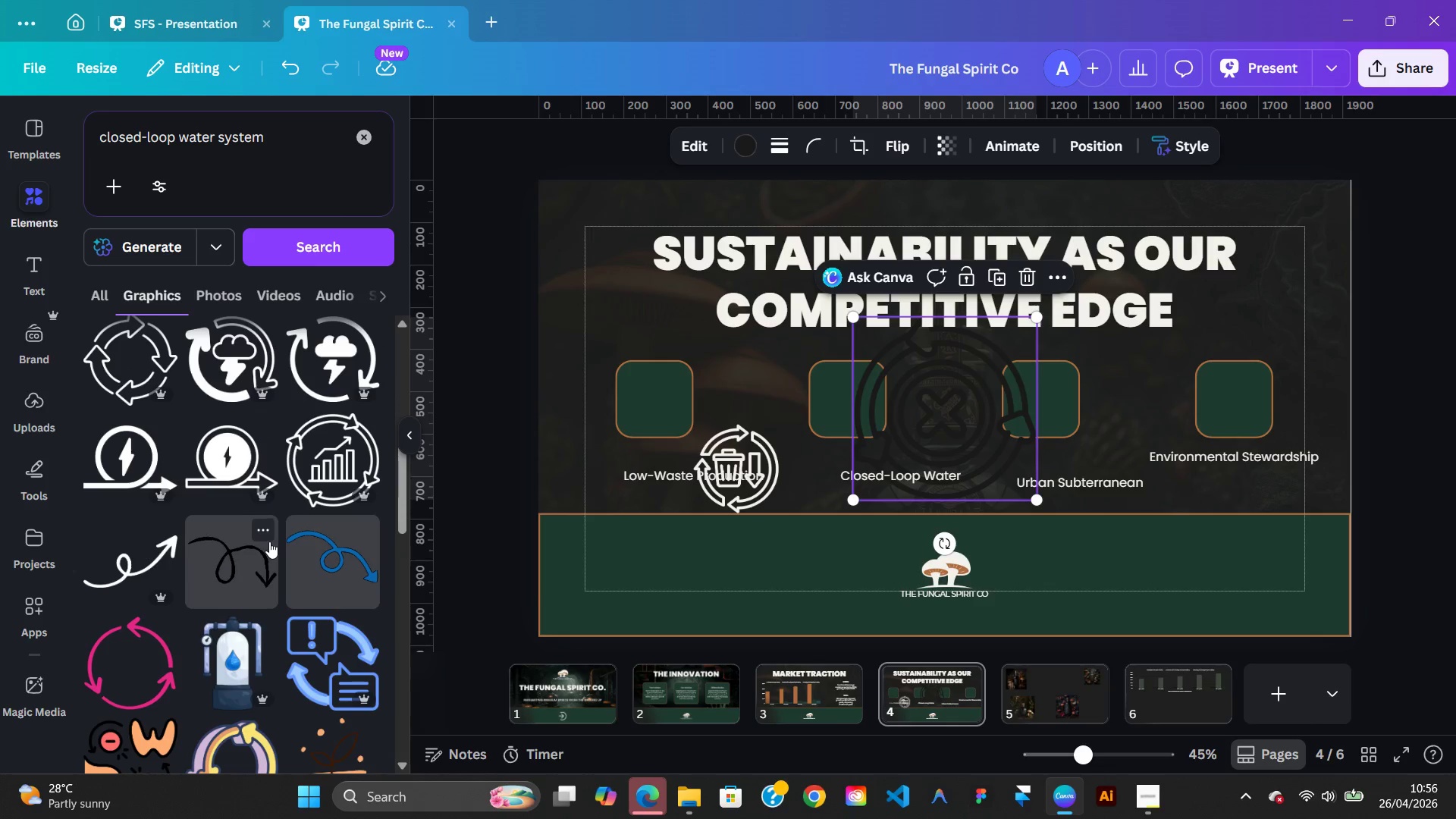 
wait(23.31)
 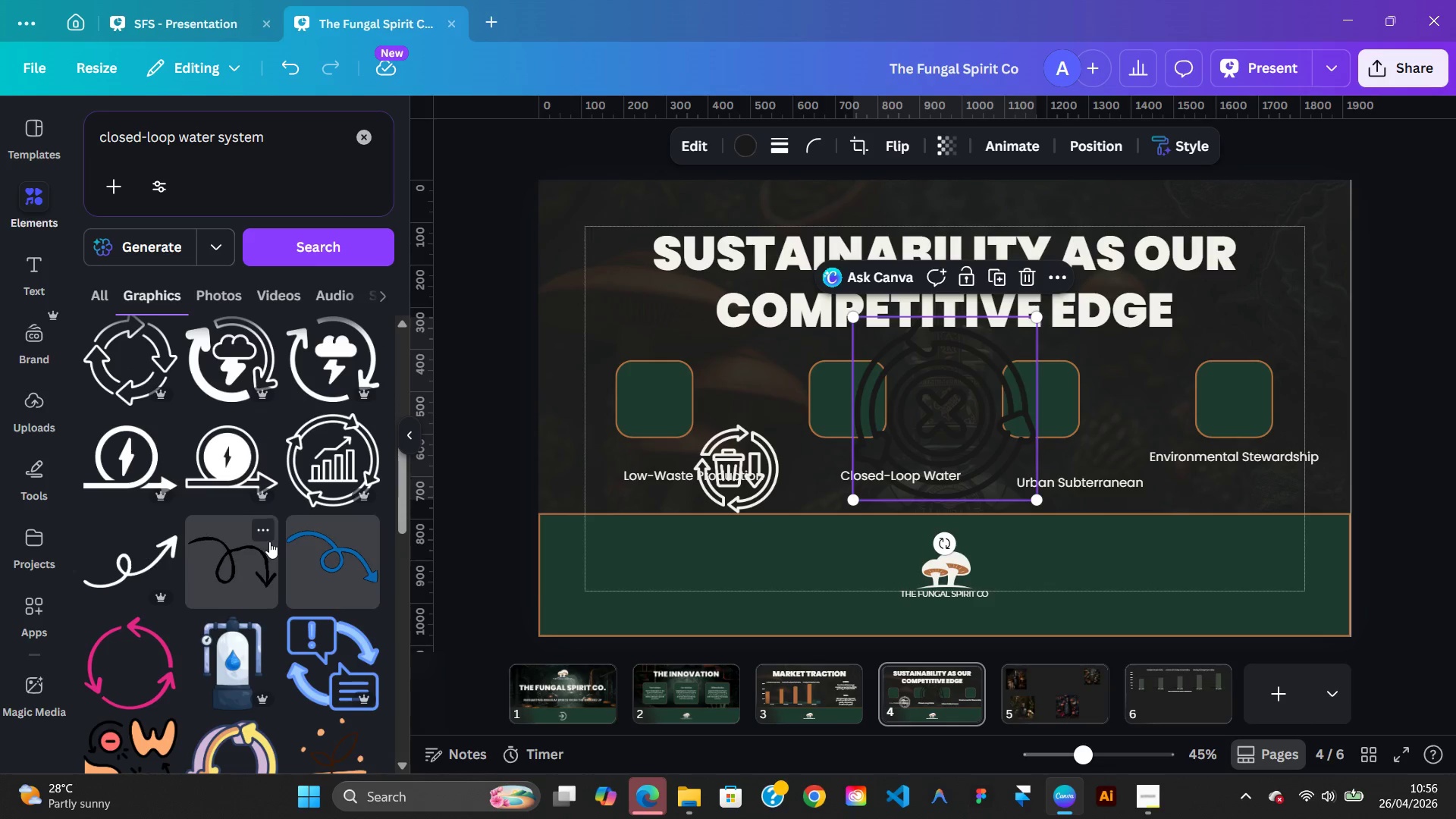 
left_click([152, 665])
 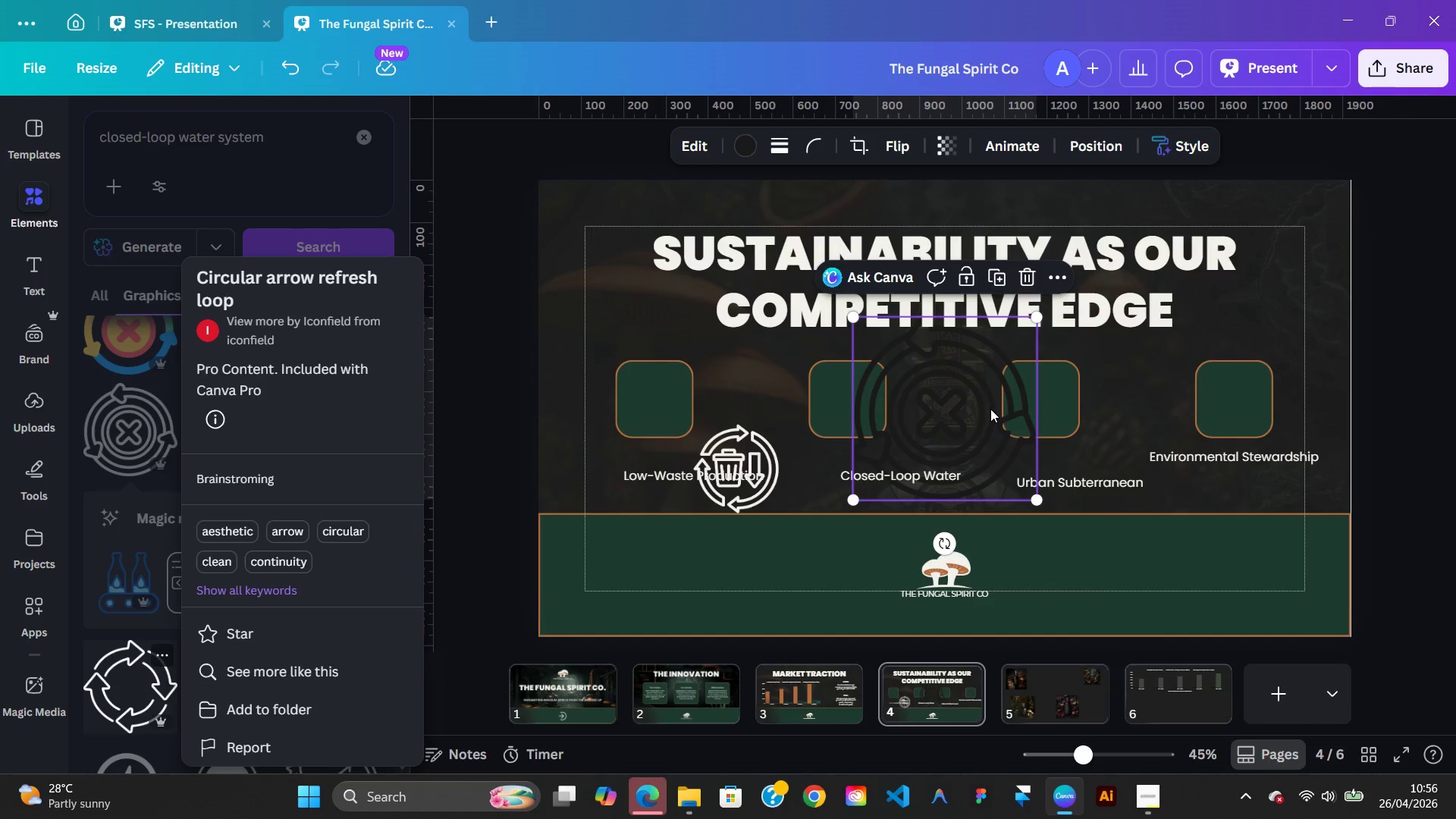 
left_click_drag(start_coordinate=[977, 409], to_coordinate=[1085, 407])
 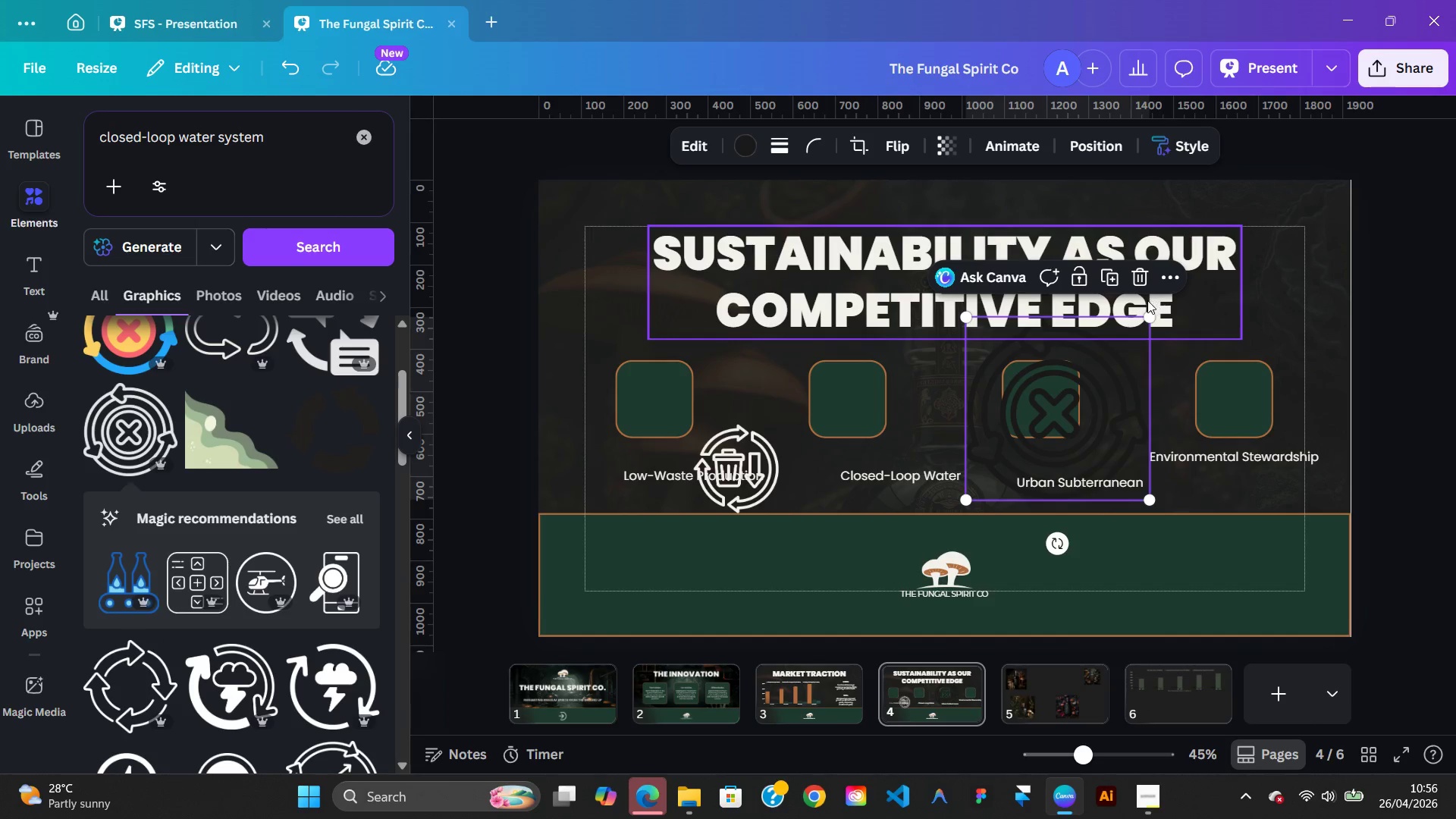 
left_click([1140, 281])
 